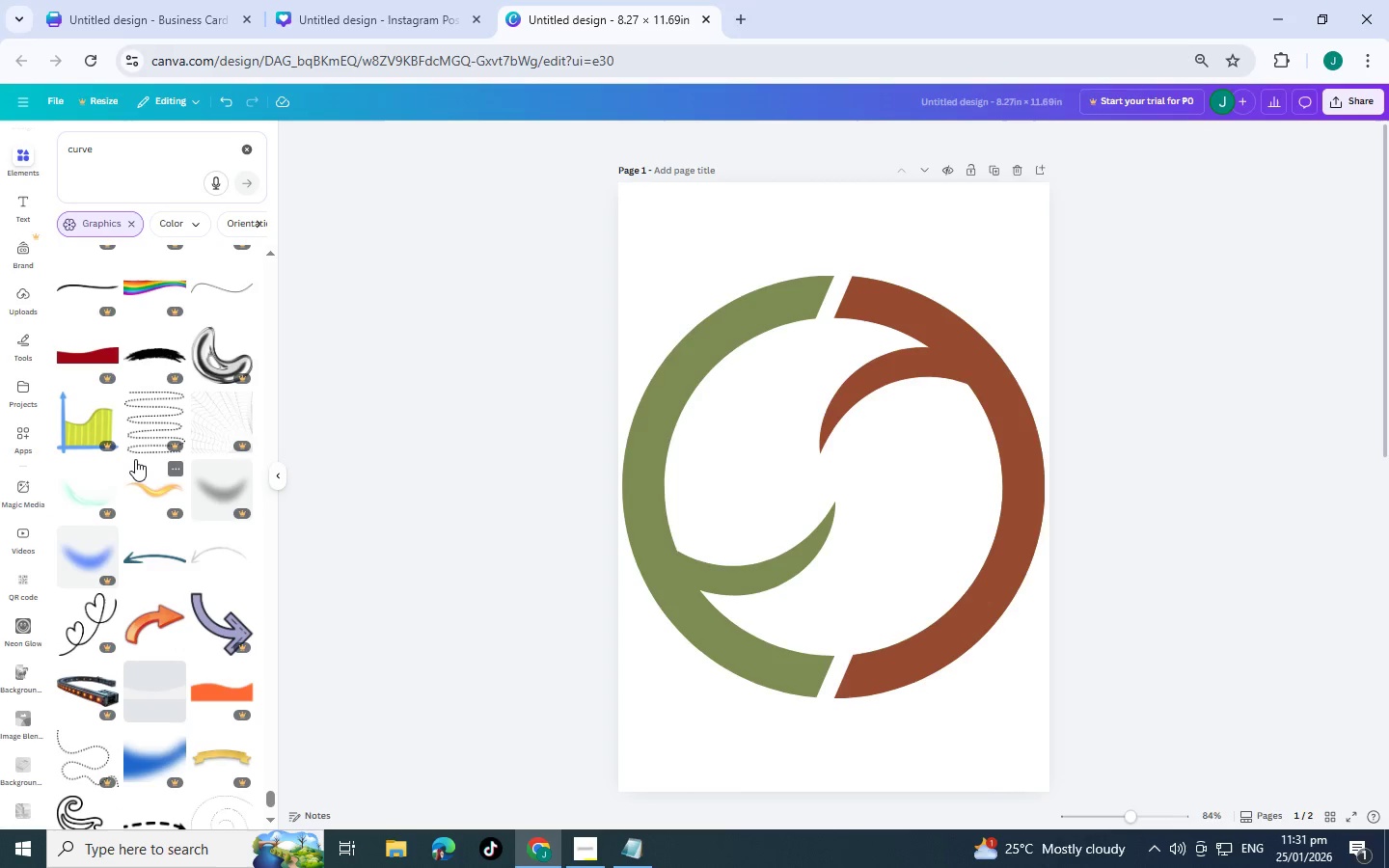 
scroll: coordinate [135, 459], scroll_direction: down, amount: 5.0
 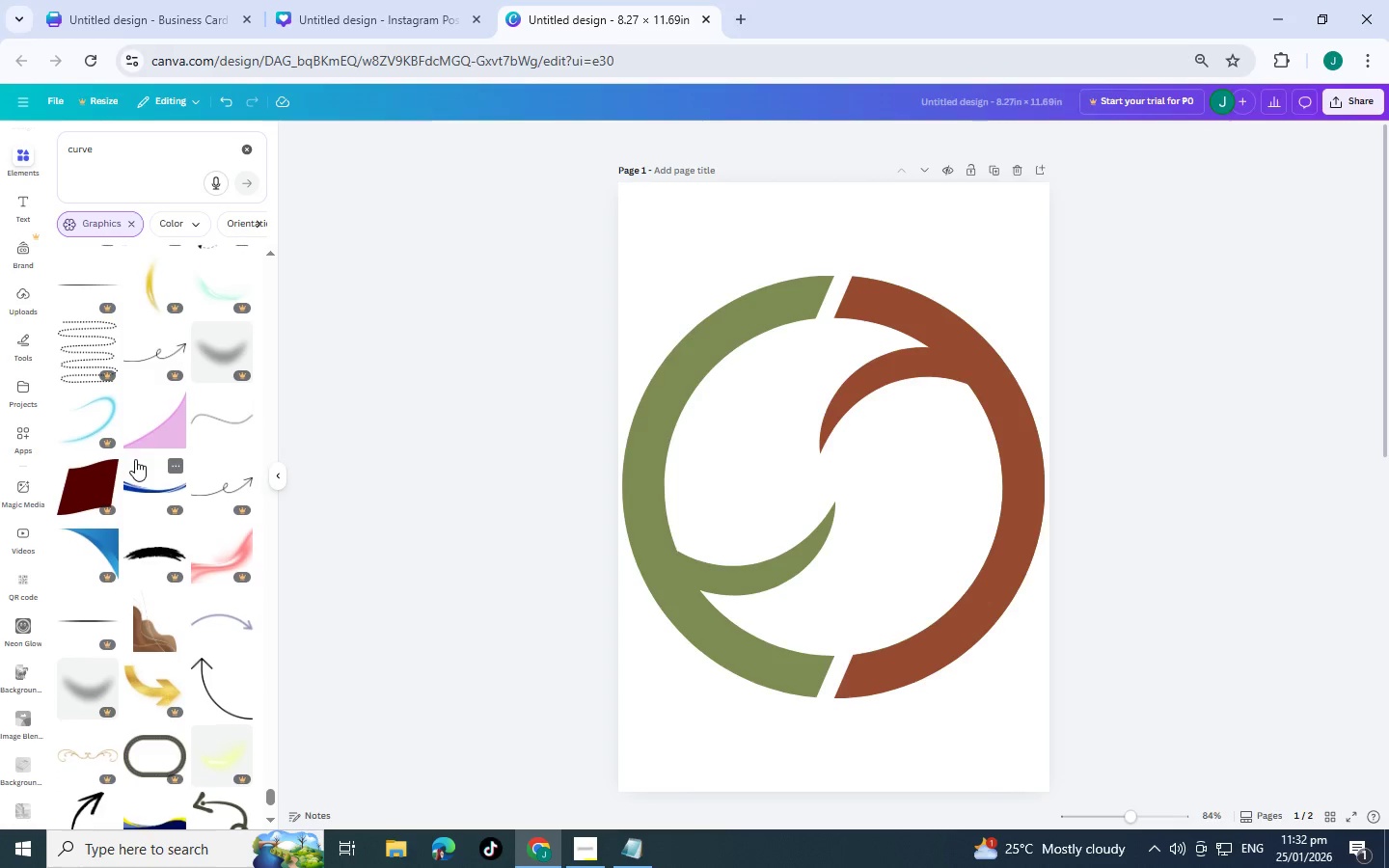 
scroll: coordinate [135, 457], scroll_direction: down, amount: 5.0
 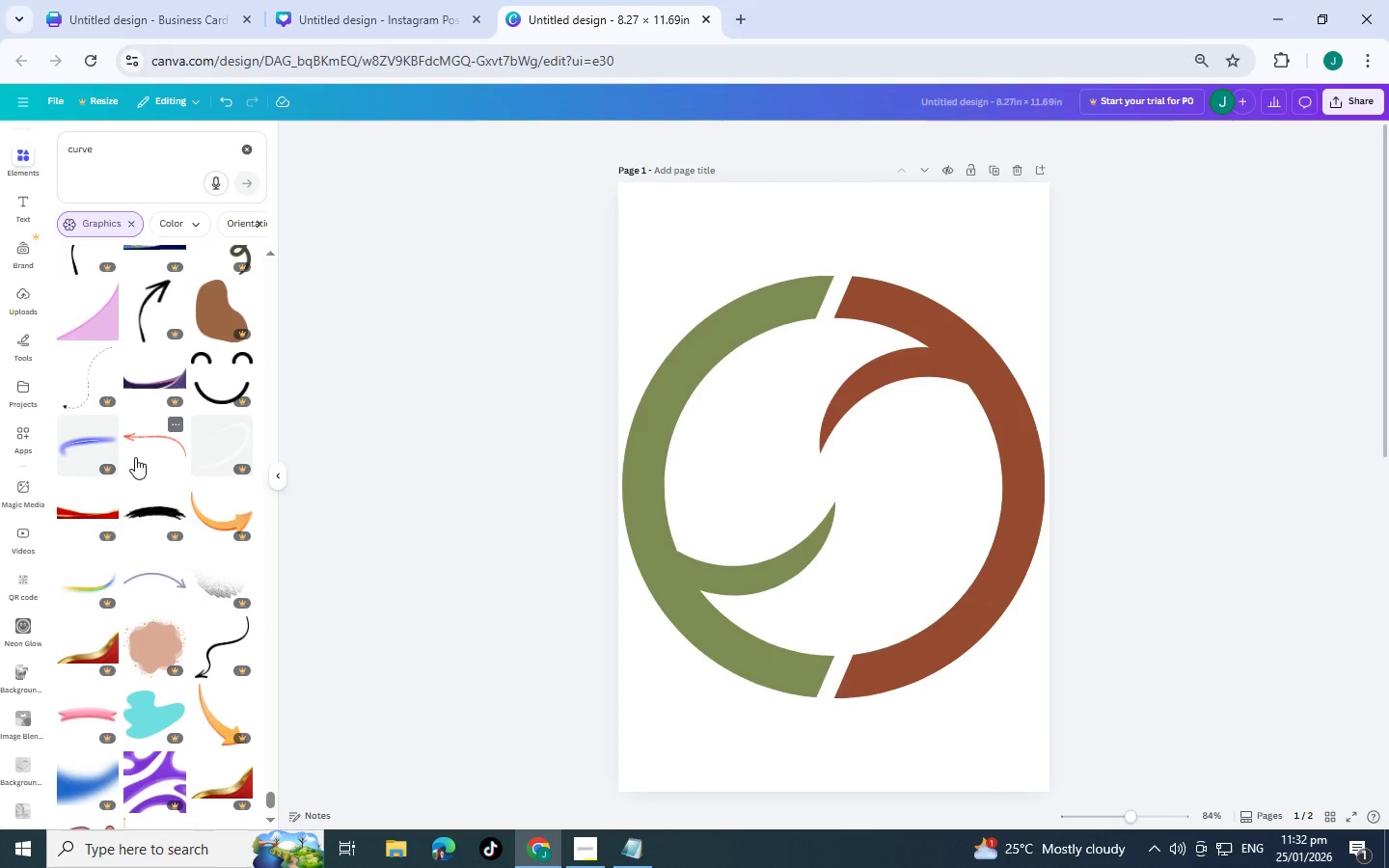 
scroll: coordinate [131, 462], scroll_direction: down, amount: 6.0
 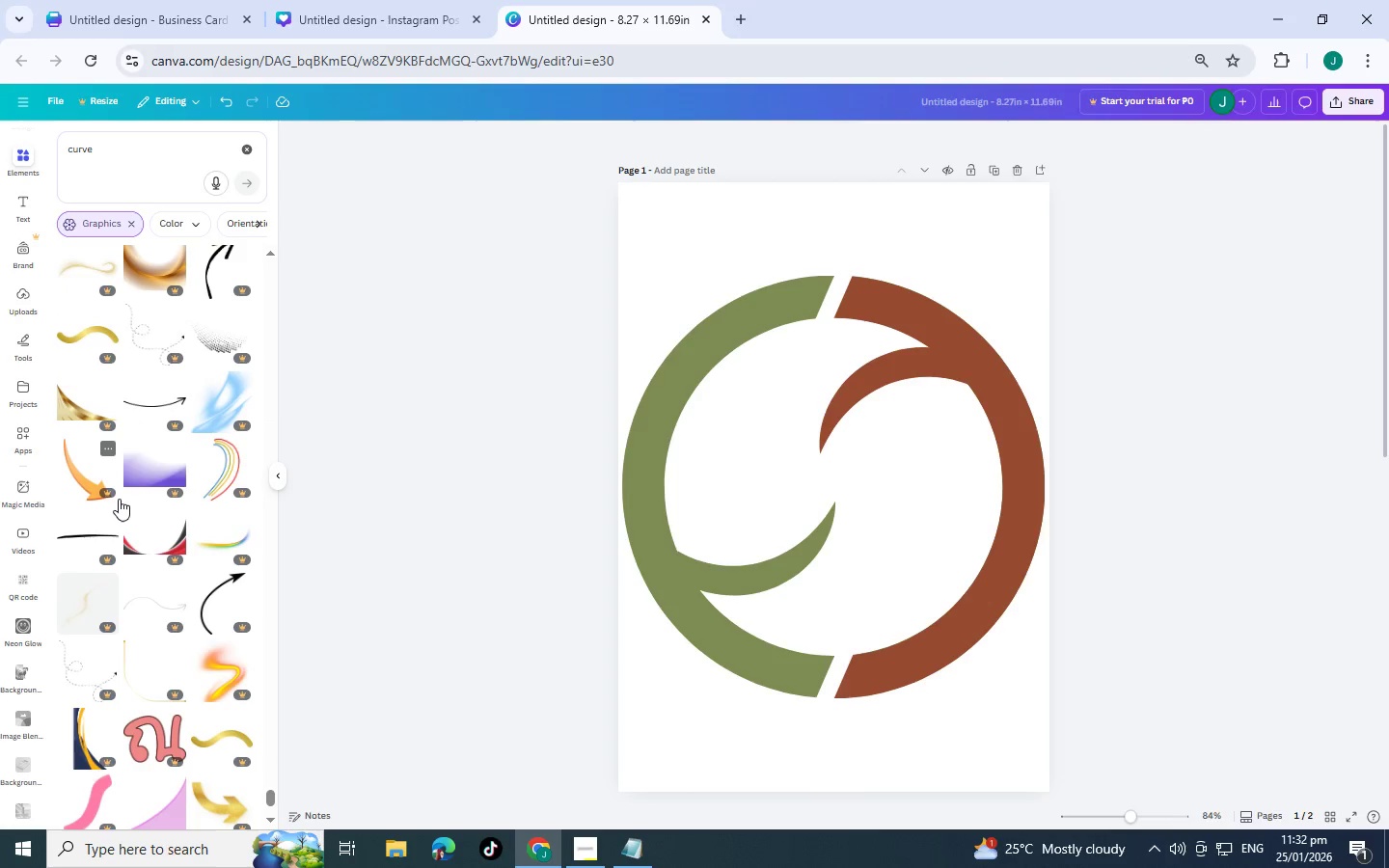 
scroll: coordinate [125, 607], scroll_direction: down, amount: 4.0
 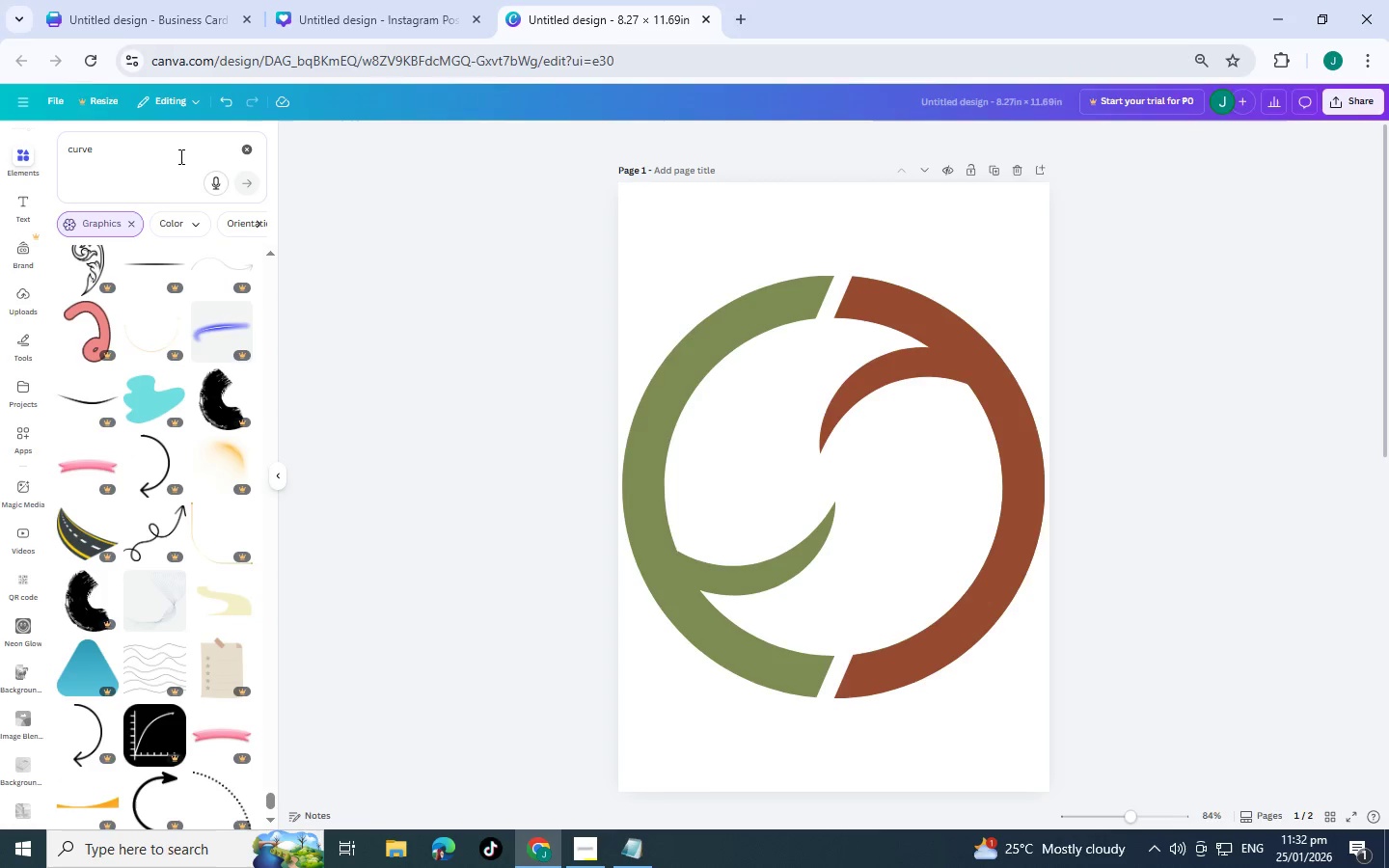 
left_click_drag(start_coordinate=[179, 155], to_coordinate=[15, 142])
 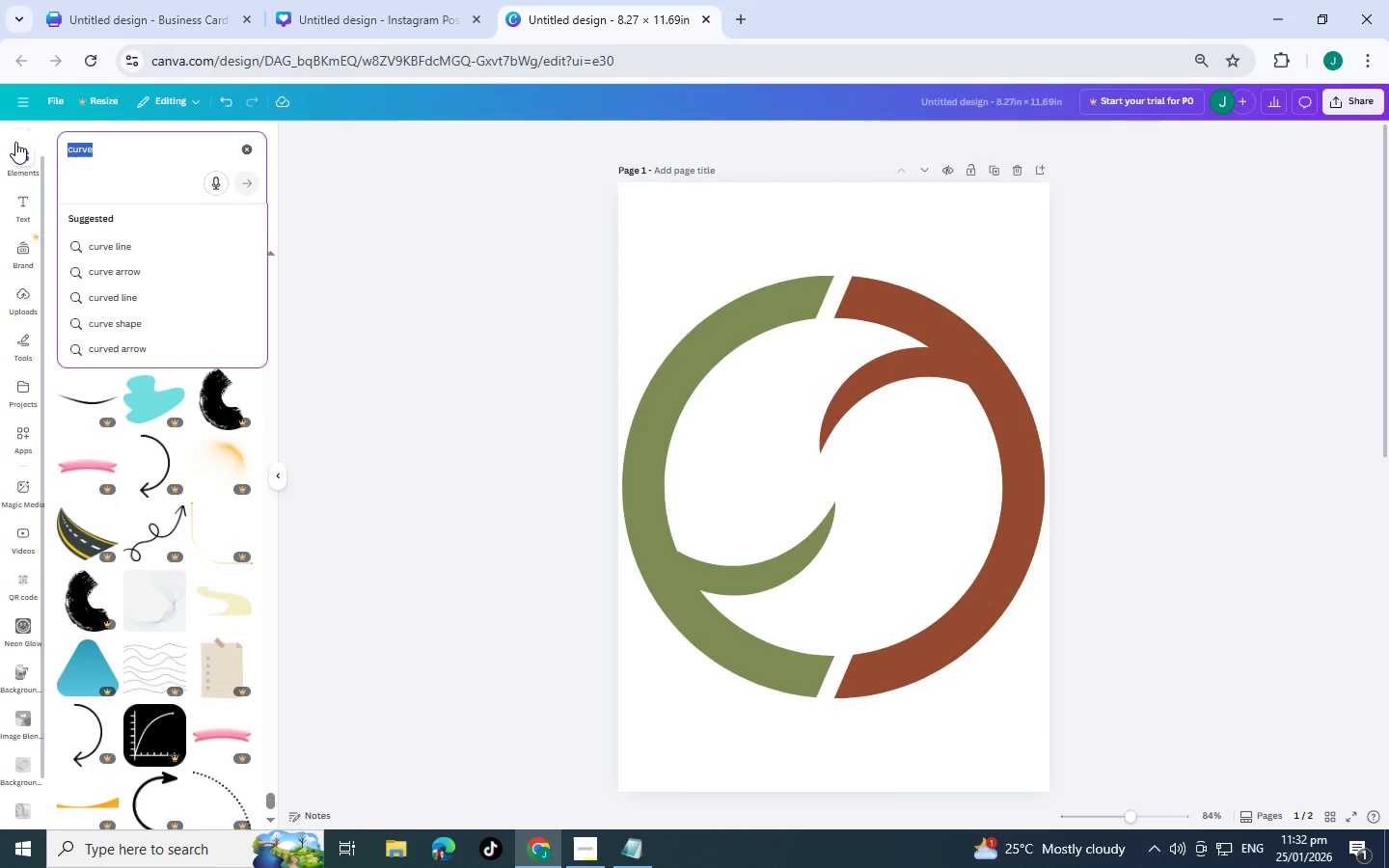 
key(Backspace)
key(Backspace)
key(Backspace)
key(Backspace)
key(Backspace)
type(duck silo)
key(Backspace)
type(houtte)
 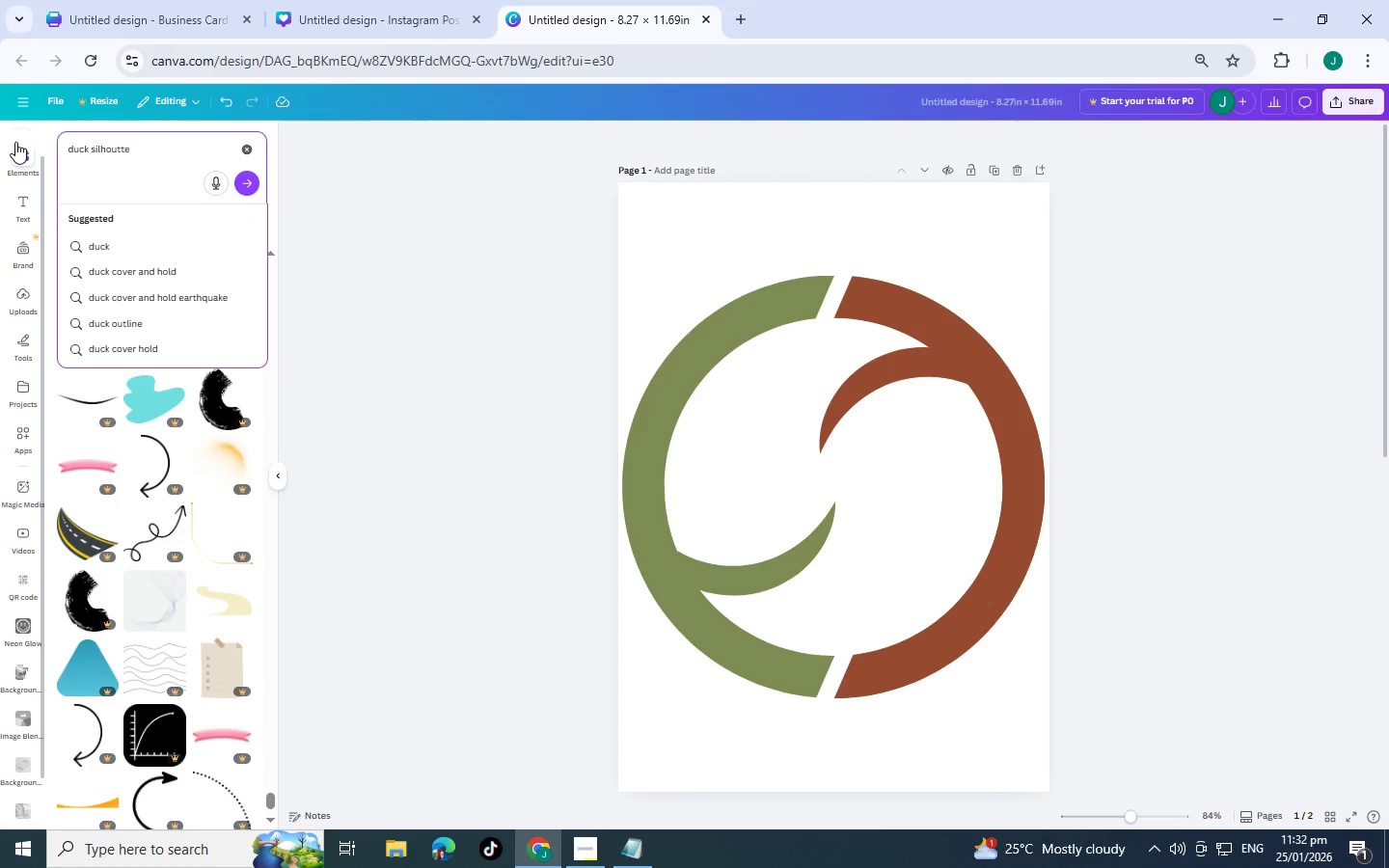 
key(Enter)
 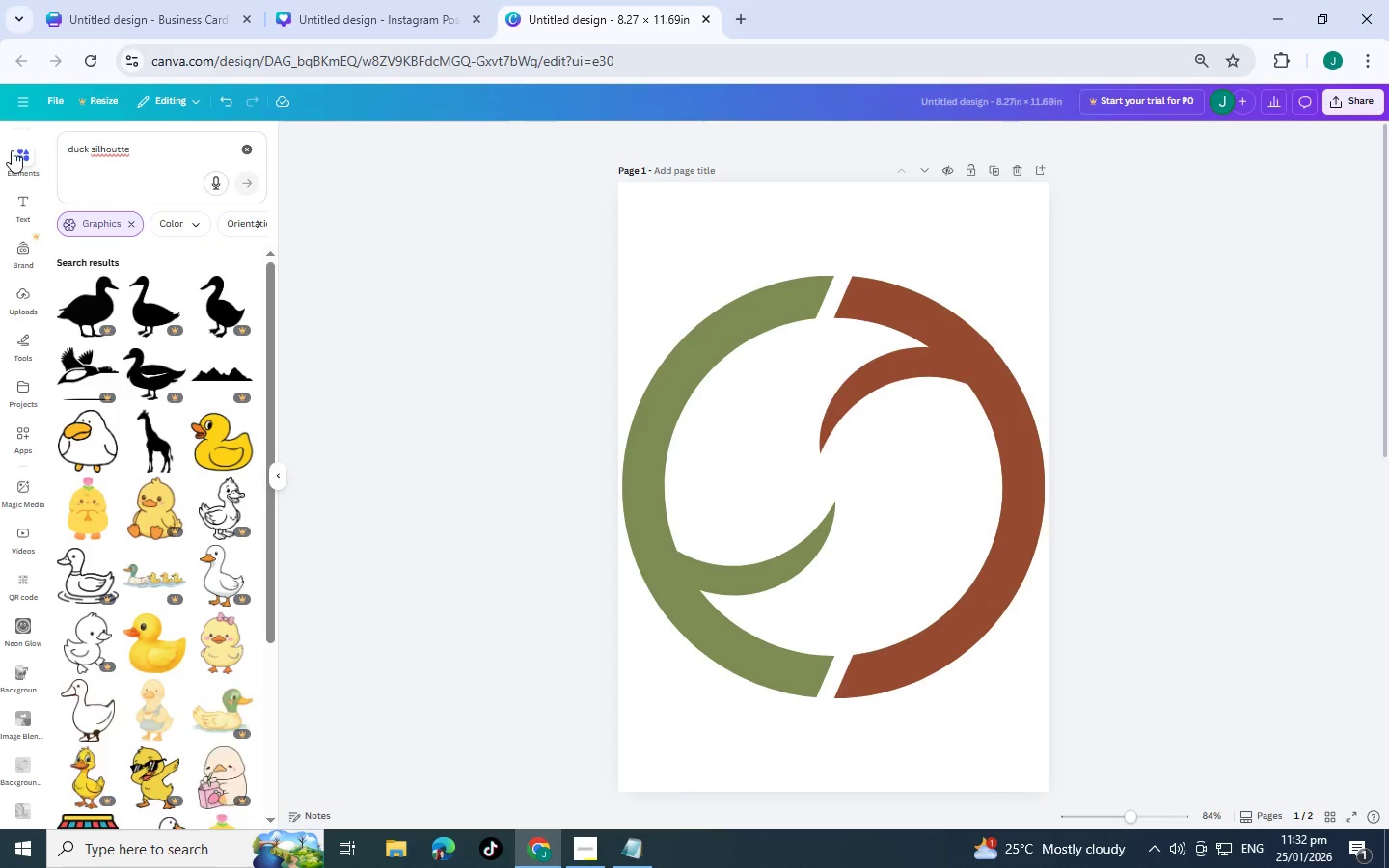 
left_click([107, 159])
 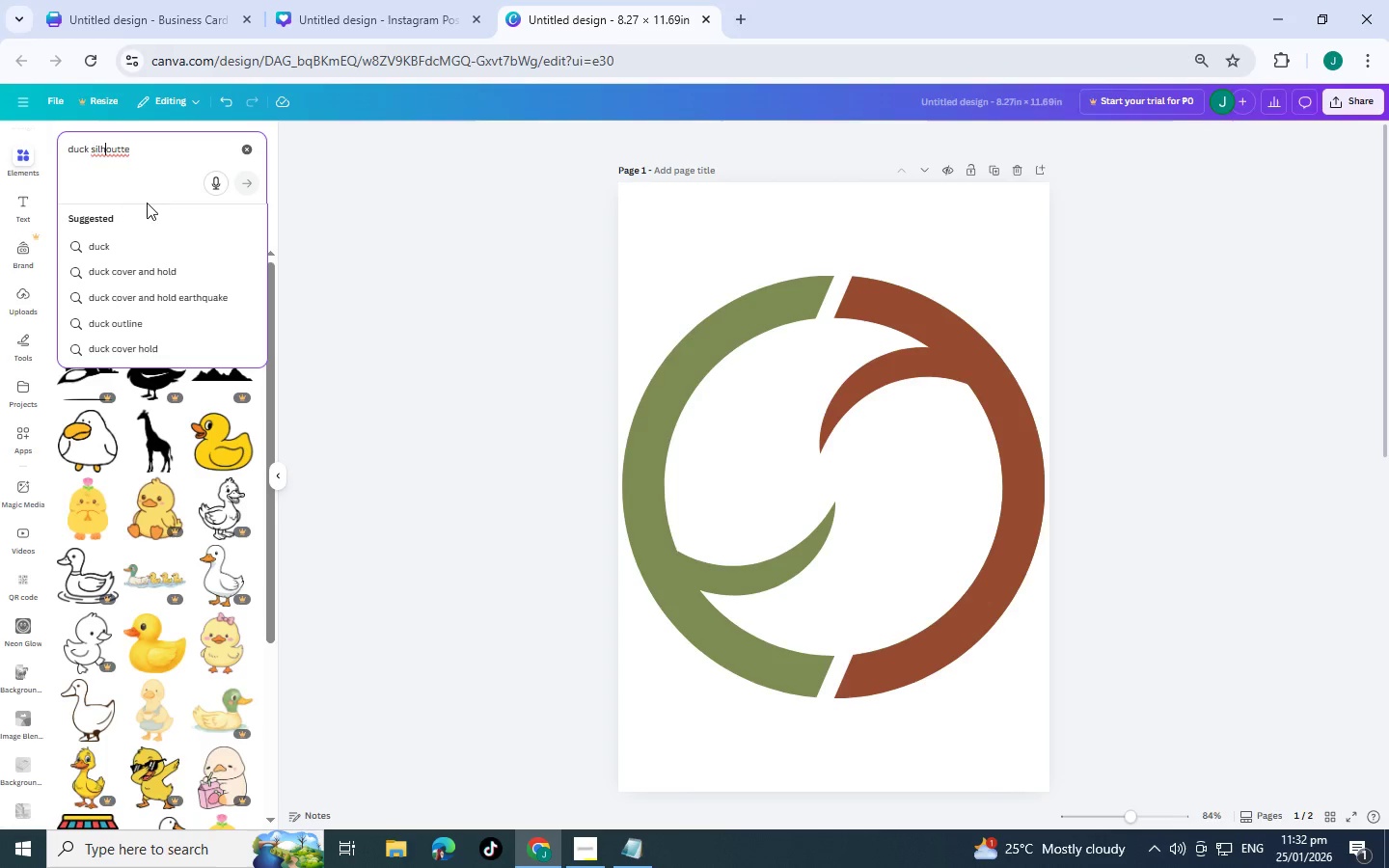 
left_click([123, 149])
 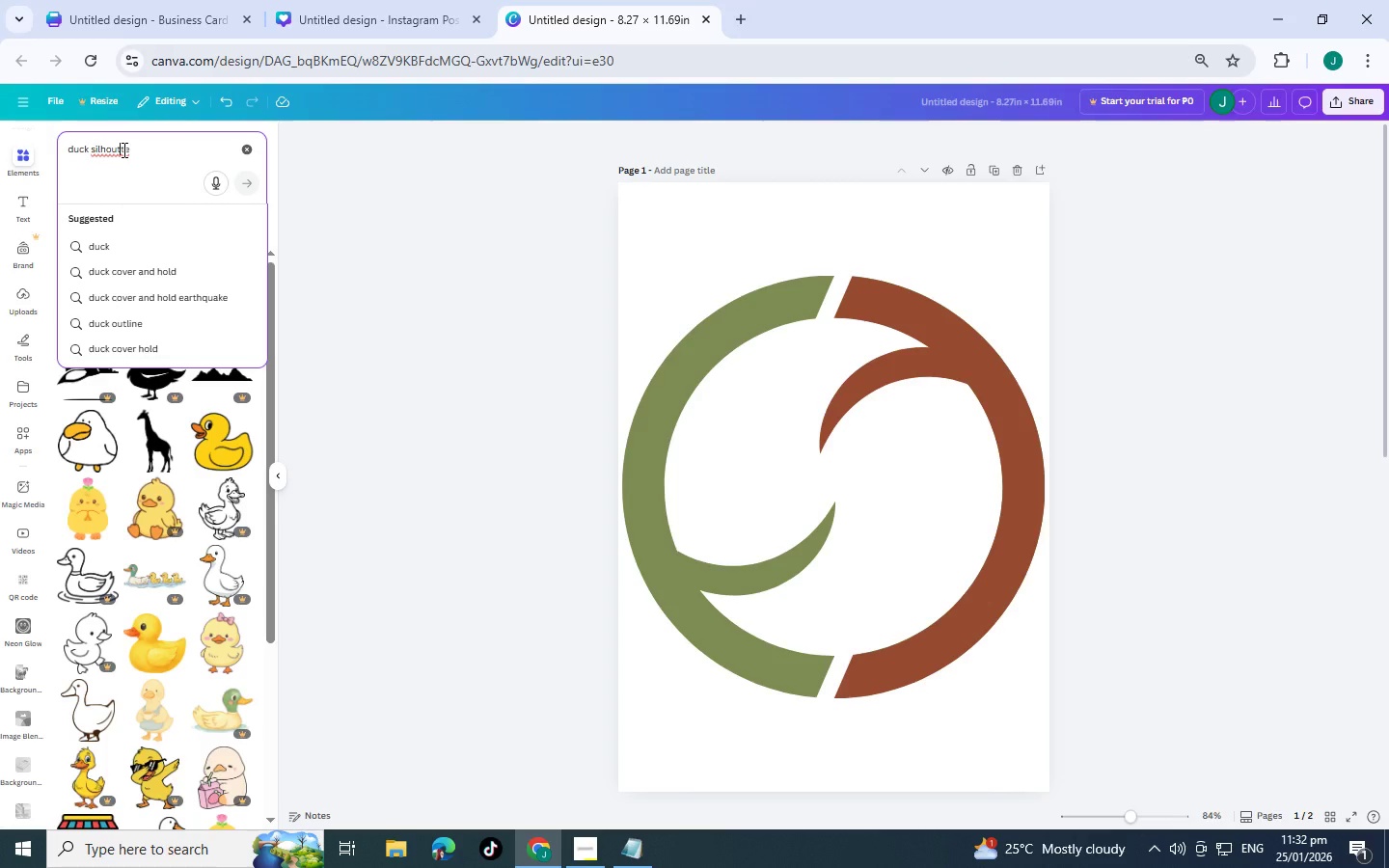 
right_click([123, 149])
 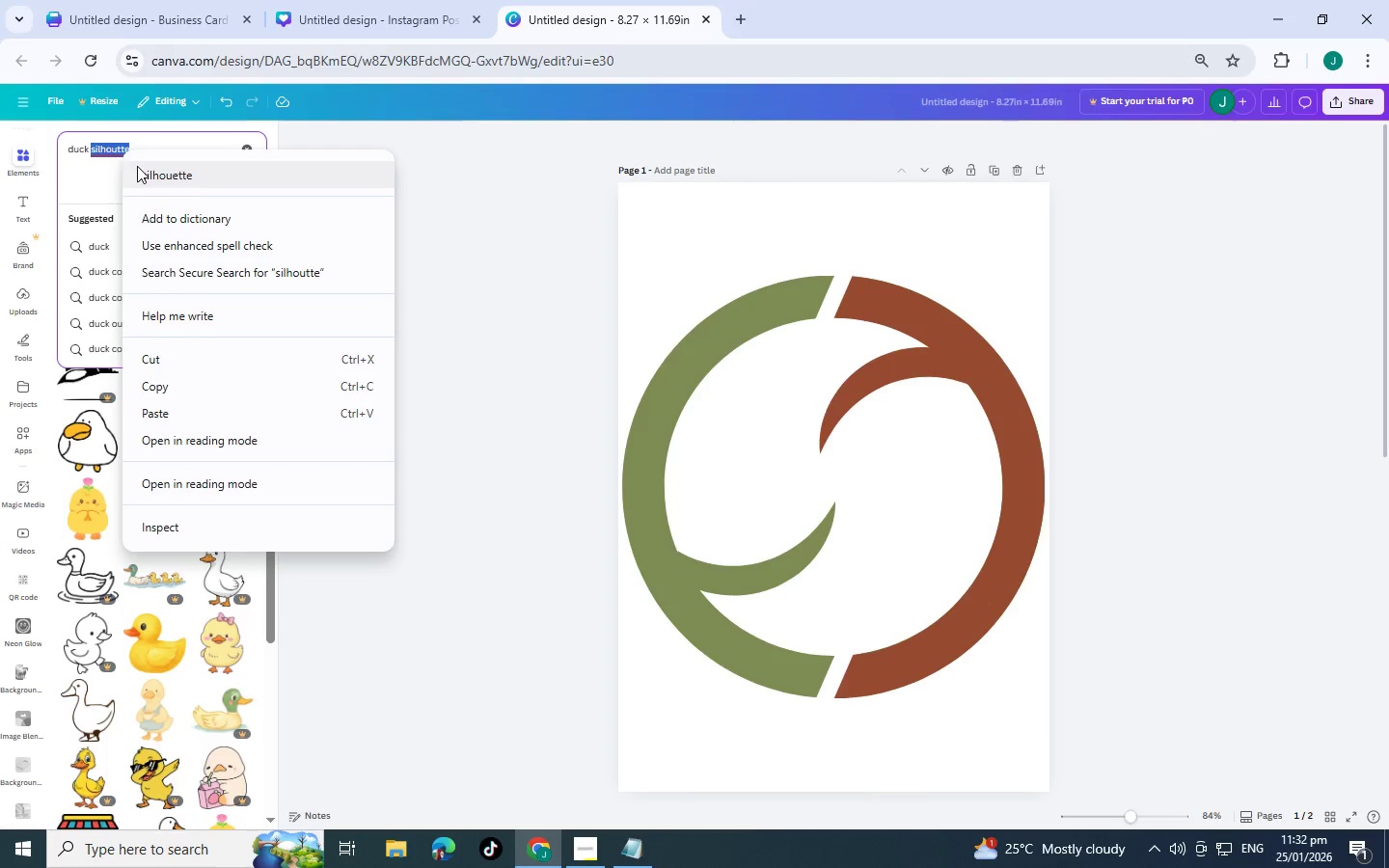 
left_click([143, 166])
 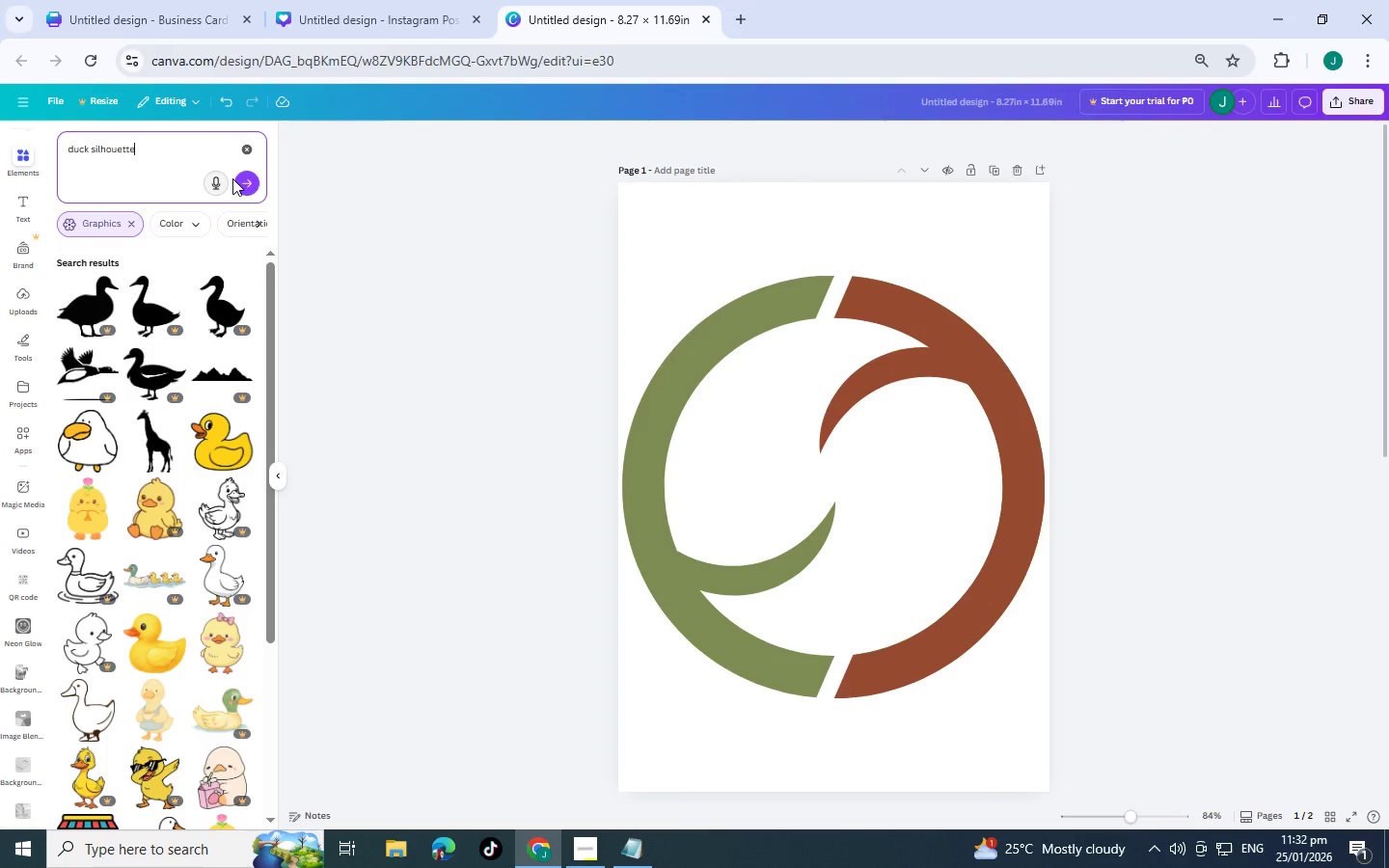 
left_click([248, 184])
 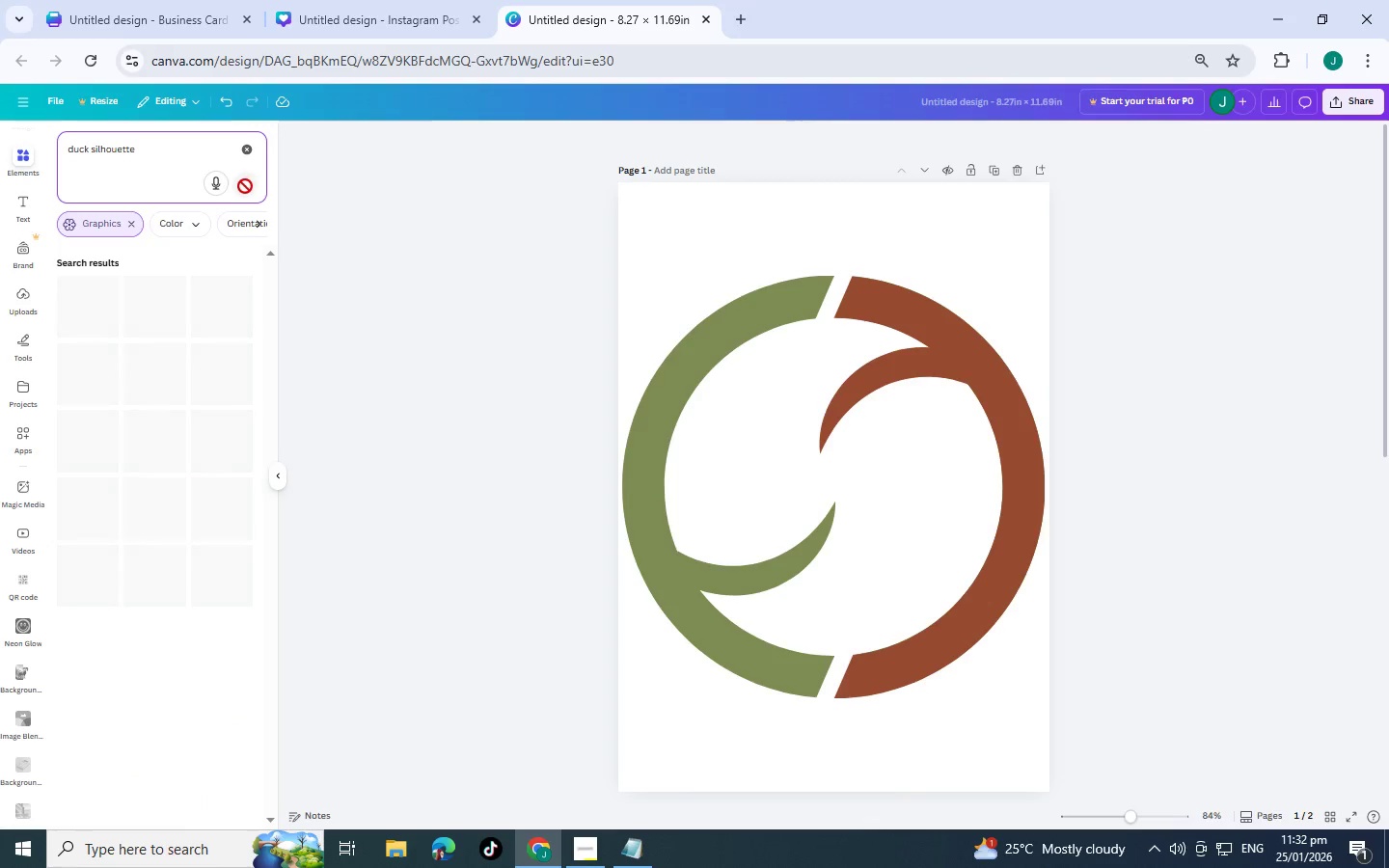 
mouse_move([169, 369])
 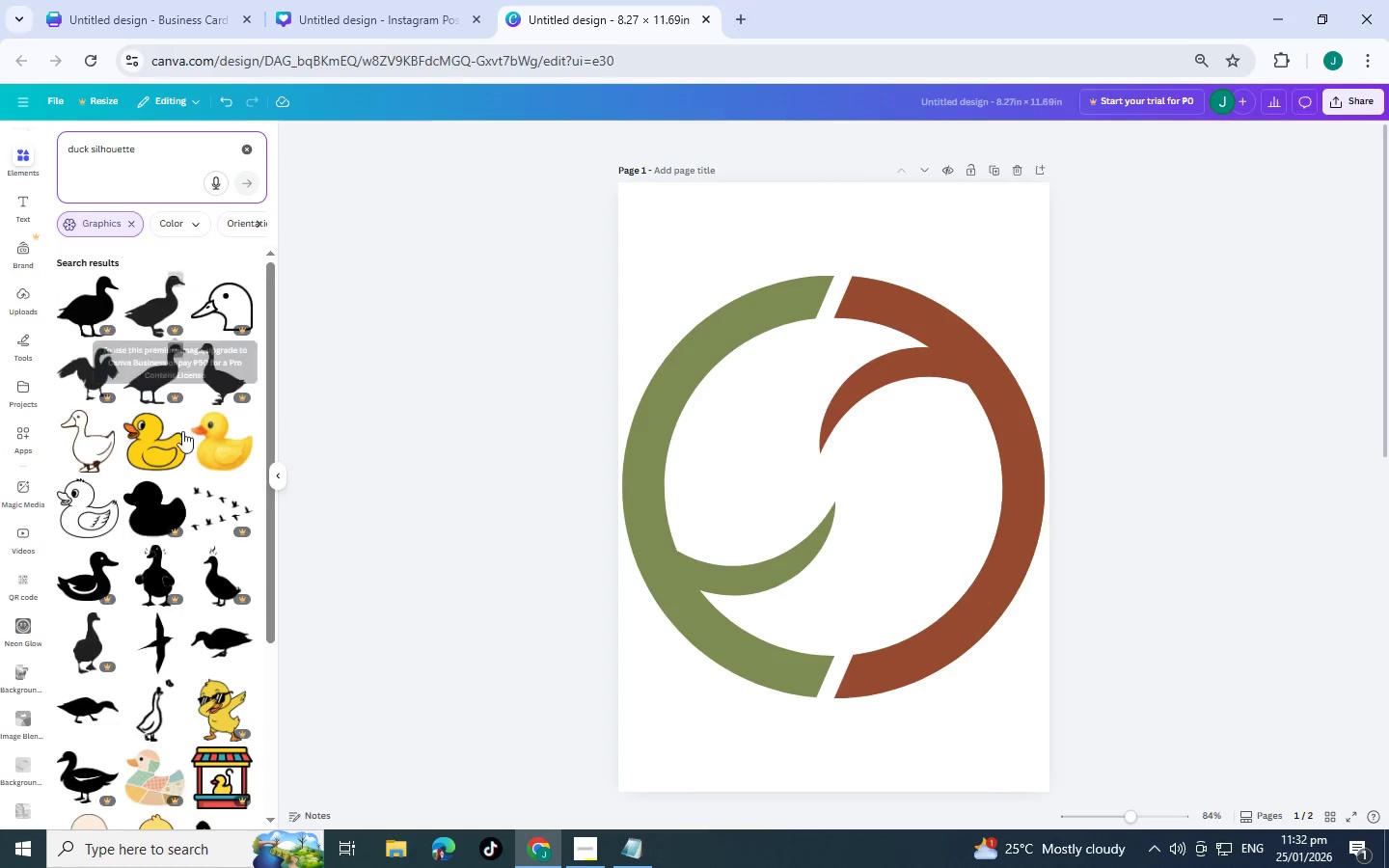 
scroll: coordinate [124, 459], scroll_direction: down, amount: 3.0
 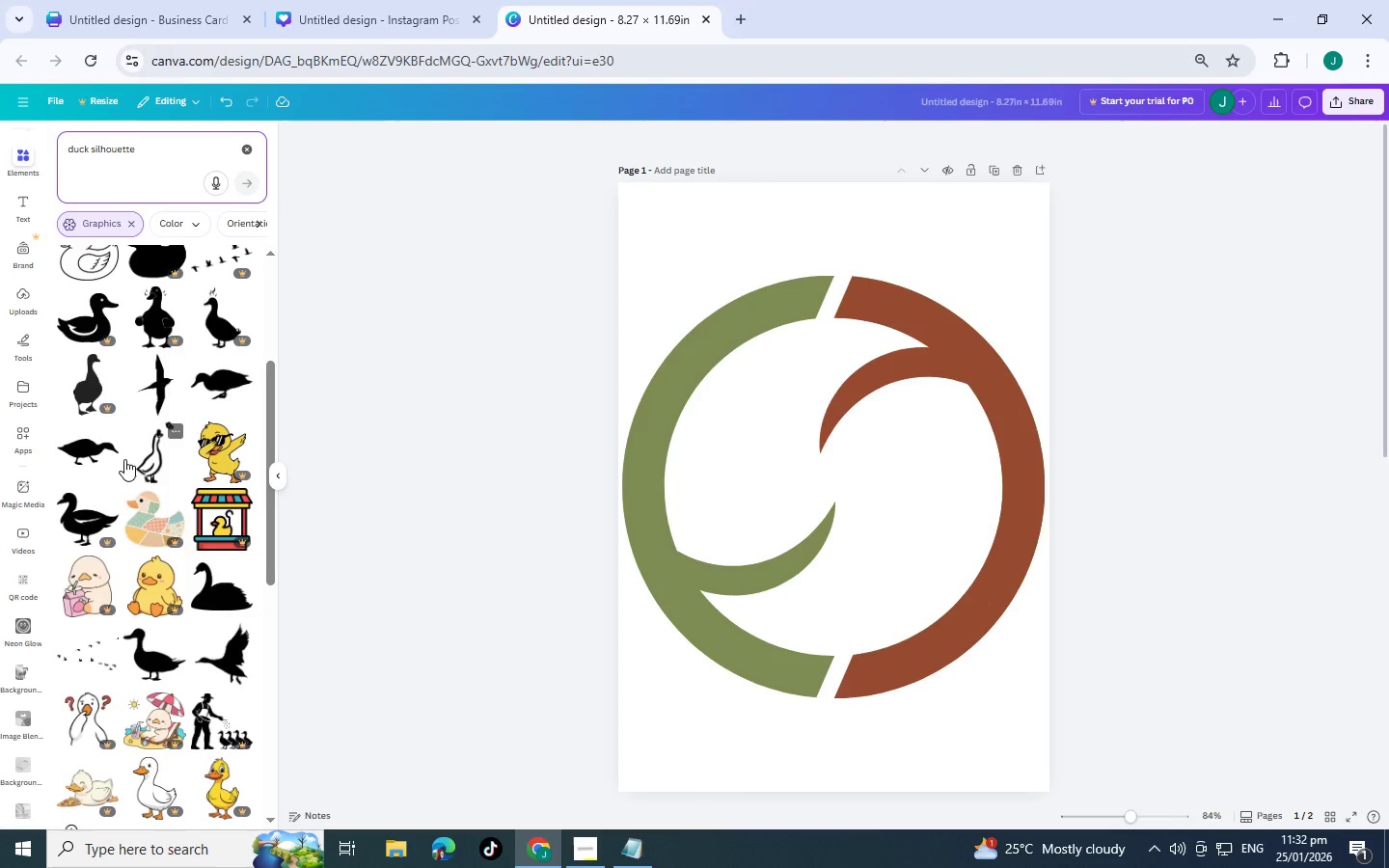 
mouse_move([113, 475])
 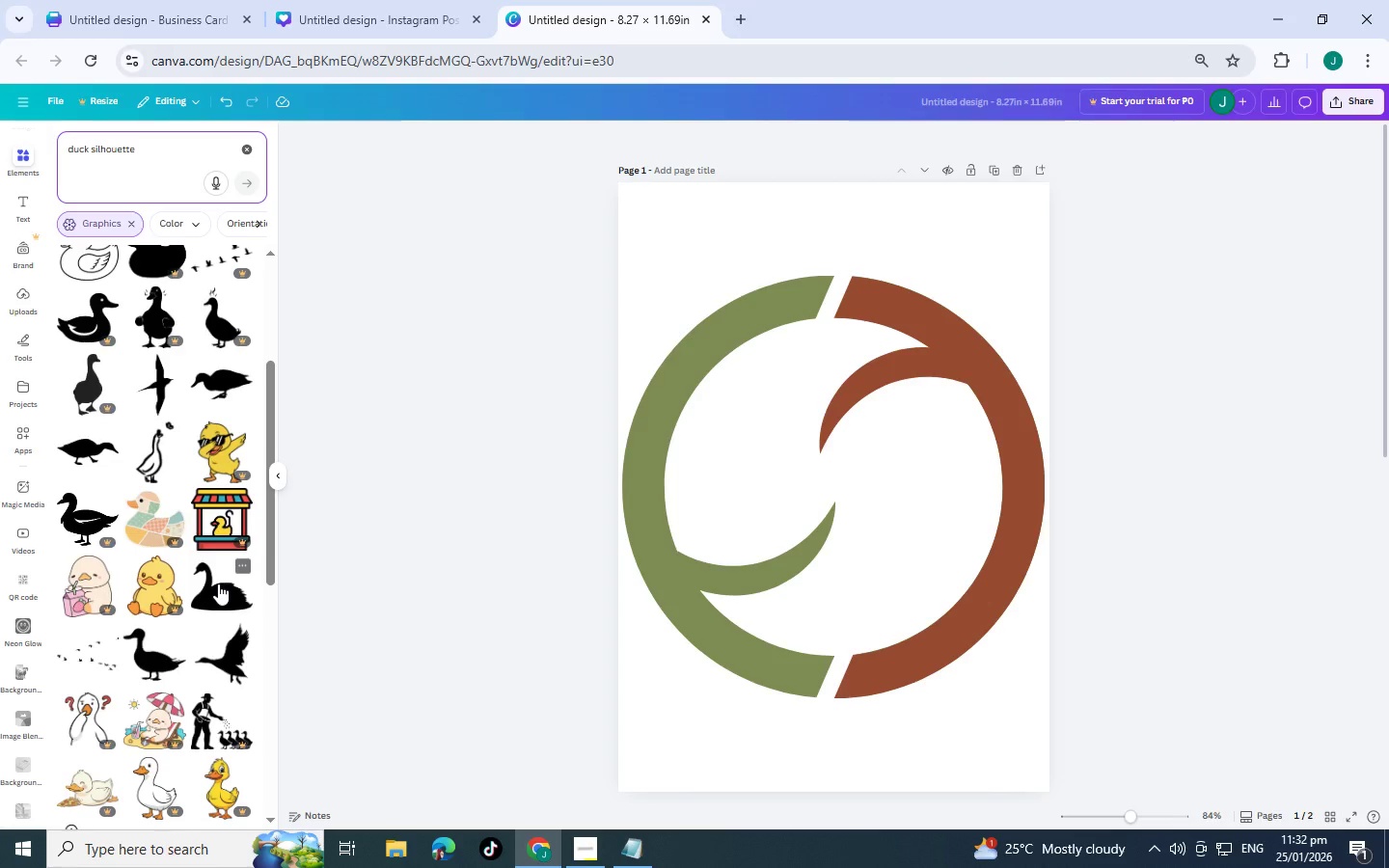 
left_click([218, 583])
 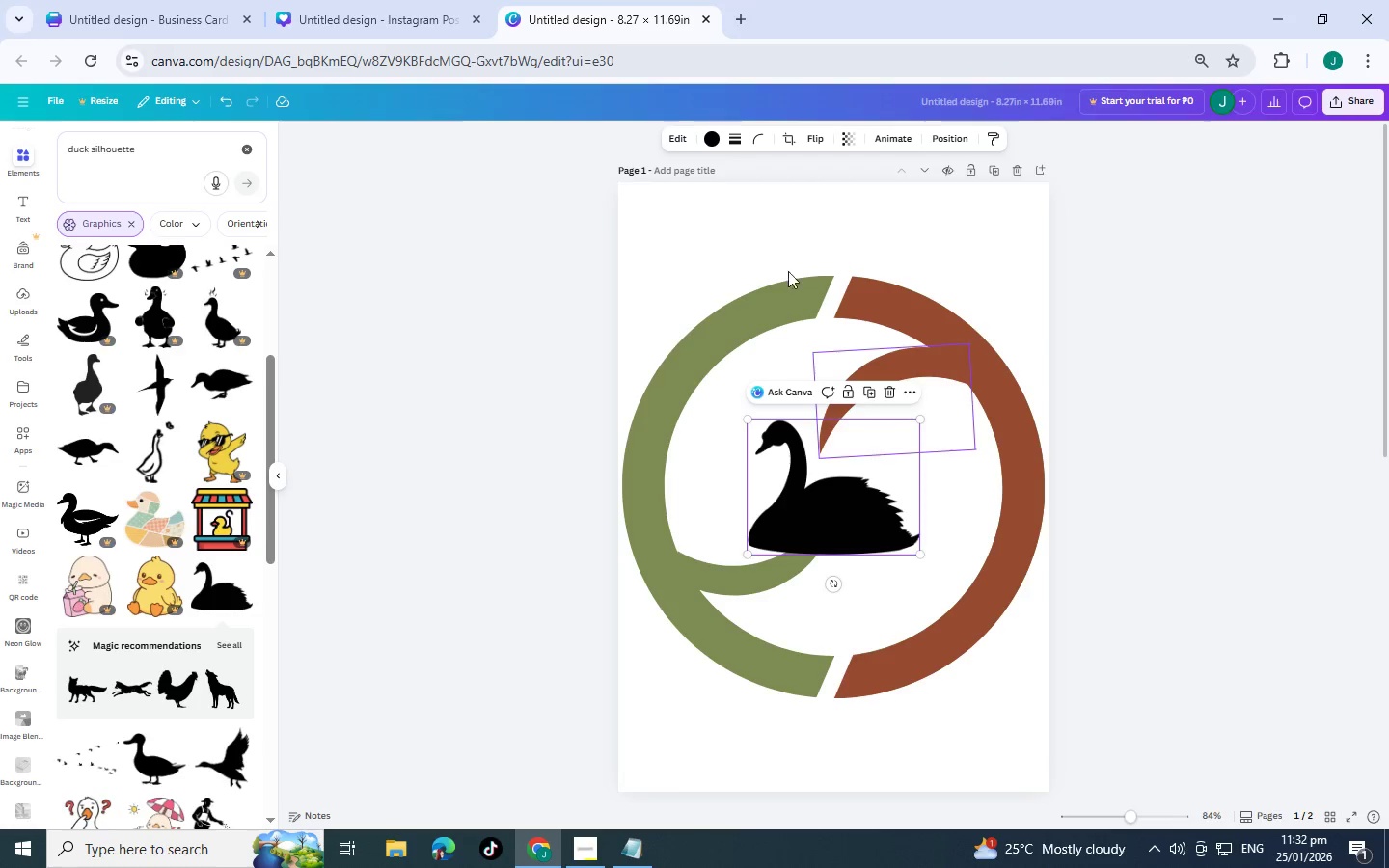 
left_click([790, 140])
 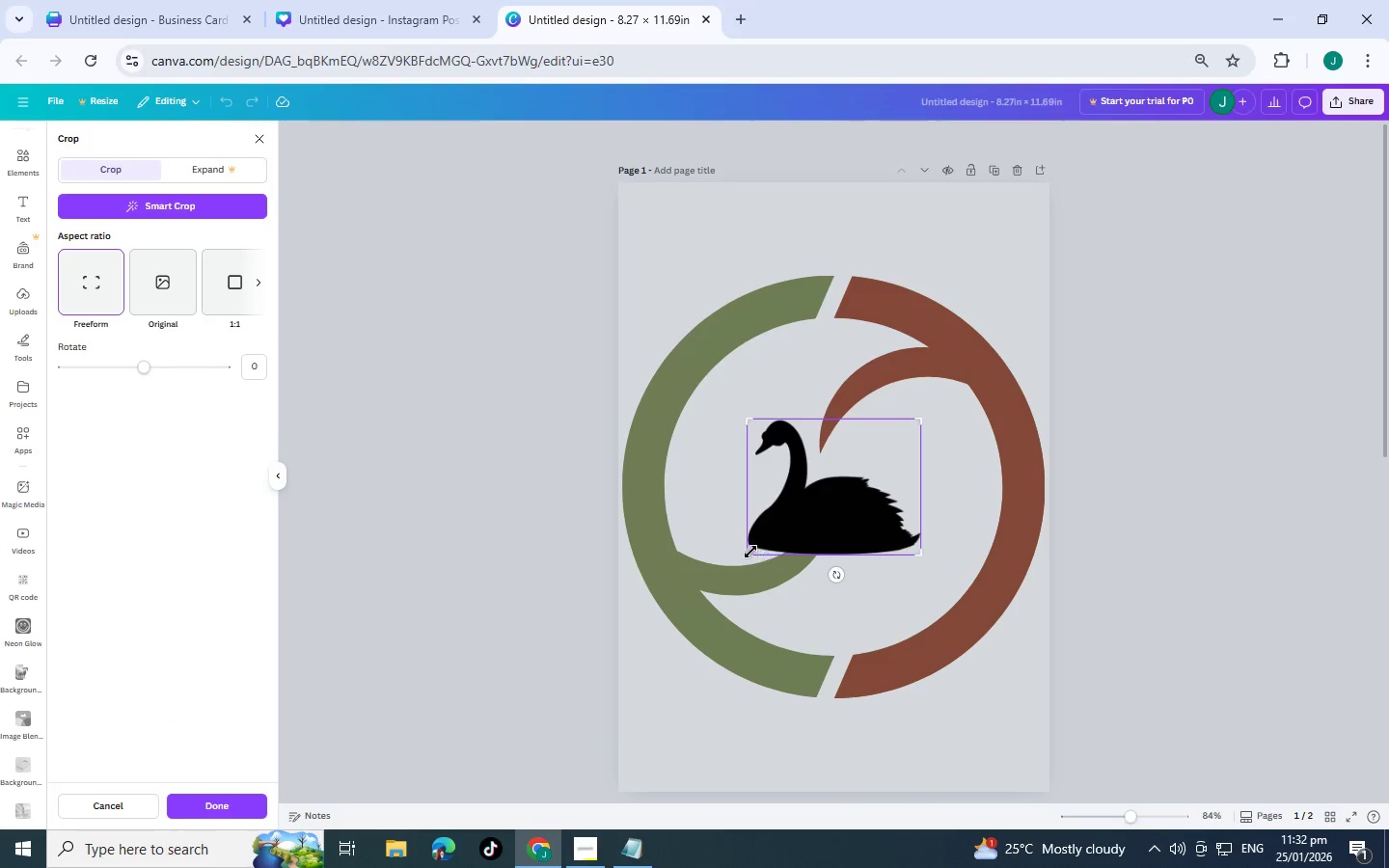 
left_click_drag(start_coordinate=[749, 552], to_coordinate=[749, 477])
 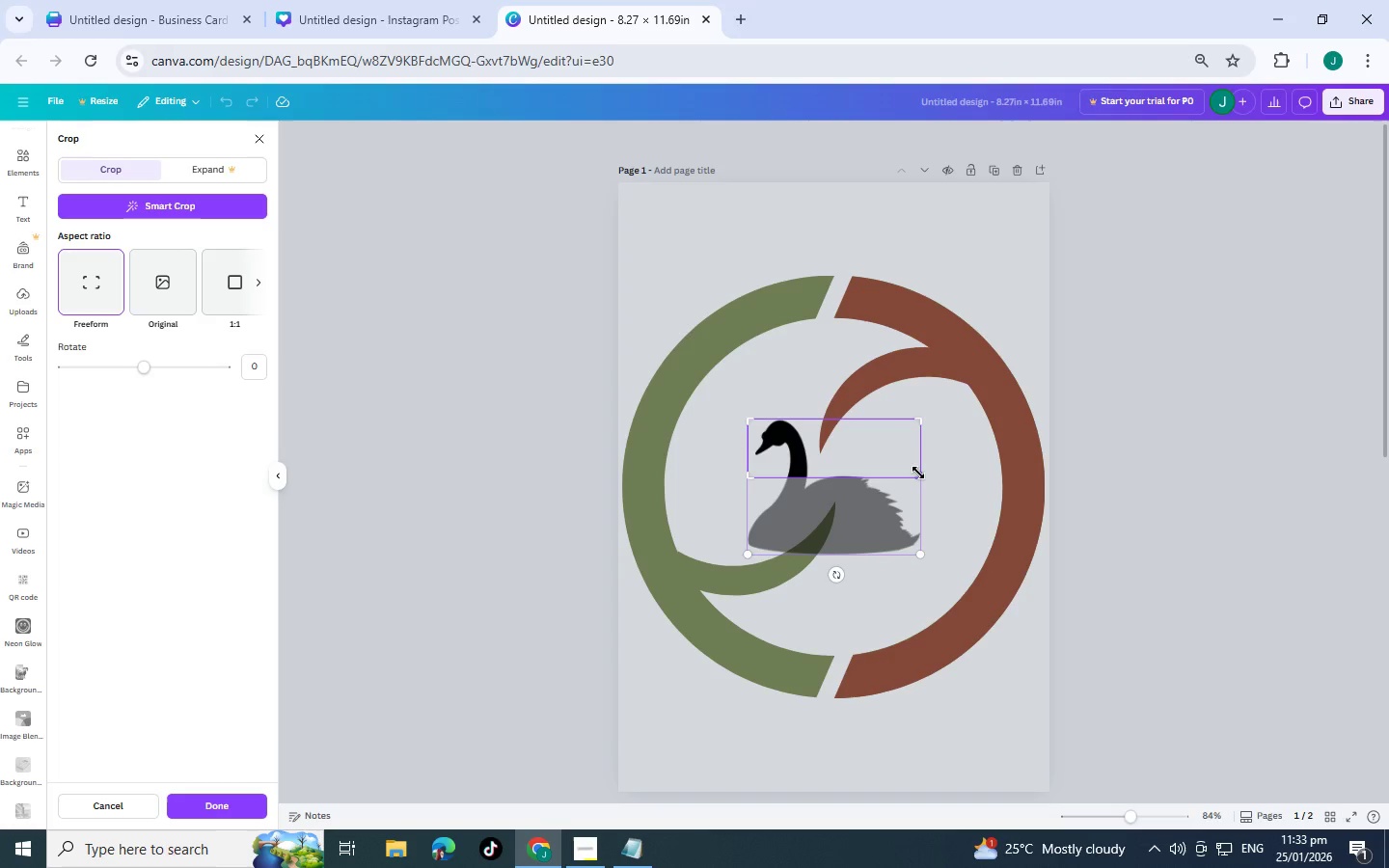 
left_click_drag(start_coordinate=[918, 475], to_coordinate=[808, 485])
 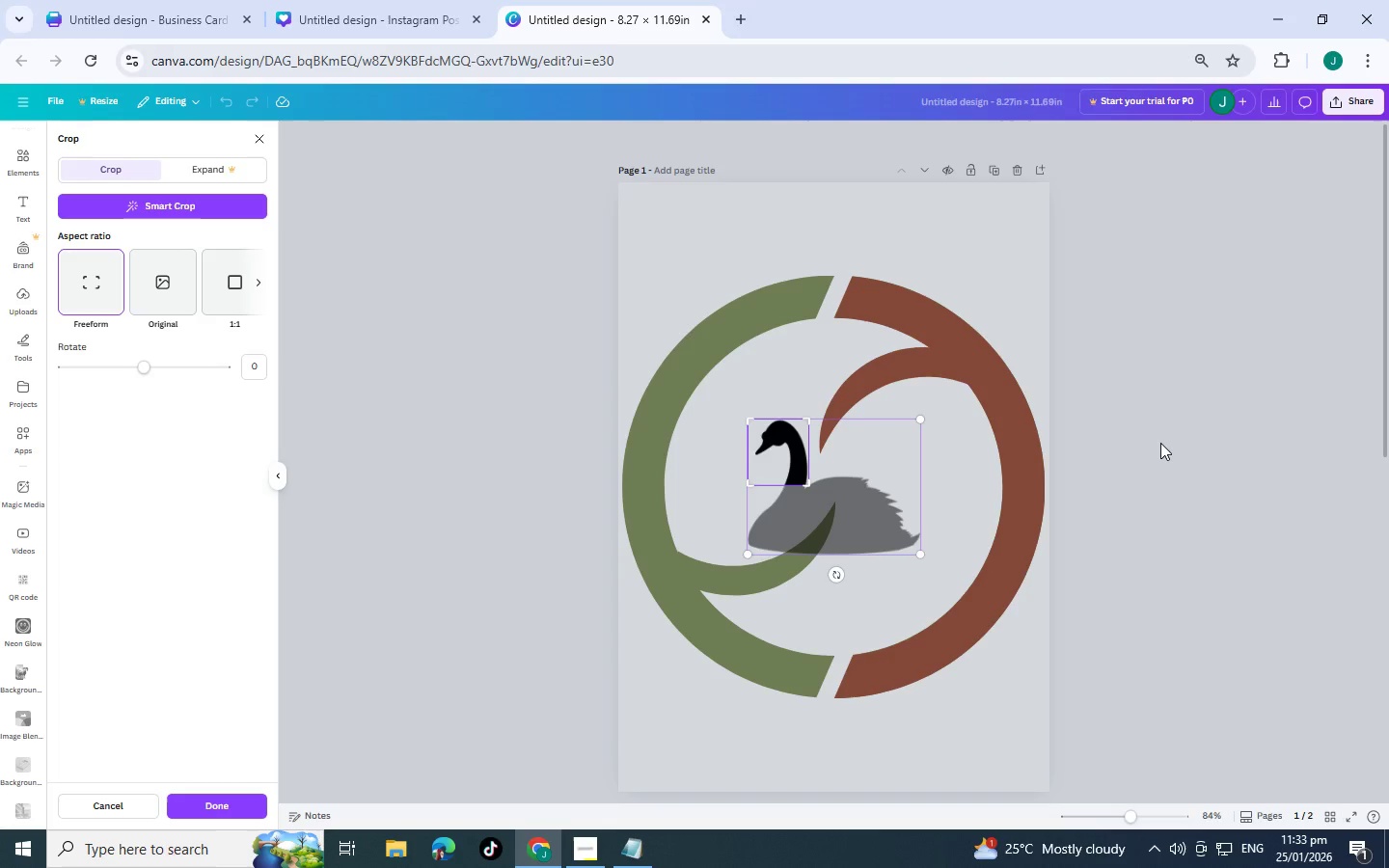 
left_click([1164, 442])
 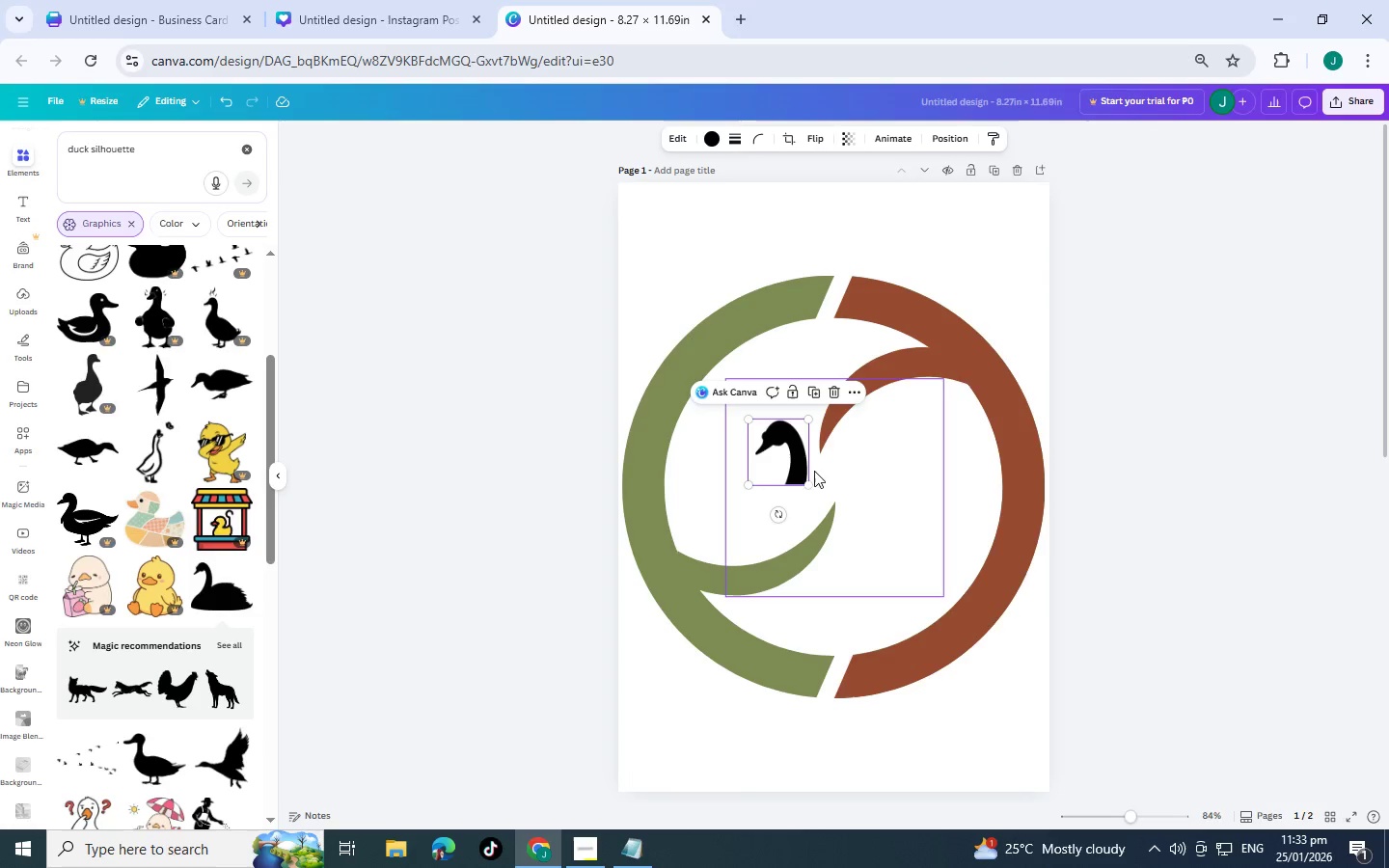 
left_click_drag(start_coordinate=[783, 465], to_coordinate=[785, 385])
 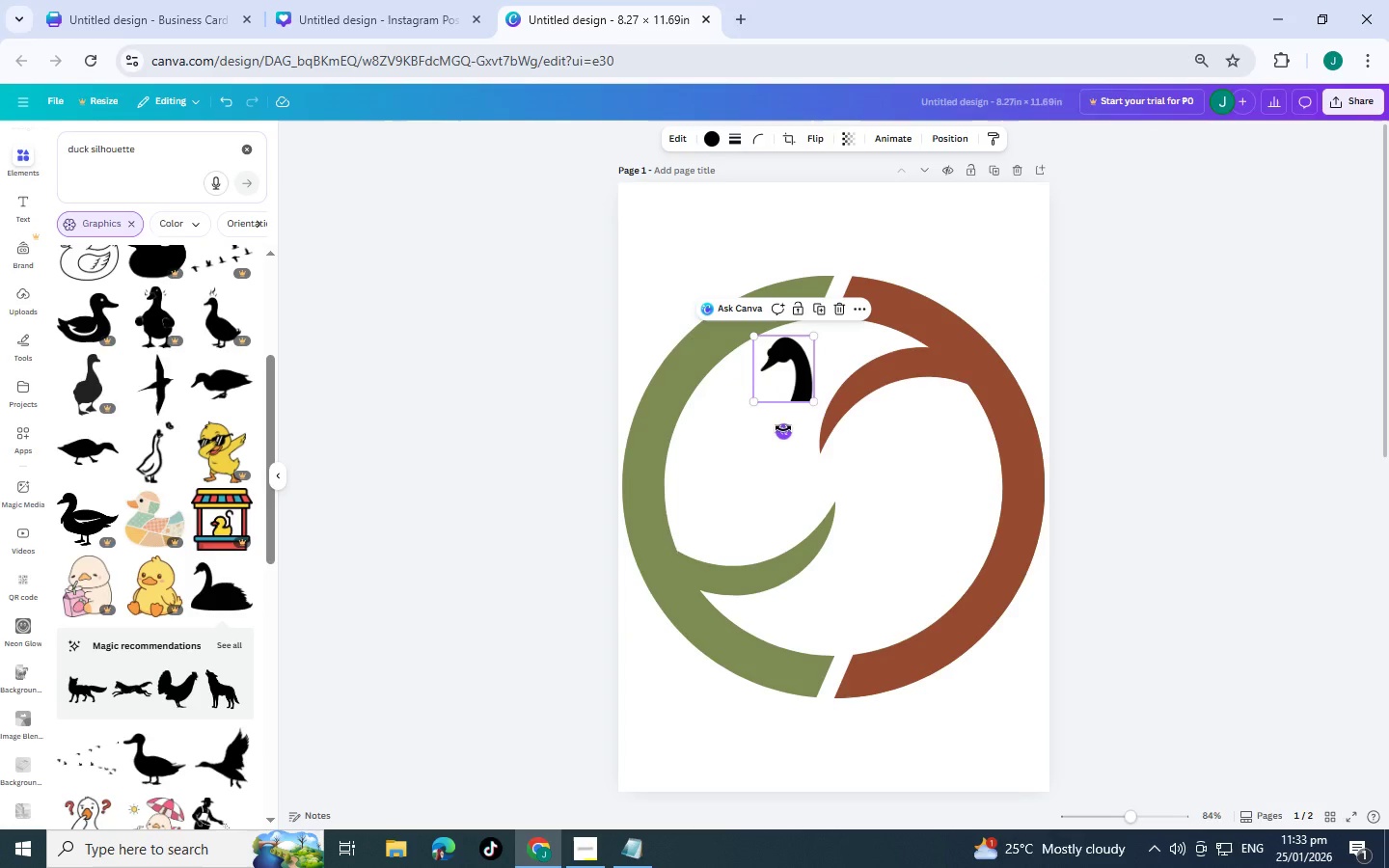 
left_click_drag(start_coordinate=[783, 428], to_coordinate=[829, 329])
 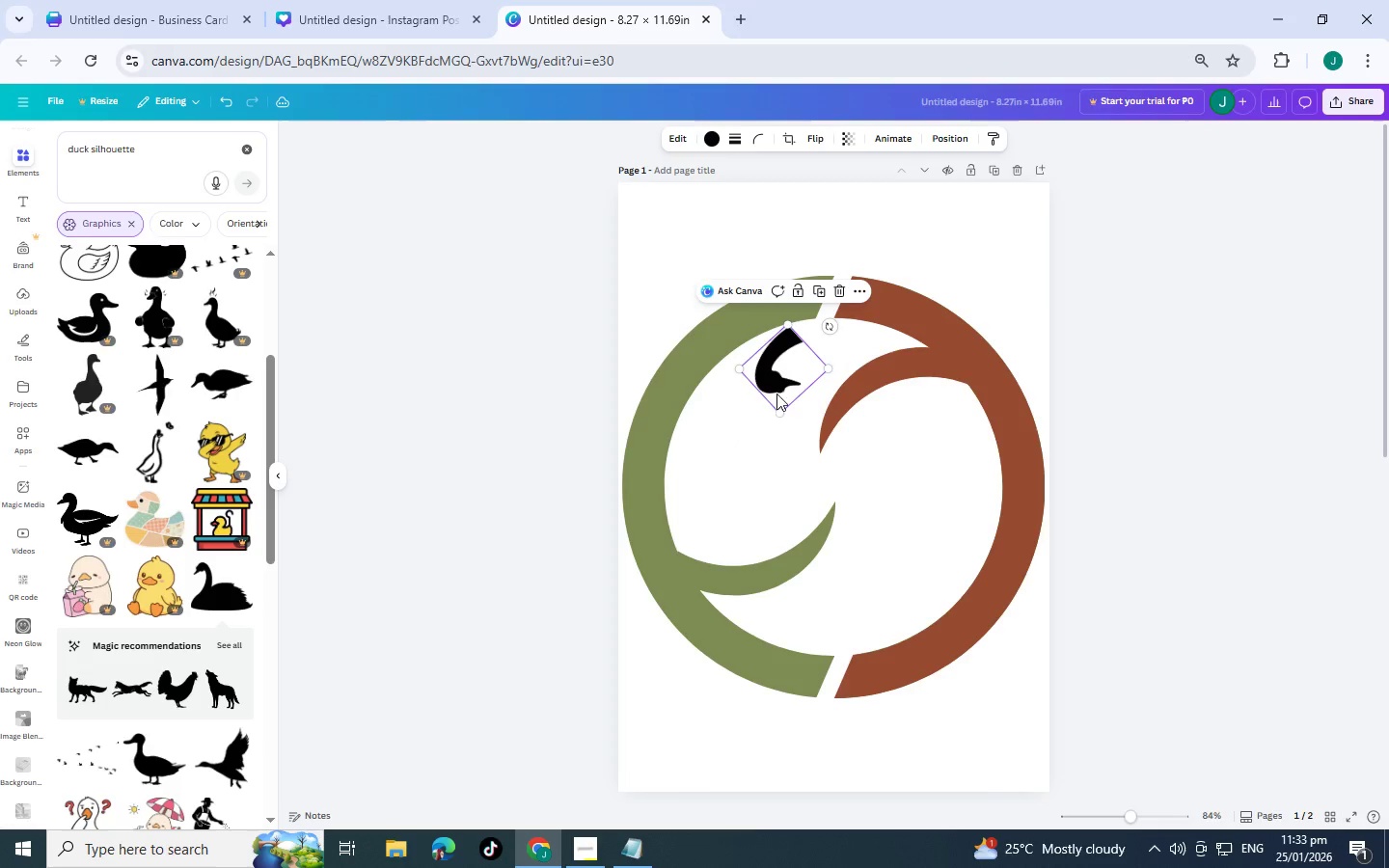 
left_click_drag(start_coordinate=[777, 372], to_coordinate=[794, 347])
 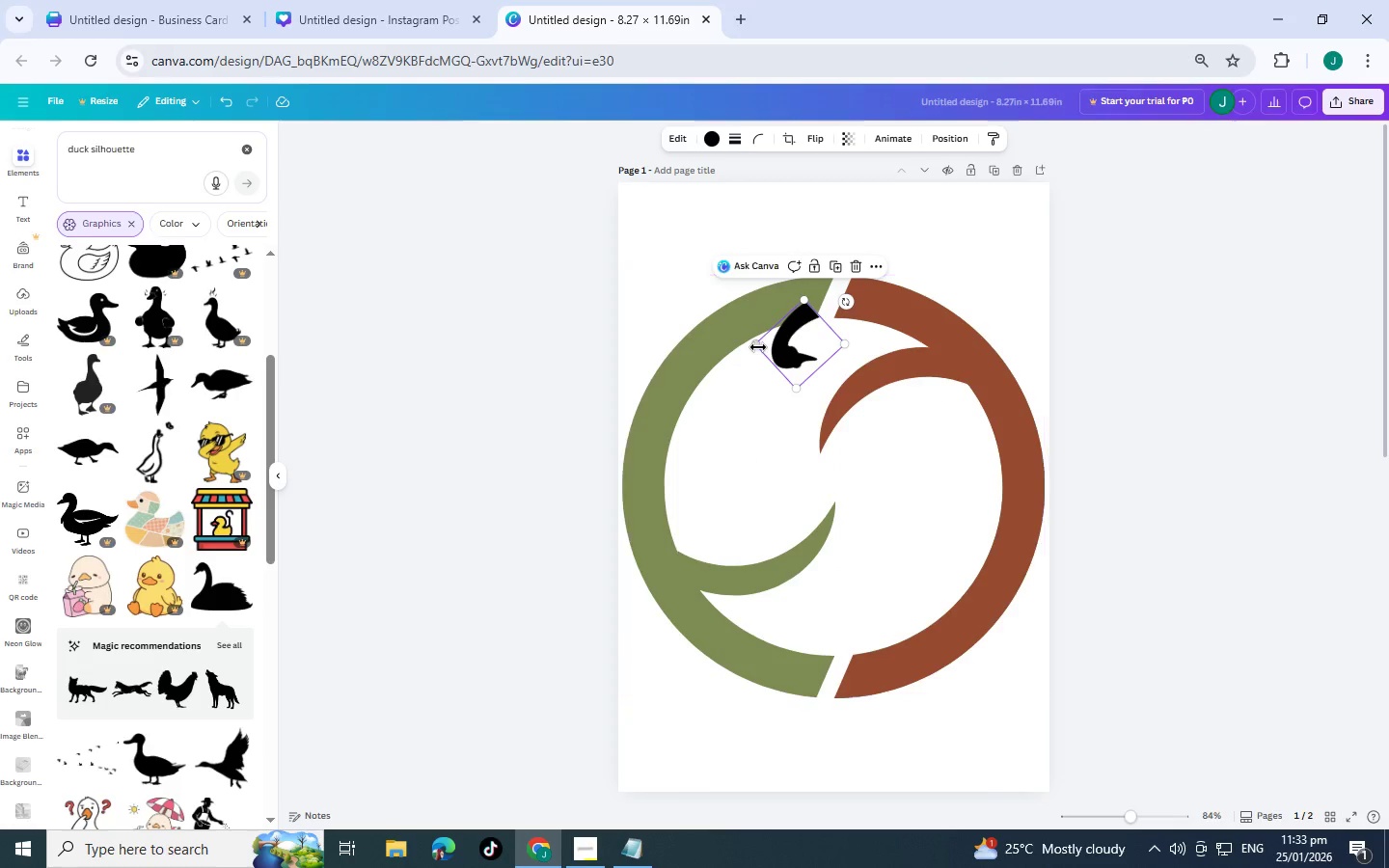 
left_click_drag(start_coordinate=[754, 346], to_coordinate=[646, 444])
 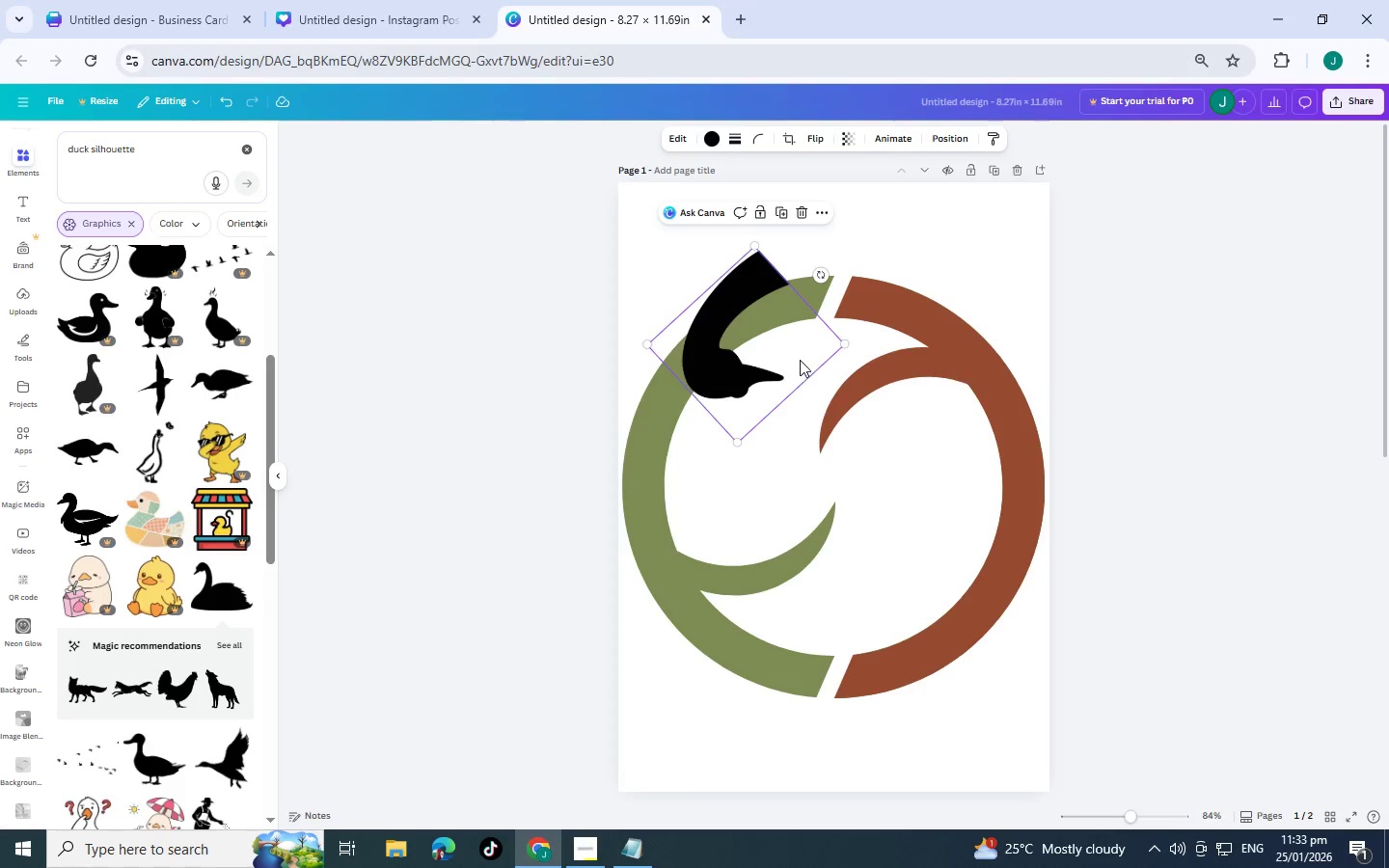 
left_click_drag(start_coordinate=[777, 357], to_coordinate=[806, 392])
 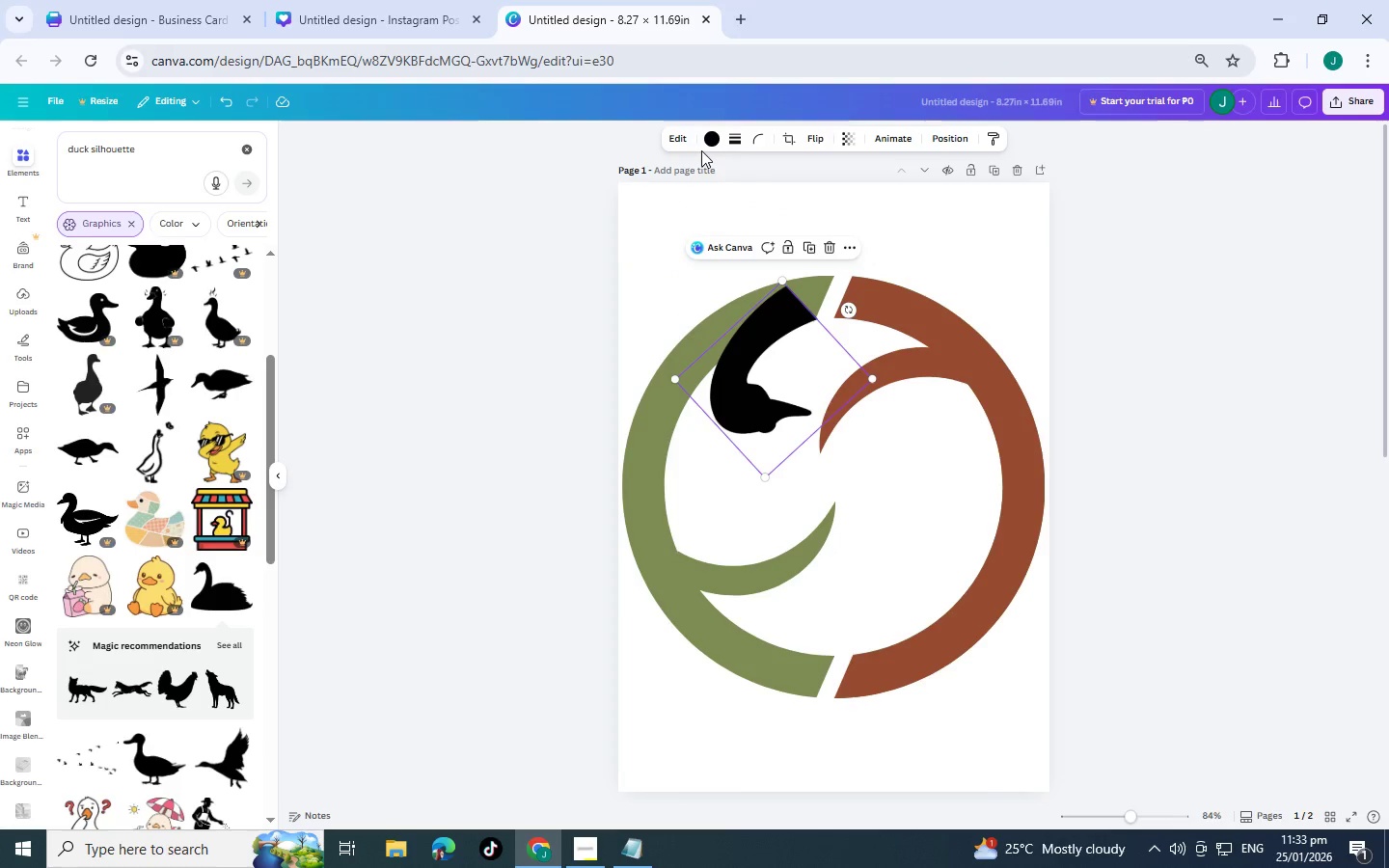 
left_click([707, 149])
 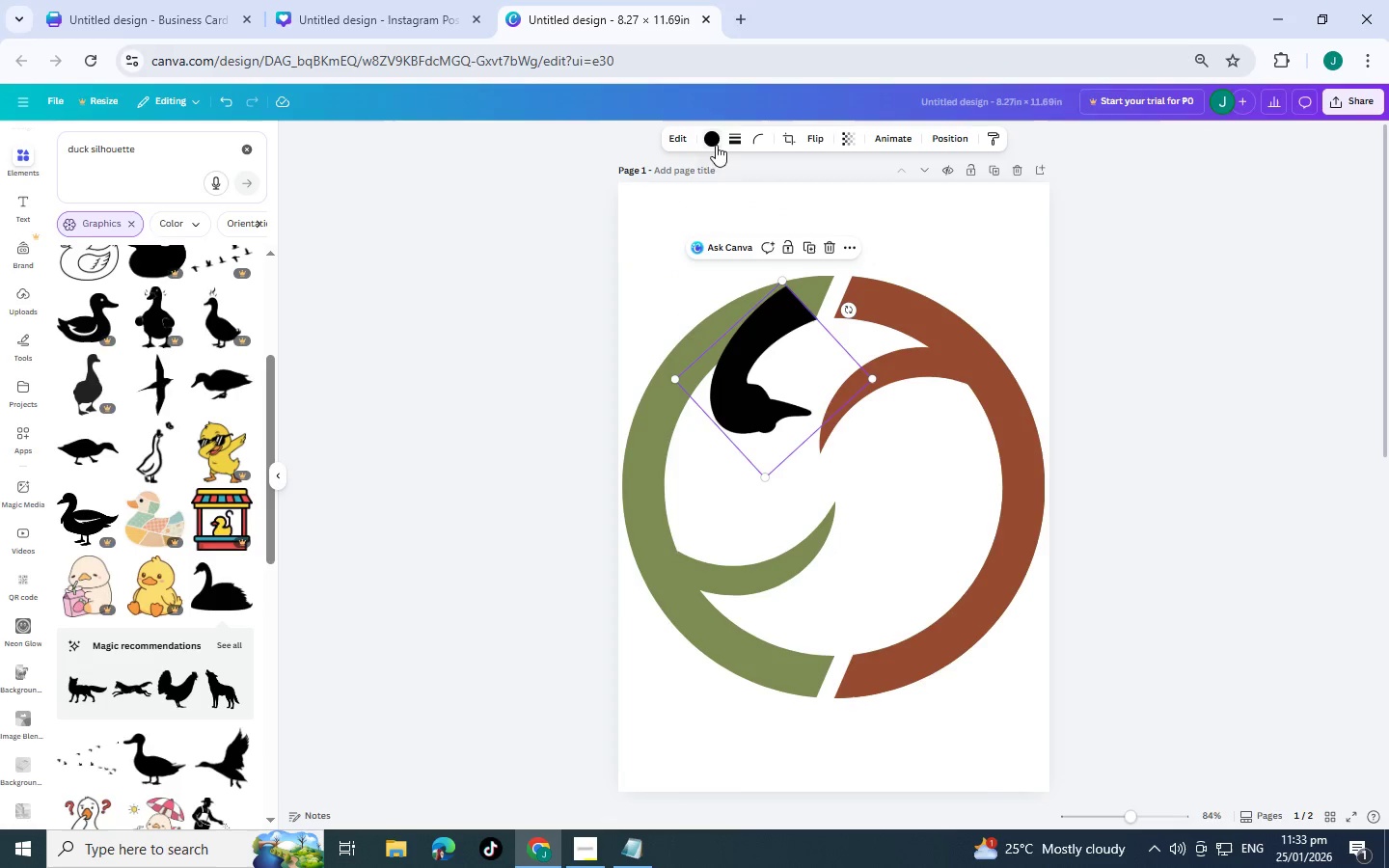 
left_click([712, 144])
 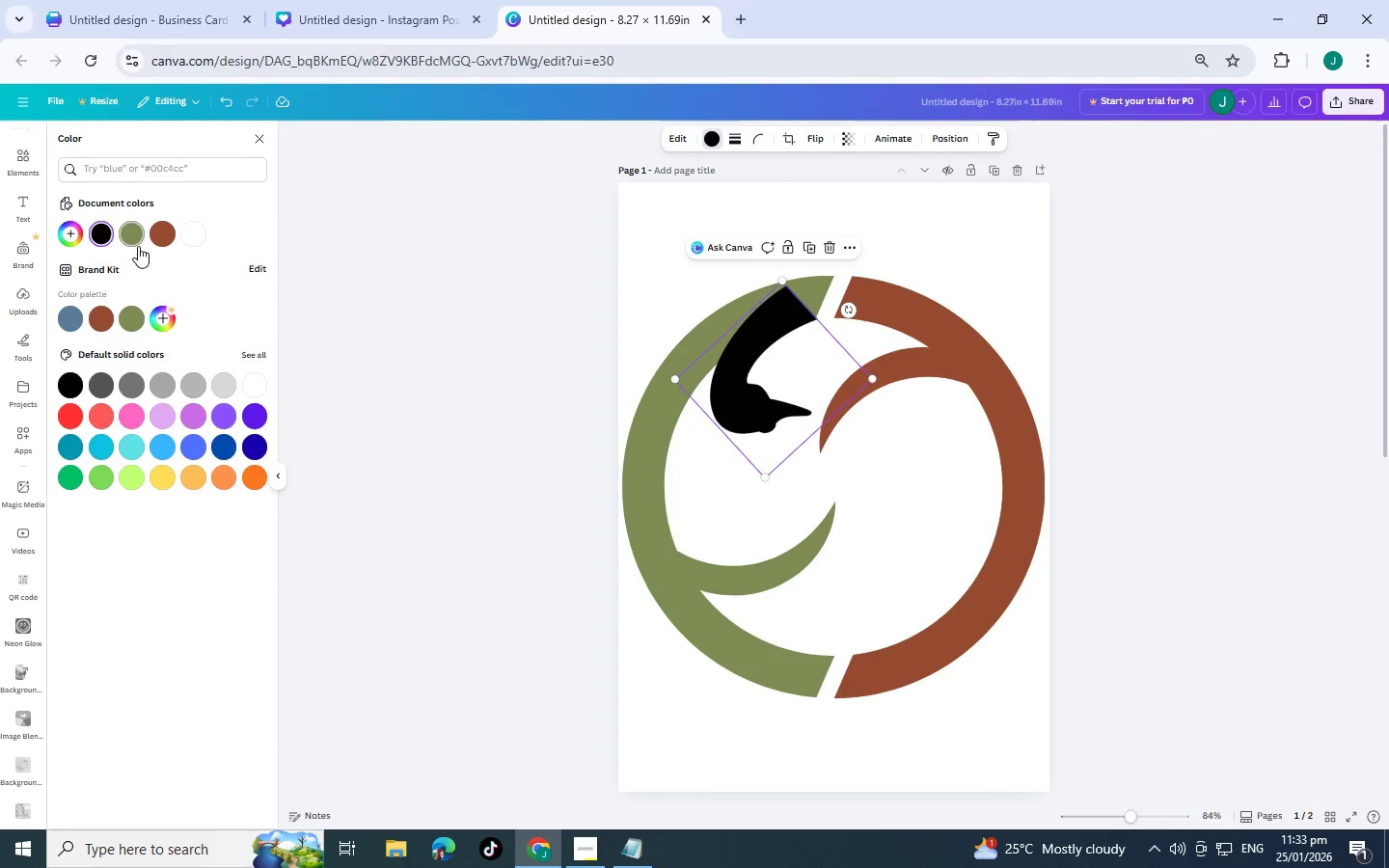 
left_click([137, 245])
 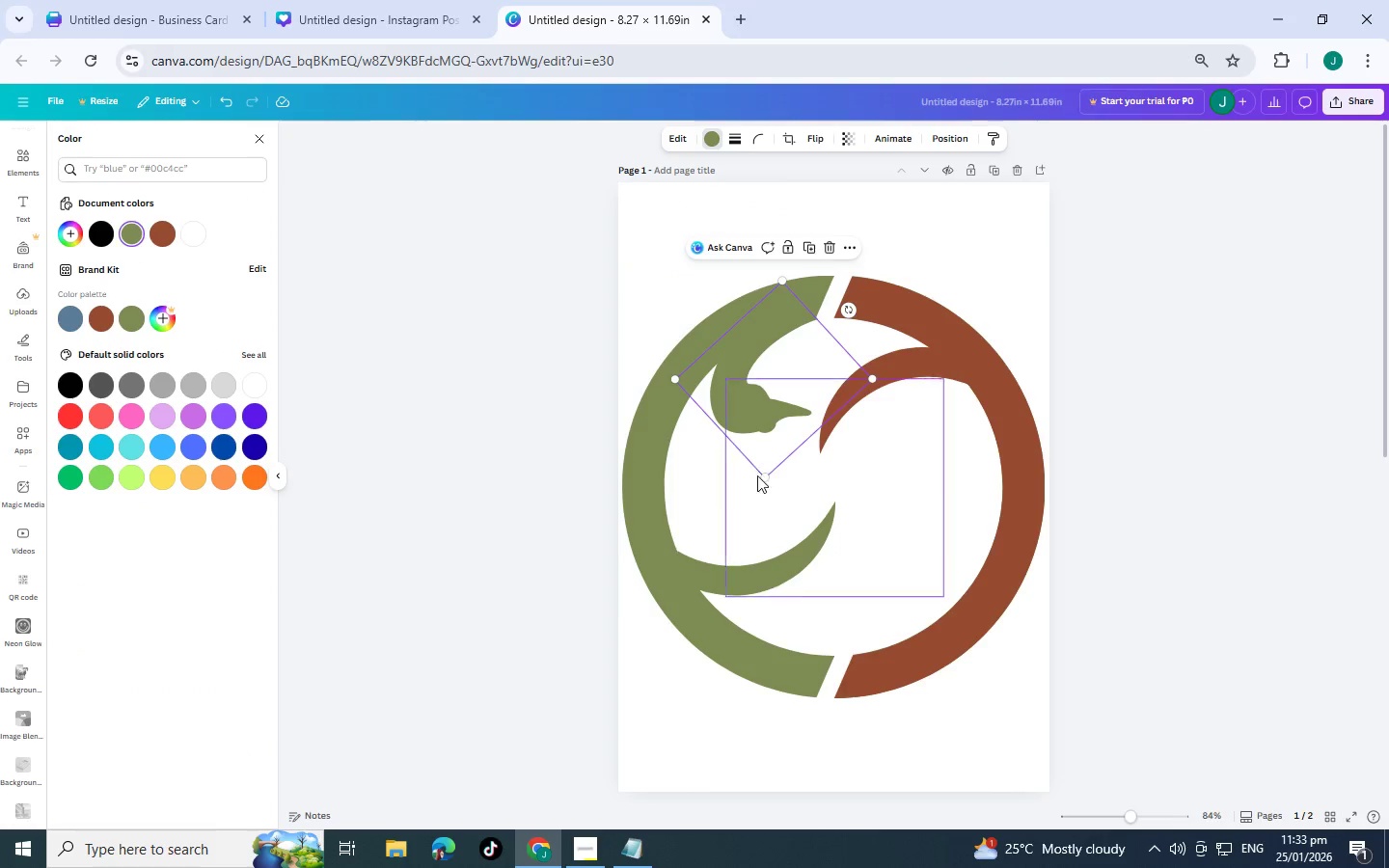 
left_click_drag(start_coordinate=[762, 477], to_coordinate=[766, 514])
 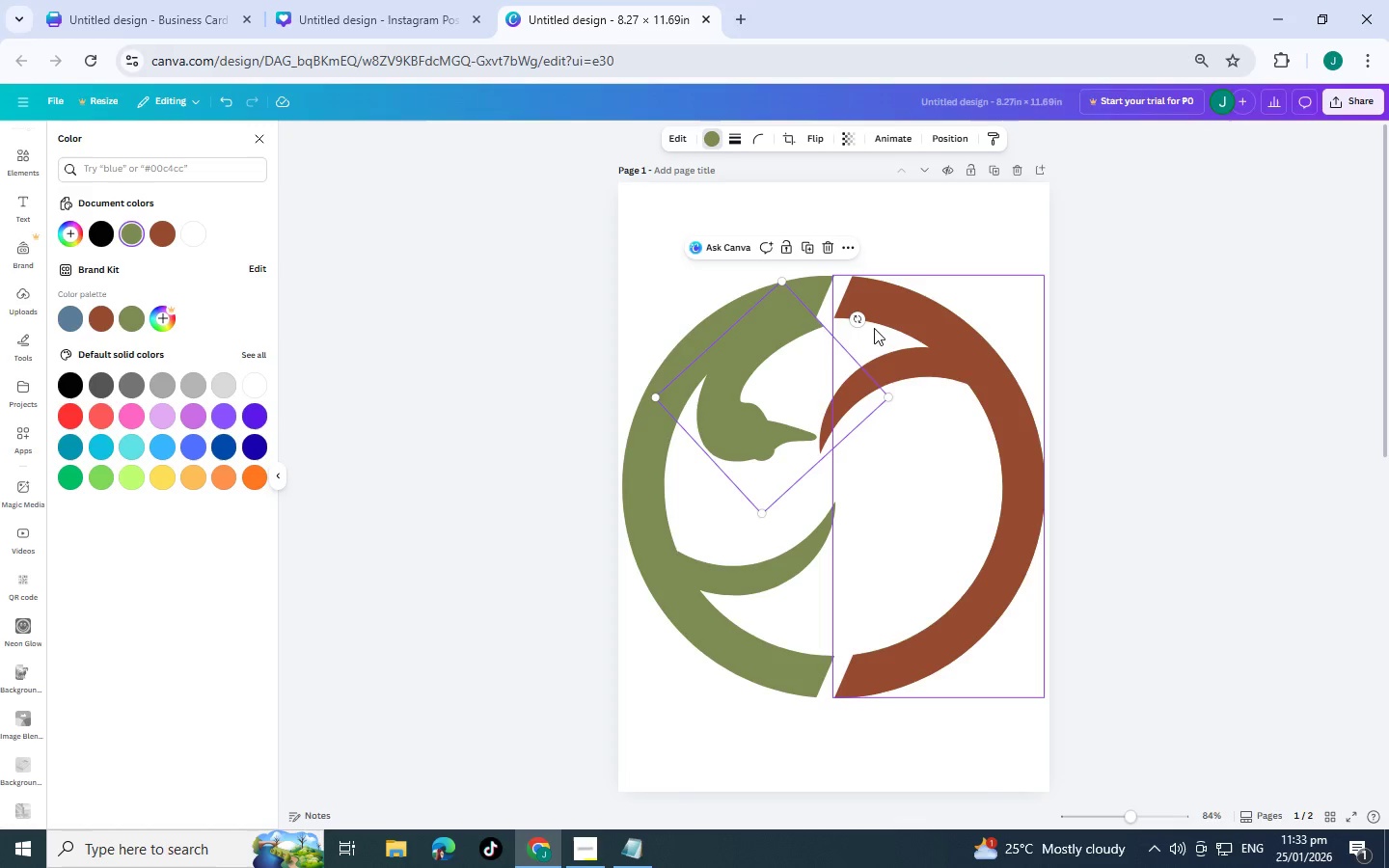 
left_click_drag(start_coordinate=[857, 321], to_coordinate=[837, 319])
 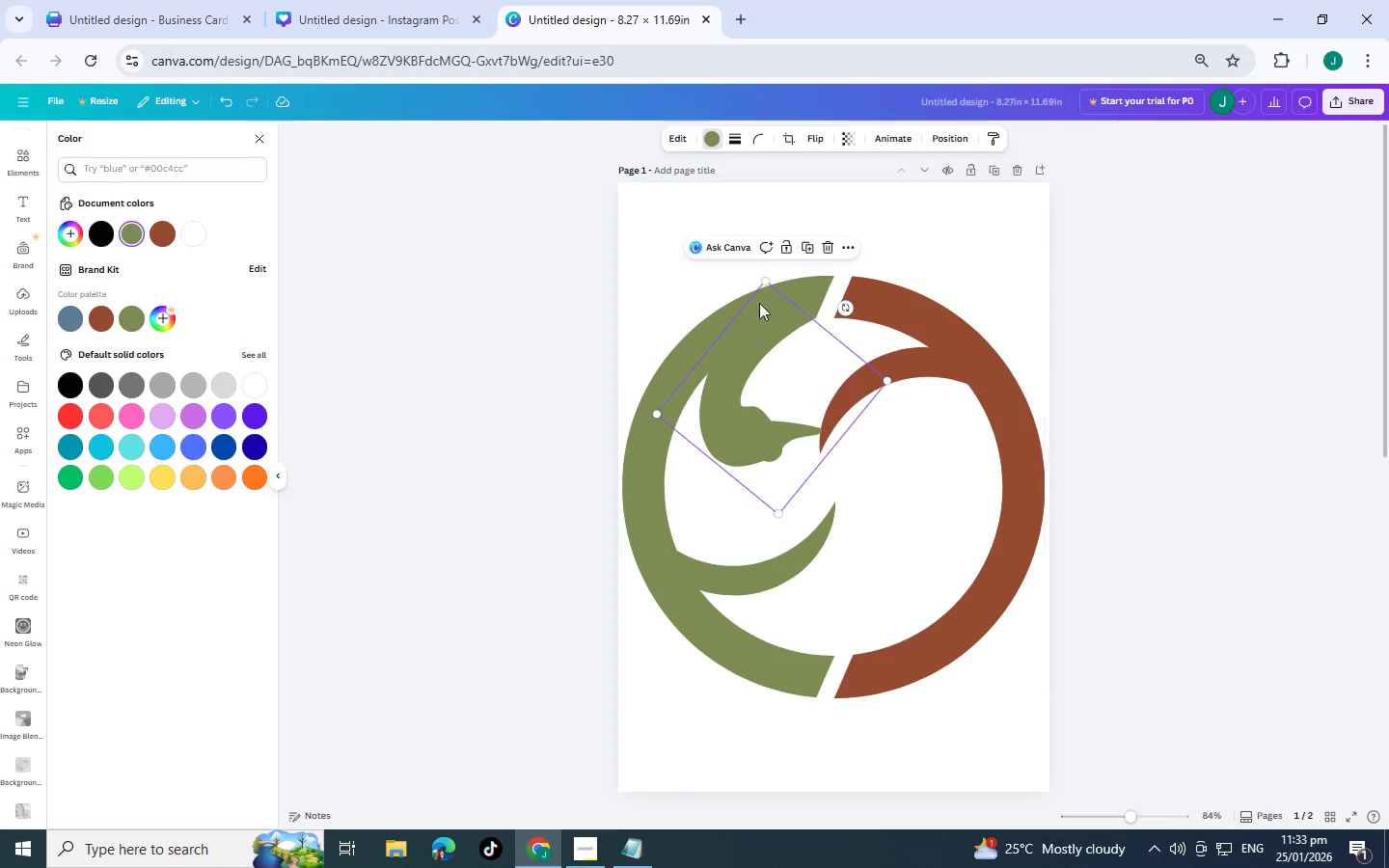 
left_click_drag(start_coordinate=[766, 283], to_coordinate=[854, 293])
 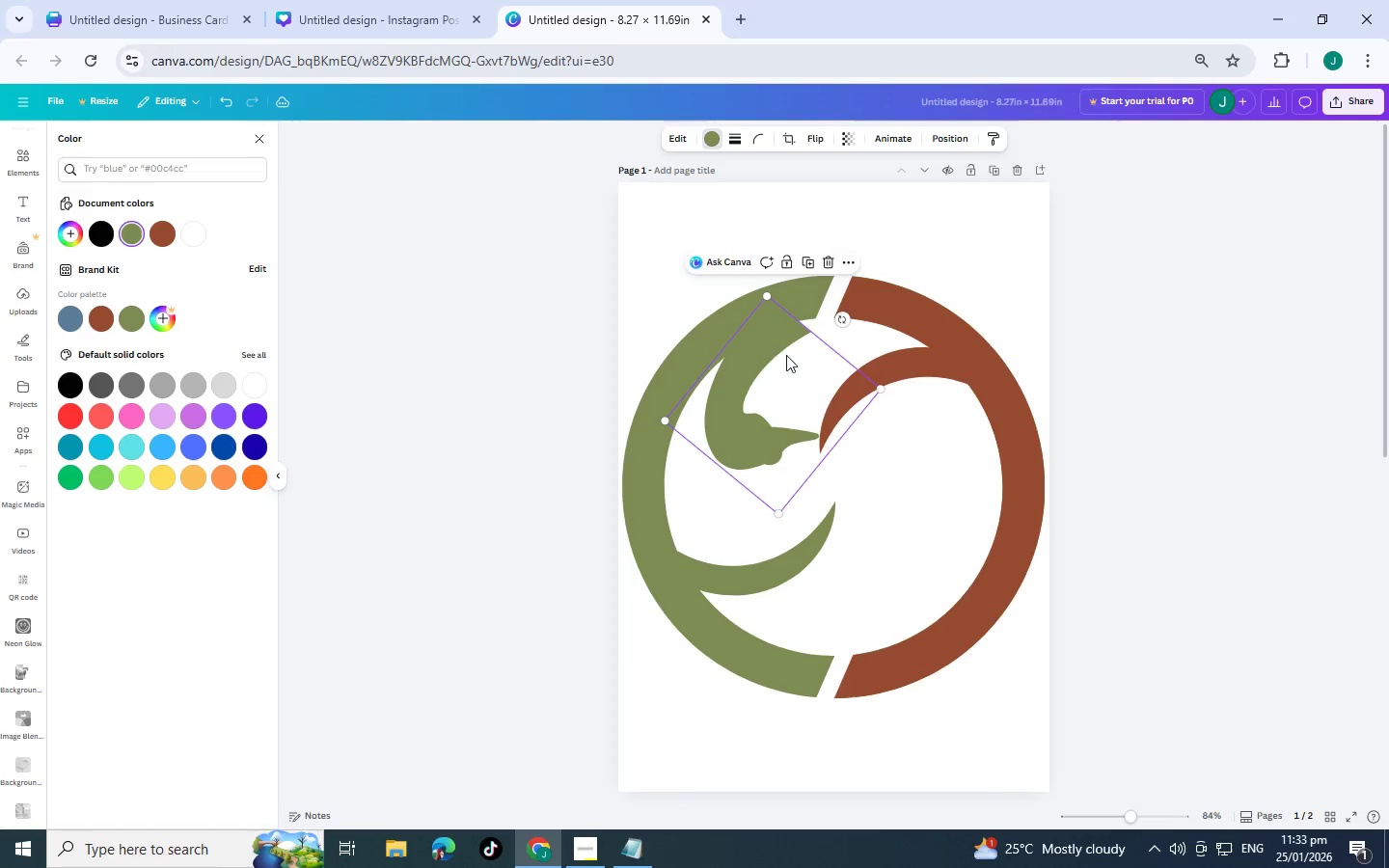 
left_click_drag(start_coordinate=[782, 360], to_coordinate=[789, 348])
 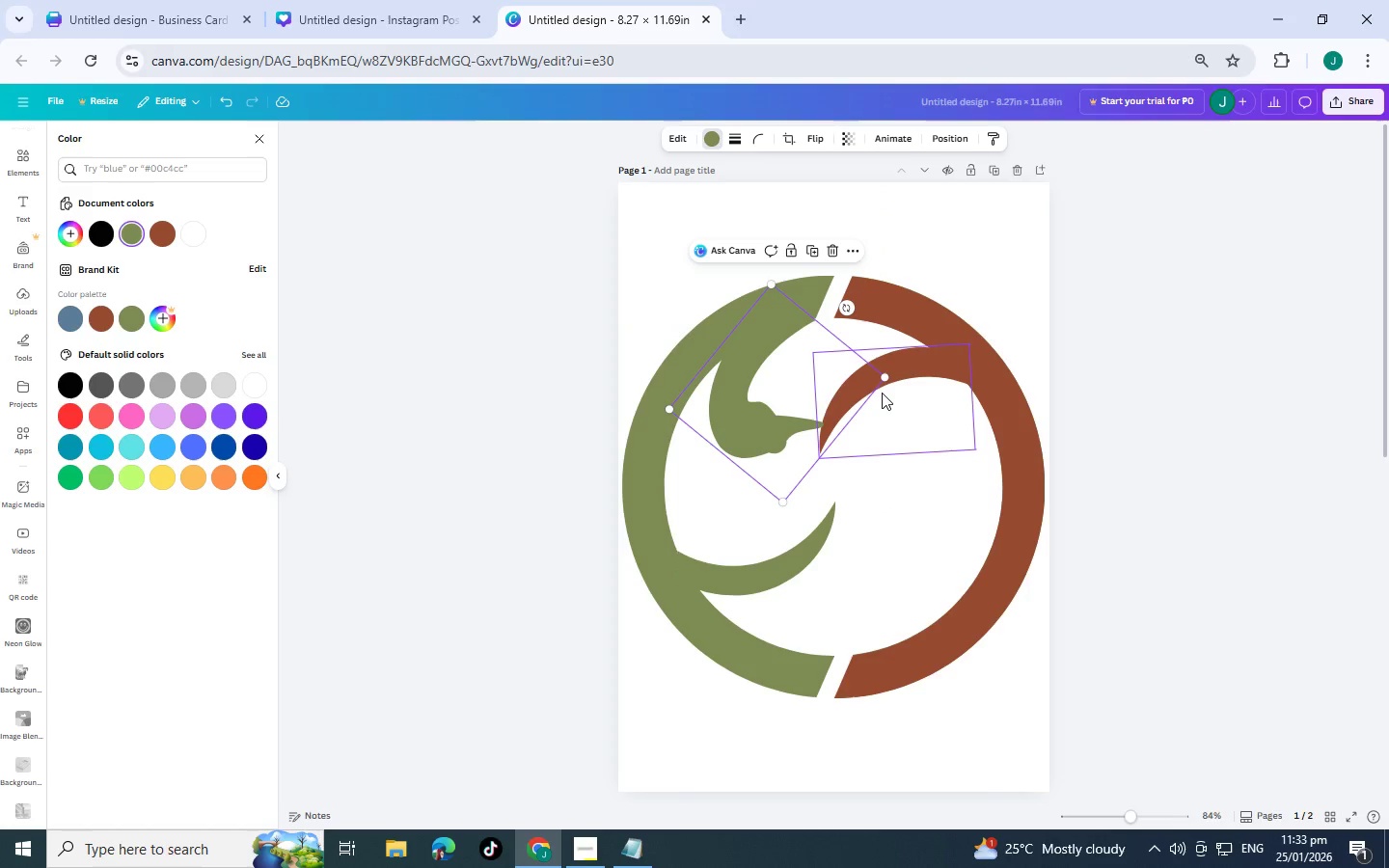 
left_click_drag(start_coordinate=[884, 380], to_coordinate=[854, 391])
 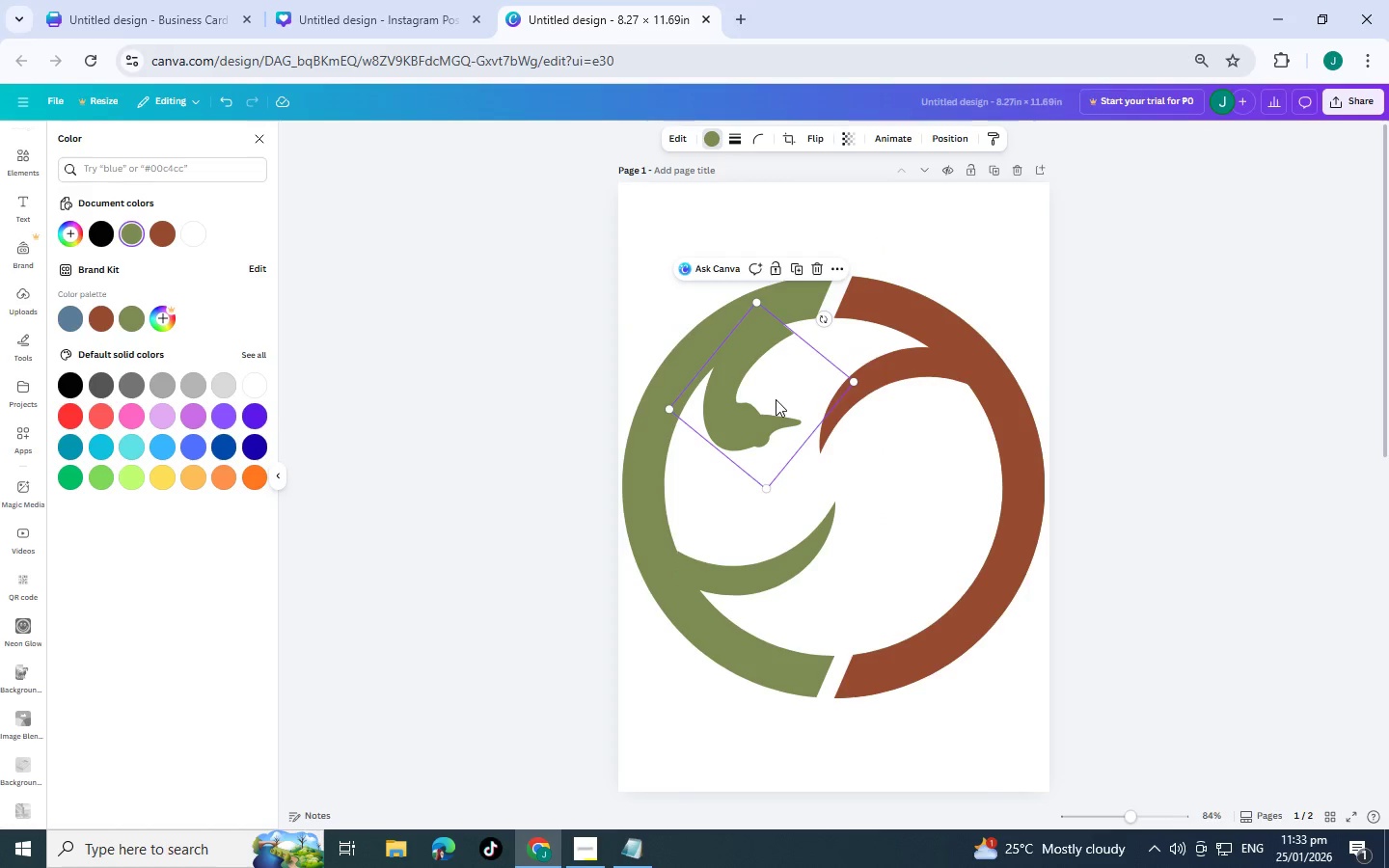 
left_click_drag(start_coordinate=[776, 399], to_coordinate=[797, 386])
 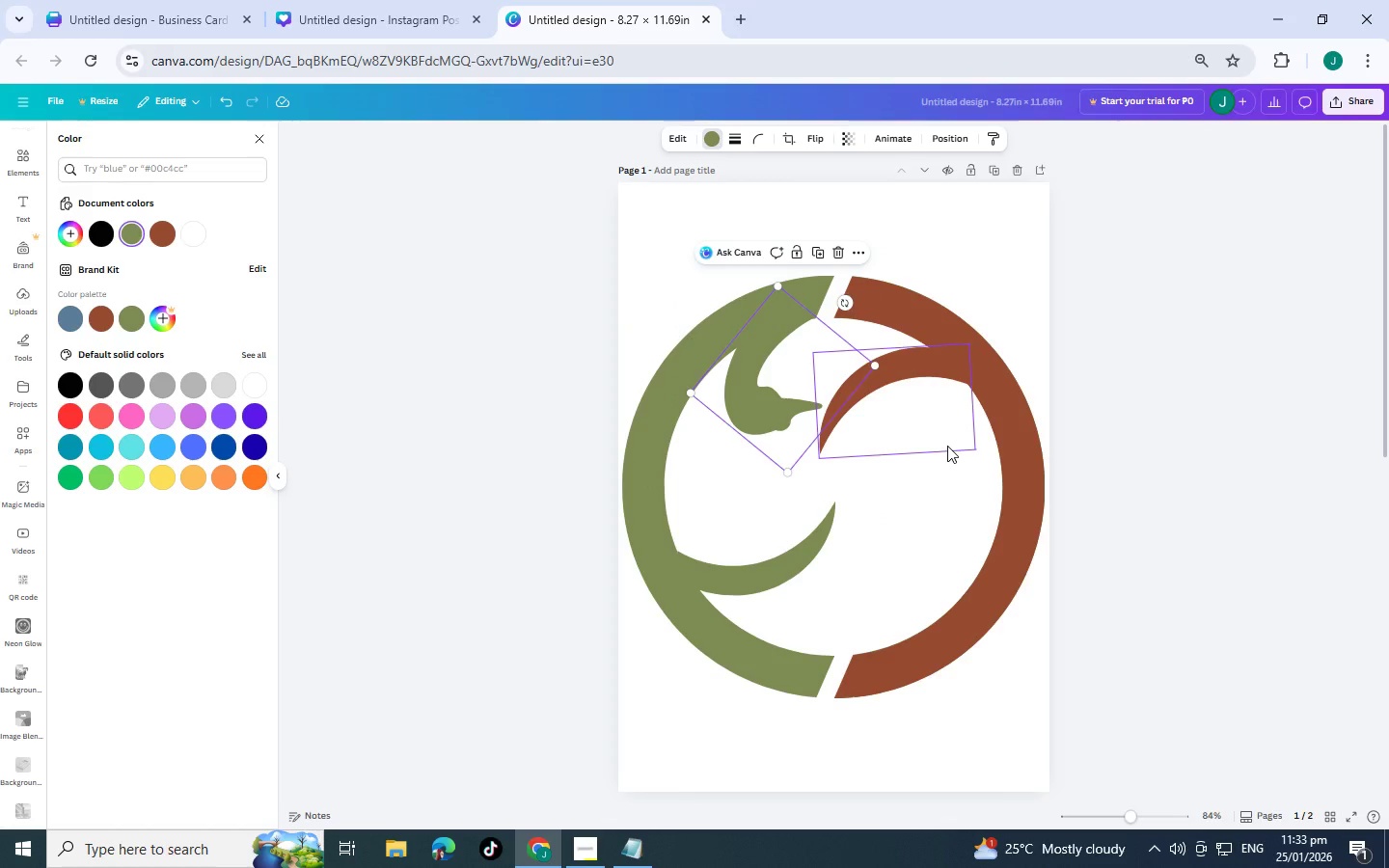 
left_click([947, 446])
 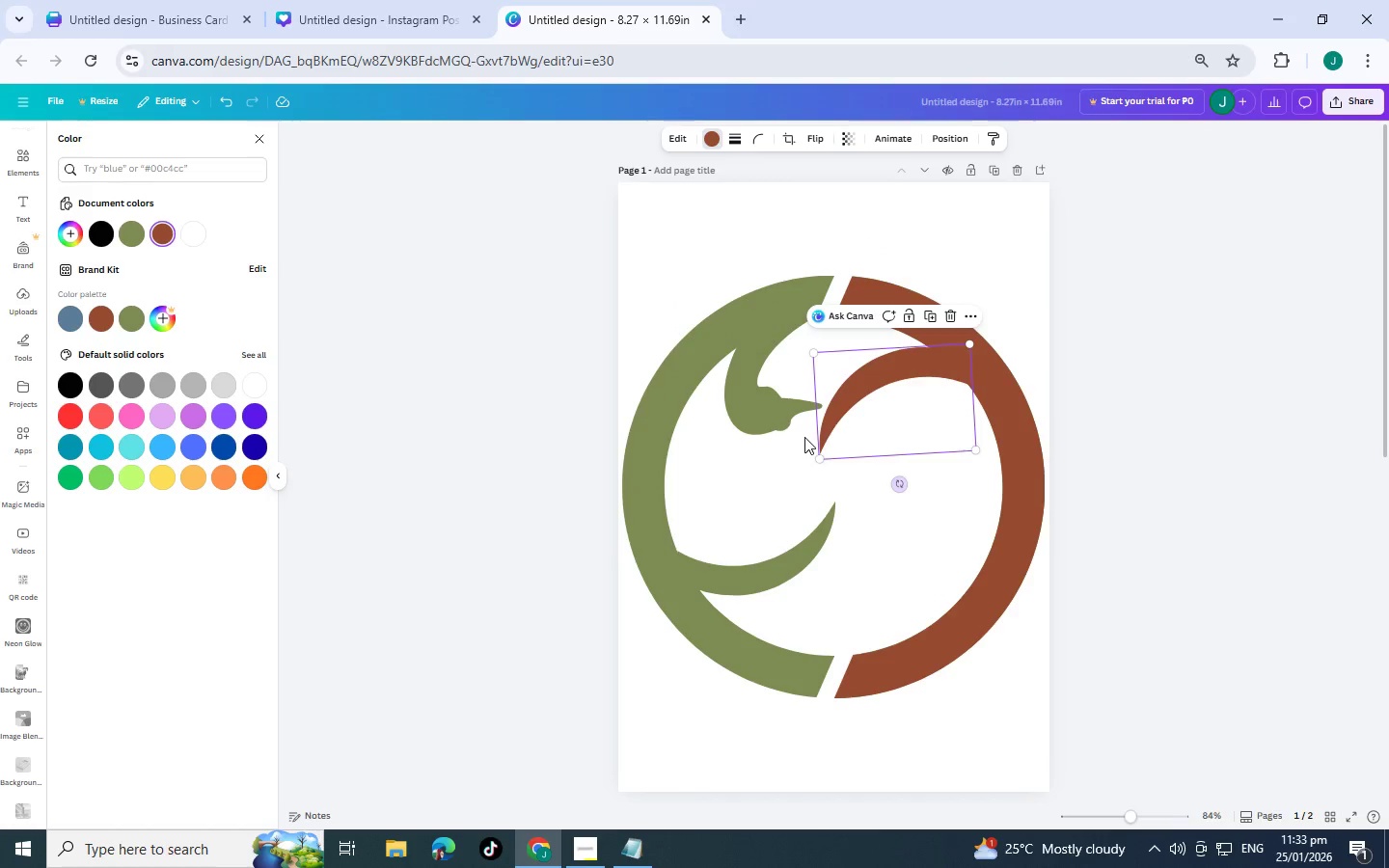 
left_click([773, 411])
 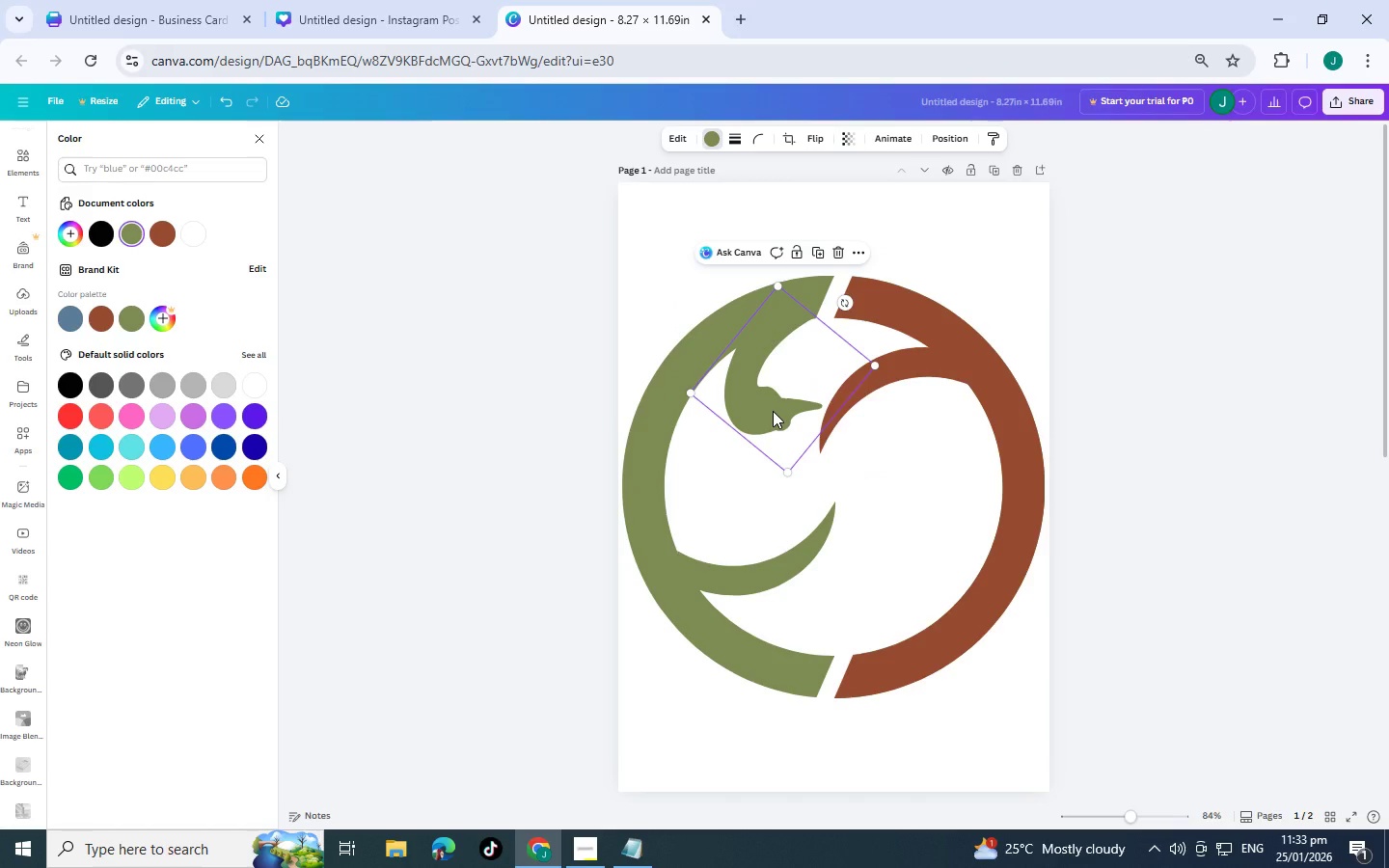 
key(Control+C)
 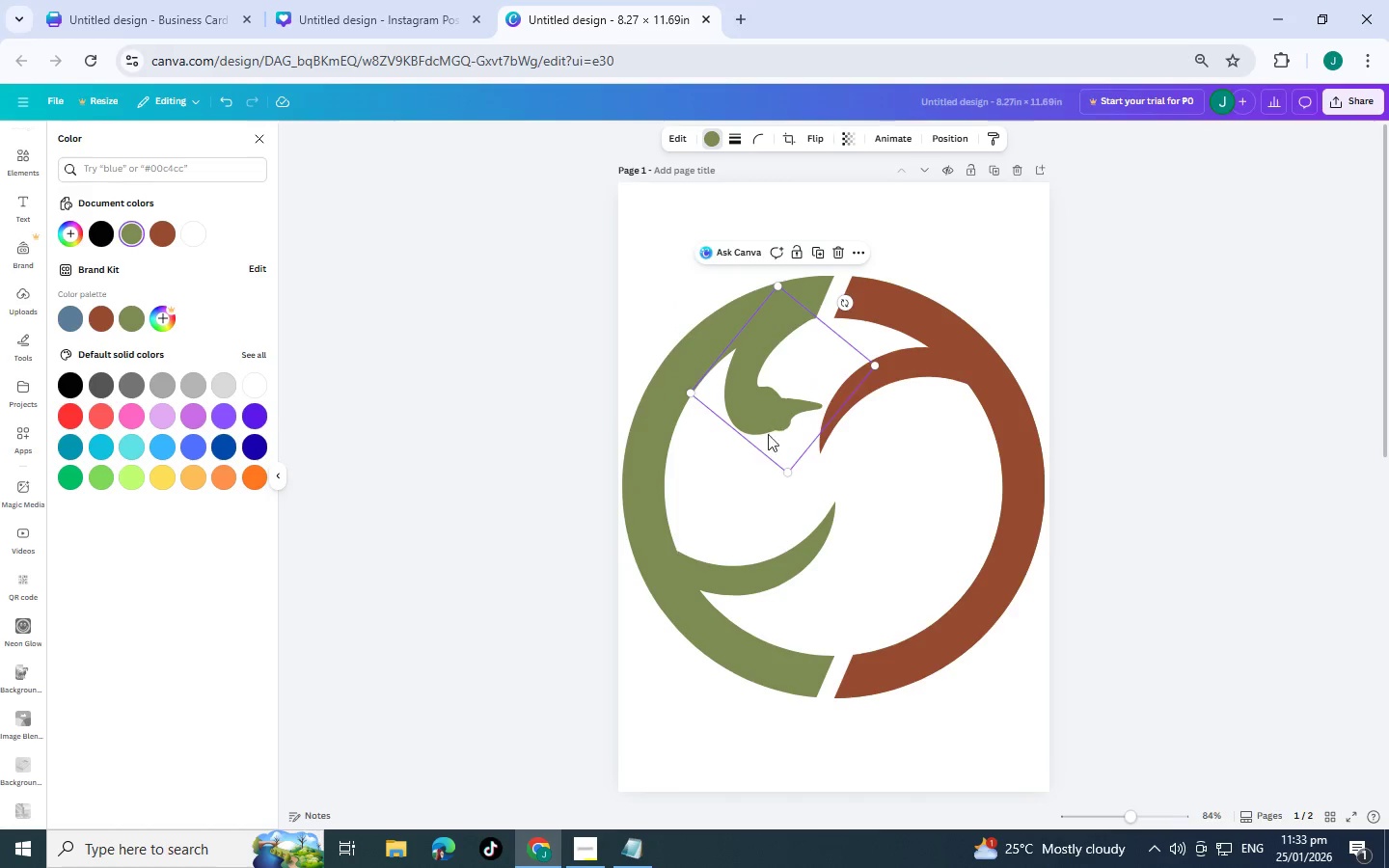 
key(Control+V)
 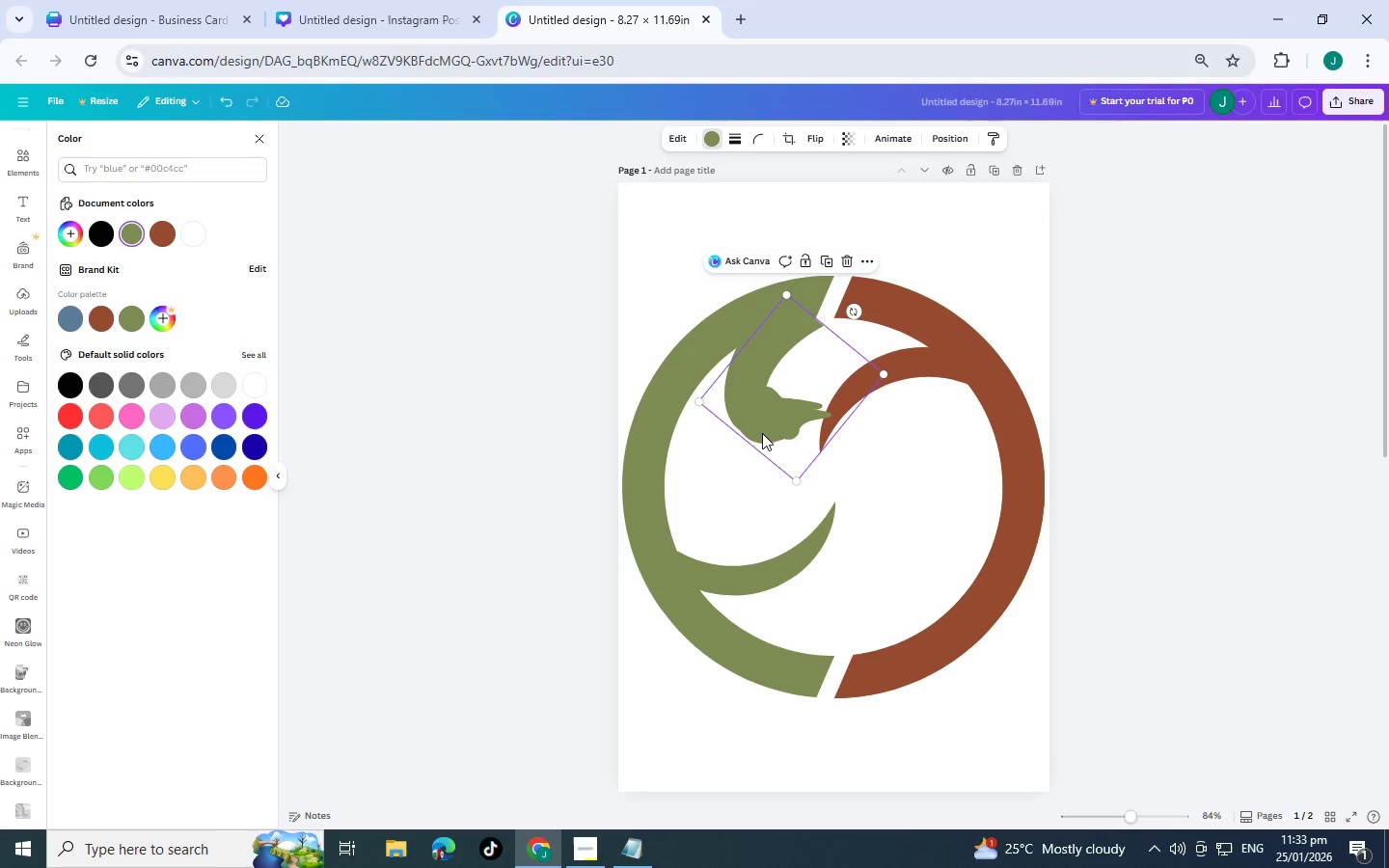 
left_click_drag(start_coordinate=[762, 432], to_coordinate=[920, 585])
 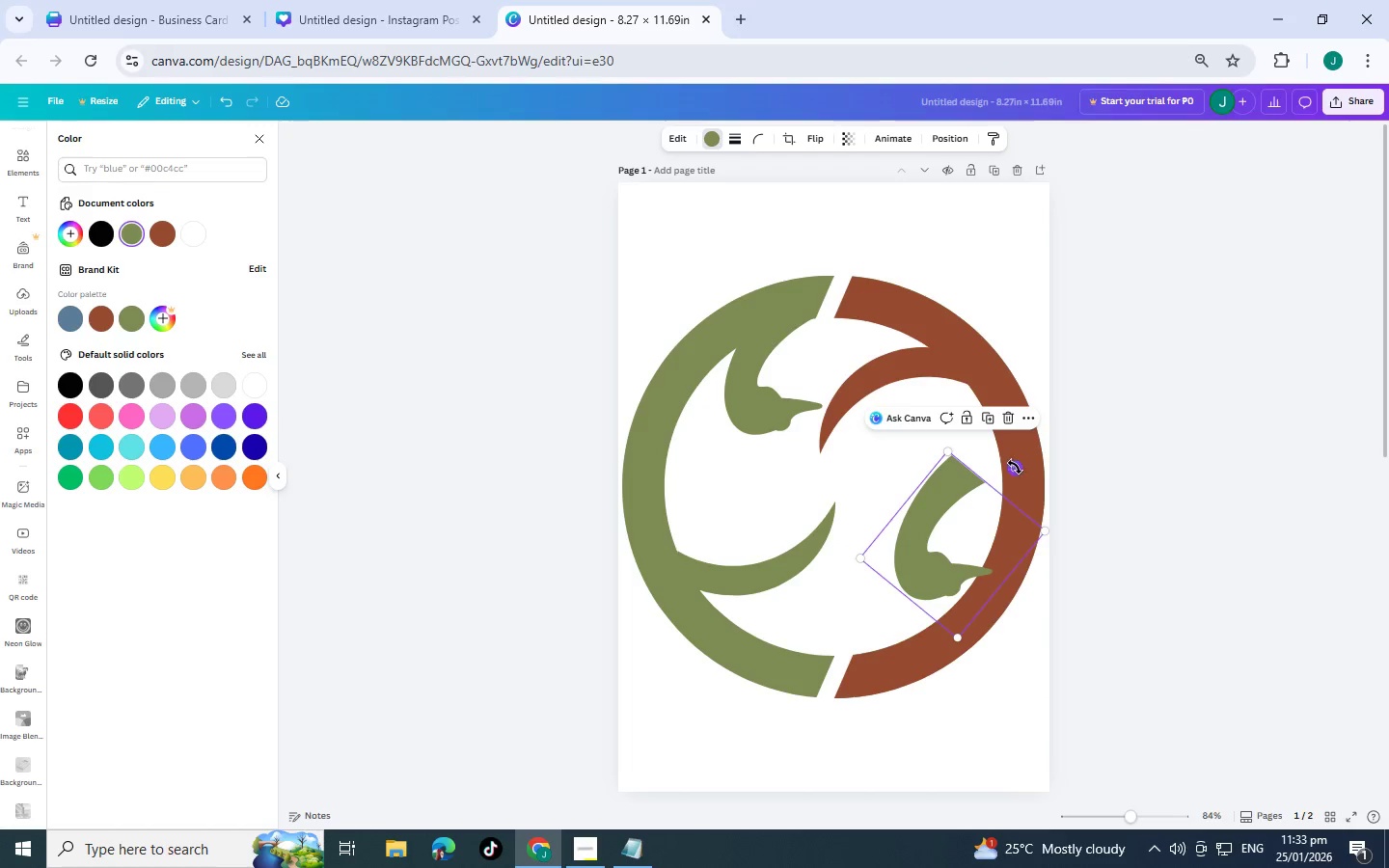 
left_click_drag(start_coordinate=[1015, 467], to_coordinate=[1021, 632])
 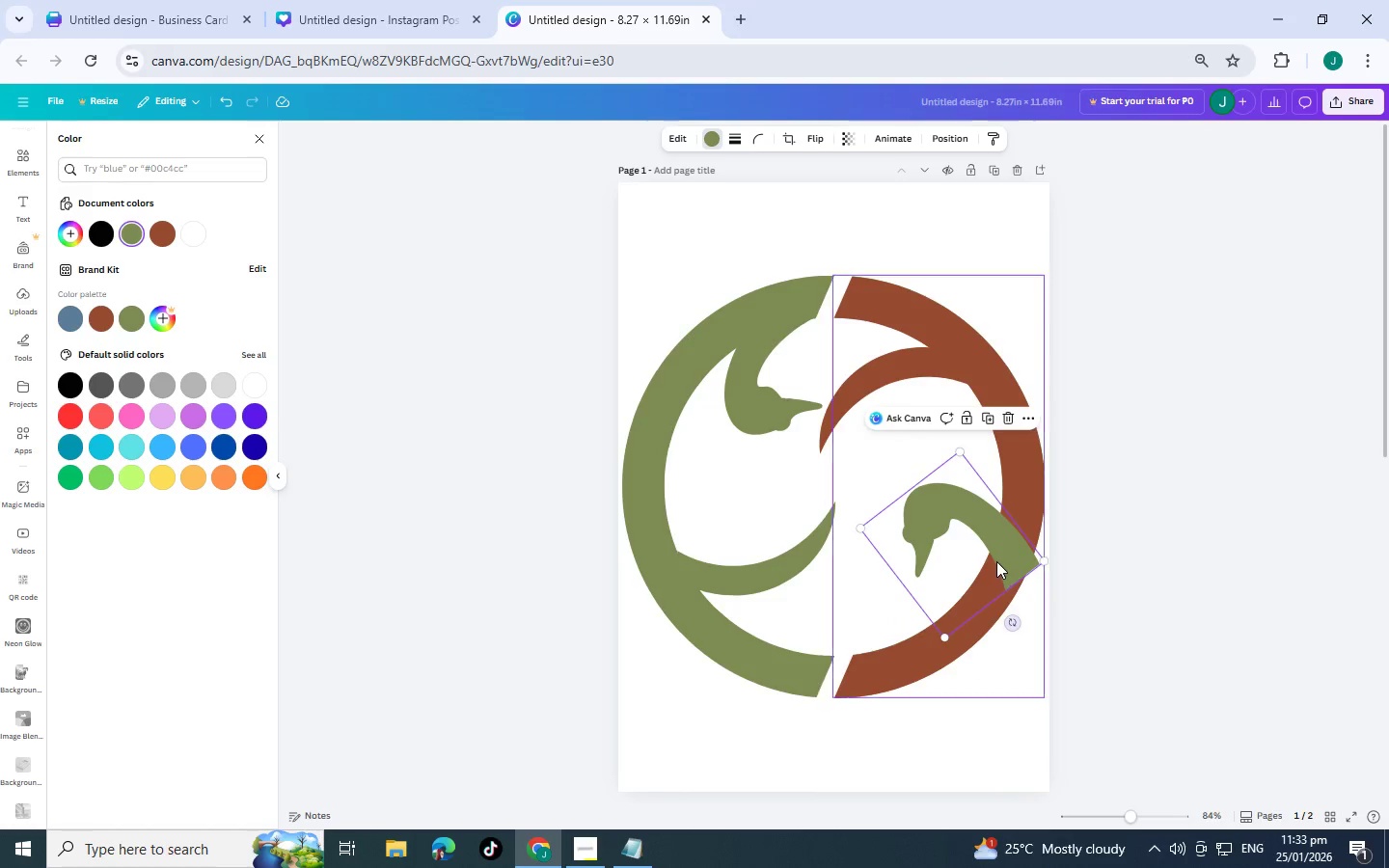 
left_click_drag(start_coordinate=[996, 561], to_coordinate=[903, 597])
 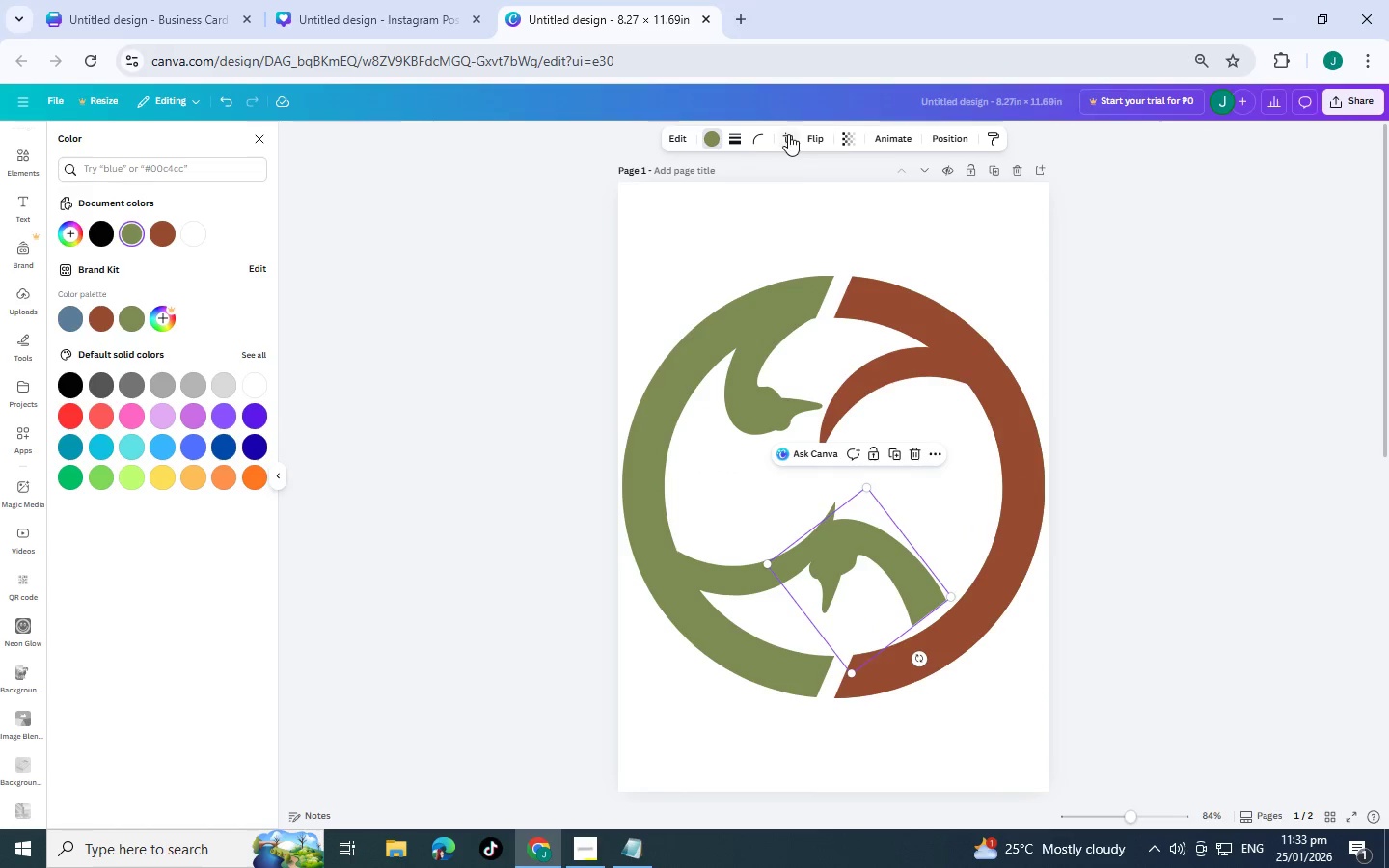 
left_click([813, 141])
 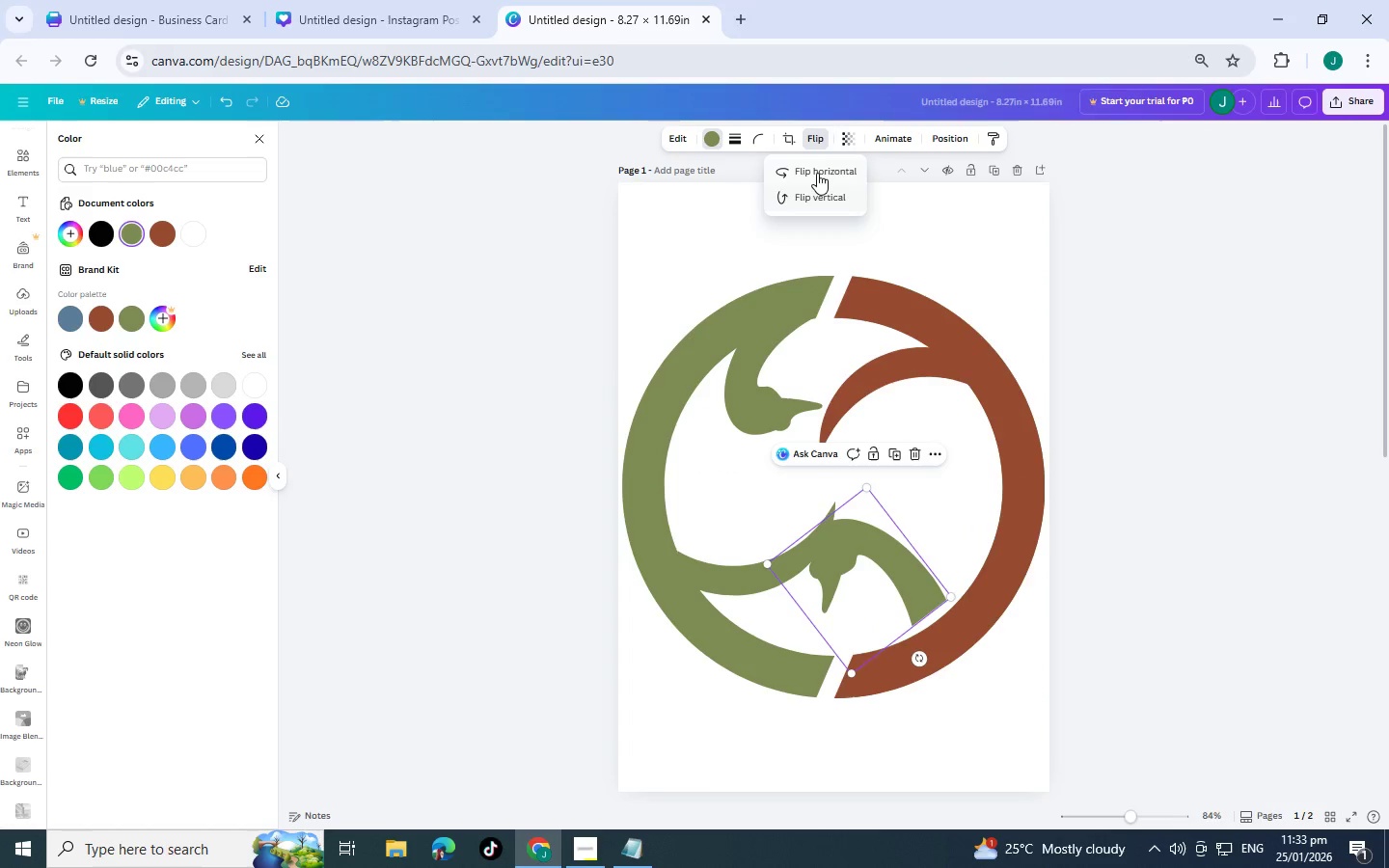 
left_click([817, 171])
 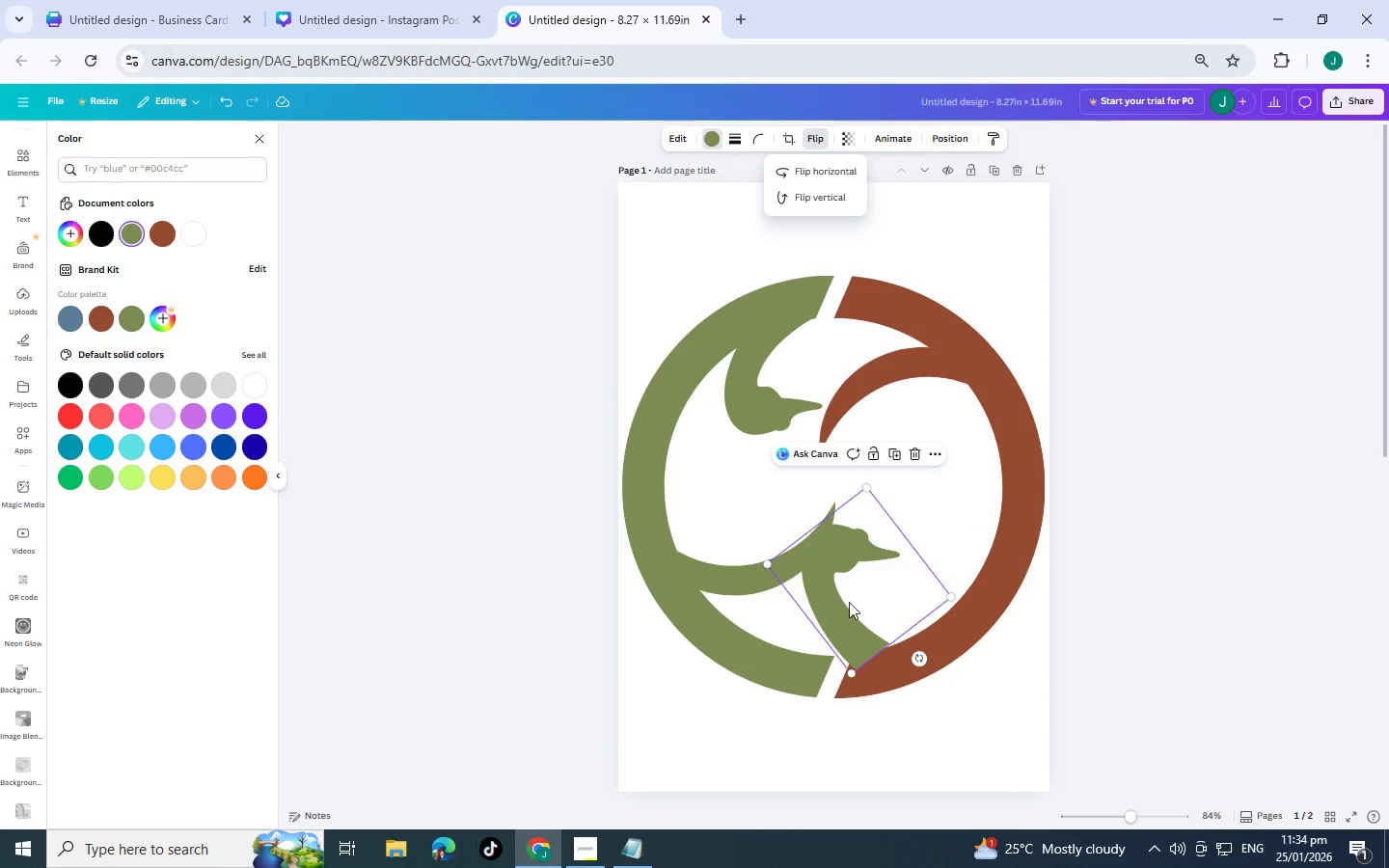 
left_click_drag(start_coordinate=[851, 608], to_coordinate=[852, 598])
 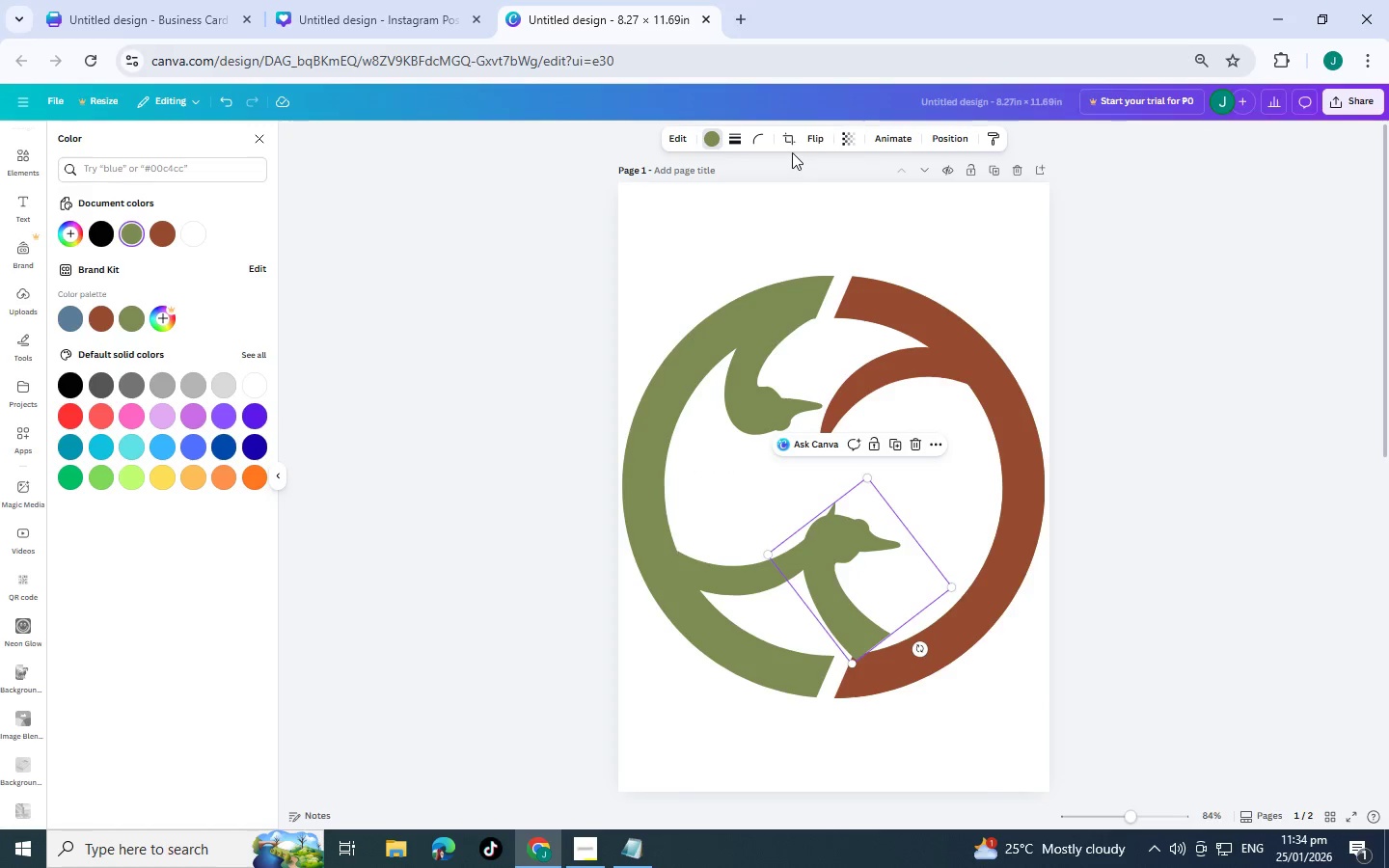 
left_click([804, 138])
 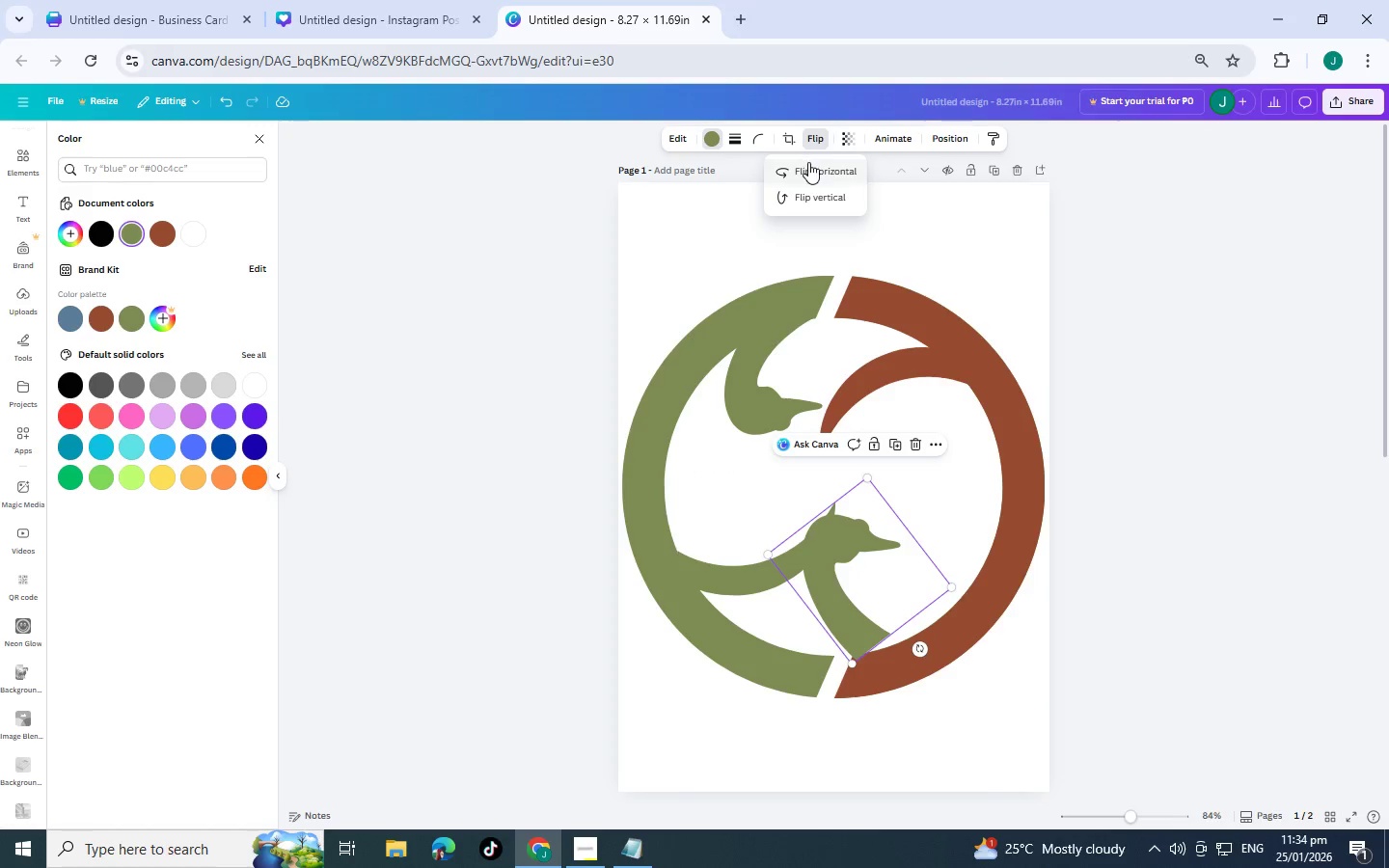 
left_click([808, 173])
 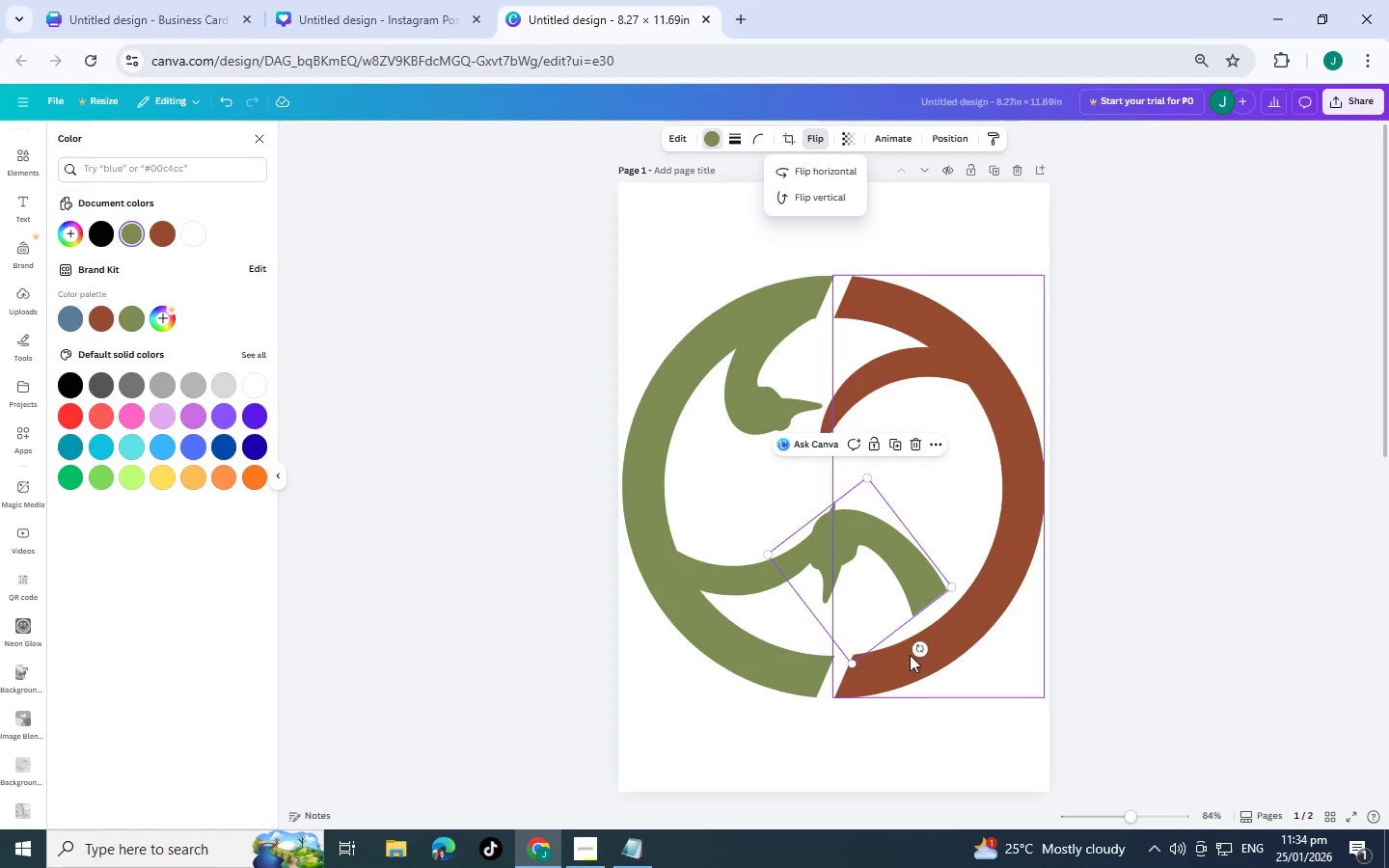 
left_click_drag(start_coordinate=[923, 649], to_coordinate=[838, 660])
 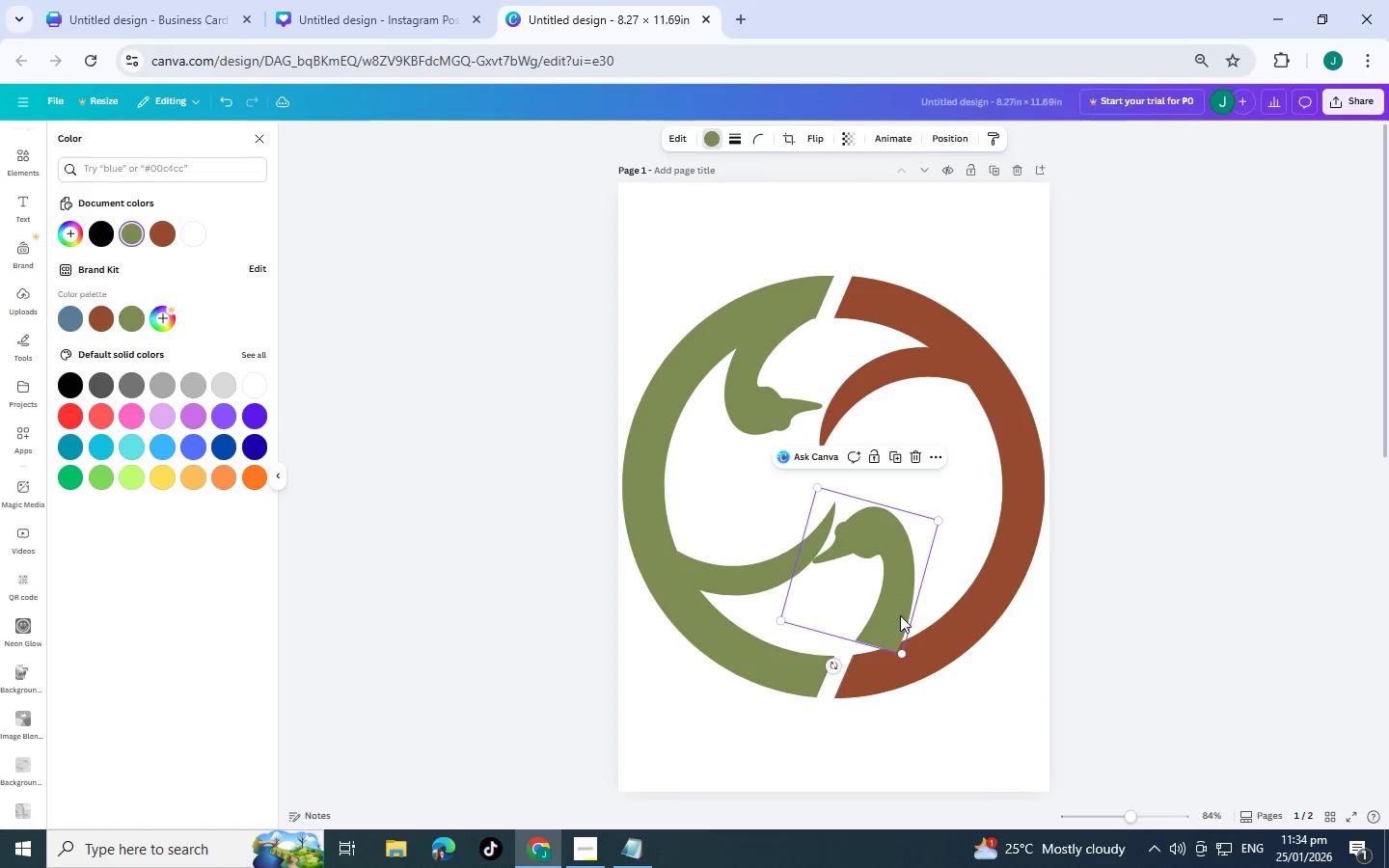 
left_click_drag(start_coordinate=[900, 615], to_coordinate=[893, 635])
 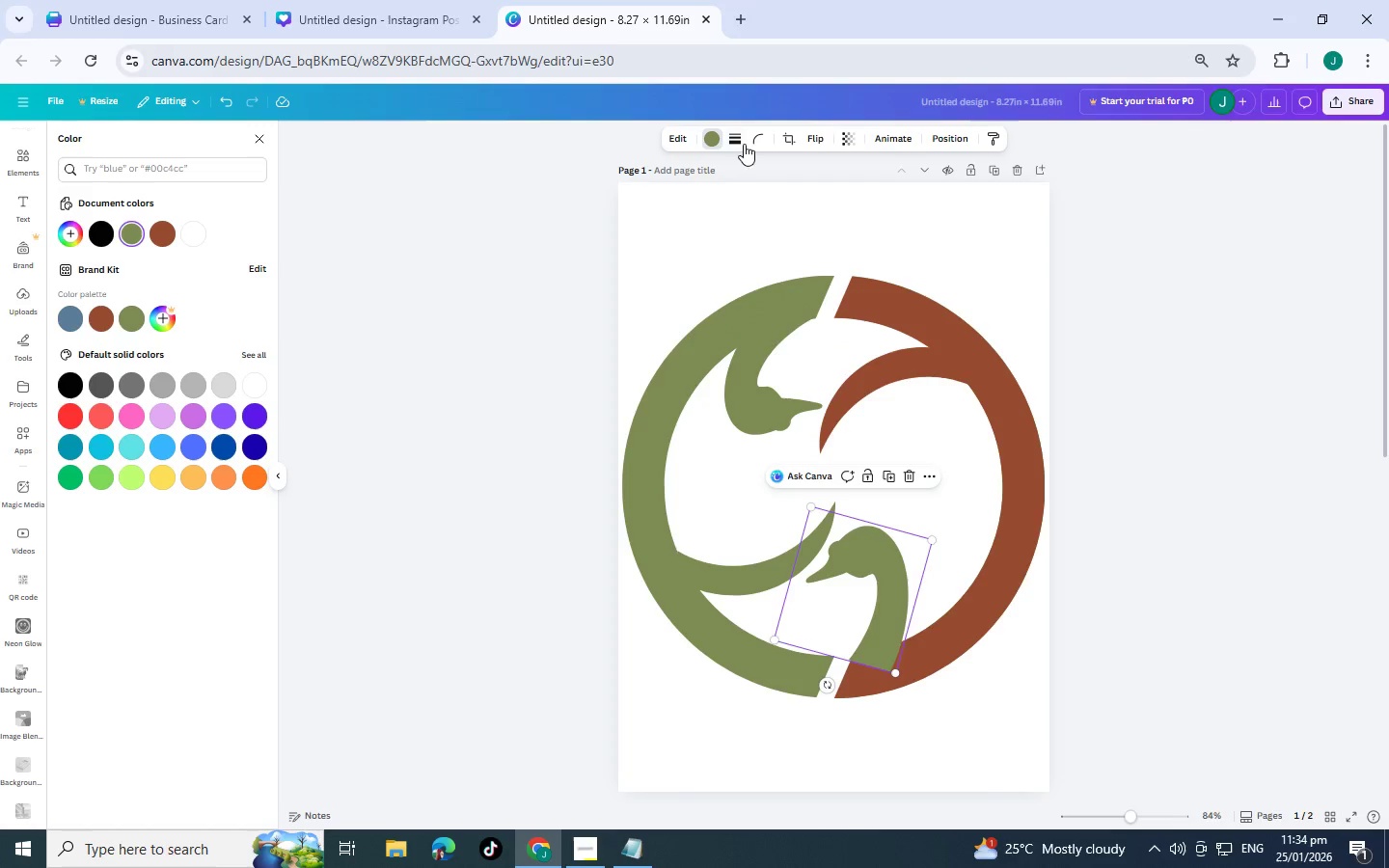 
left_click([717, 136])
 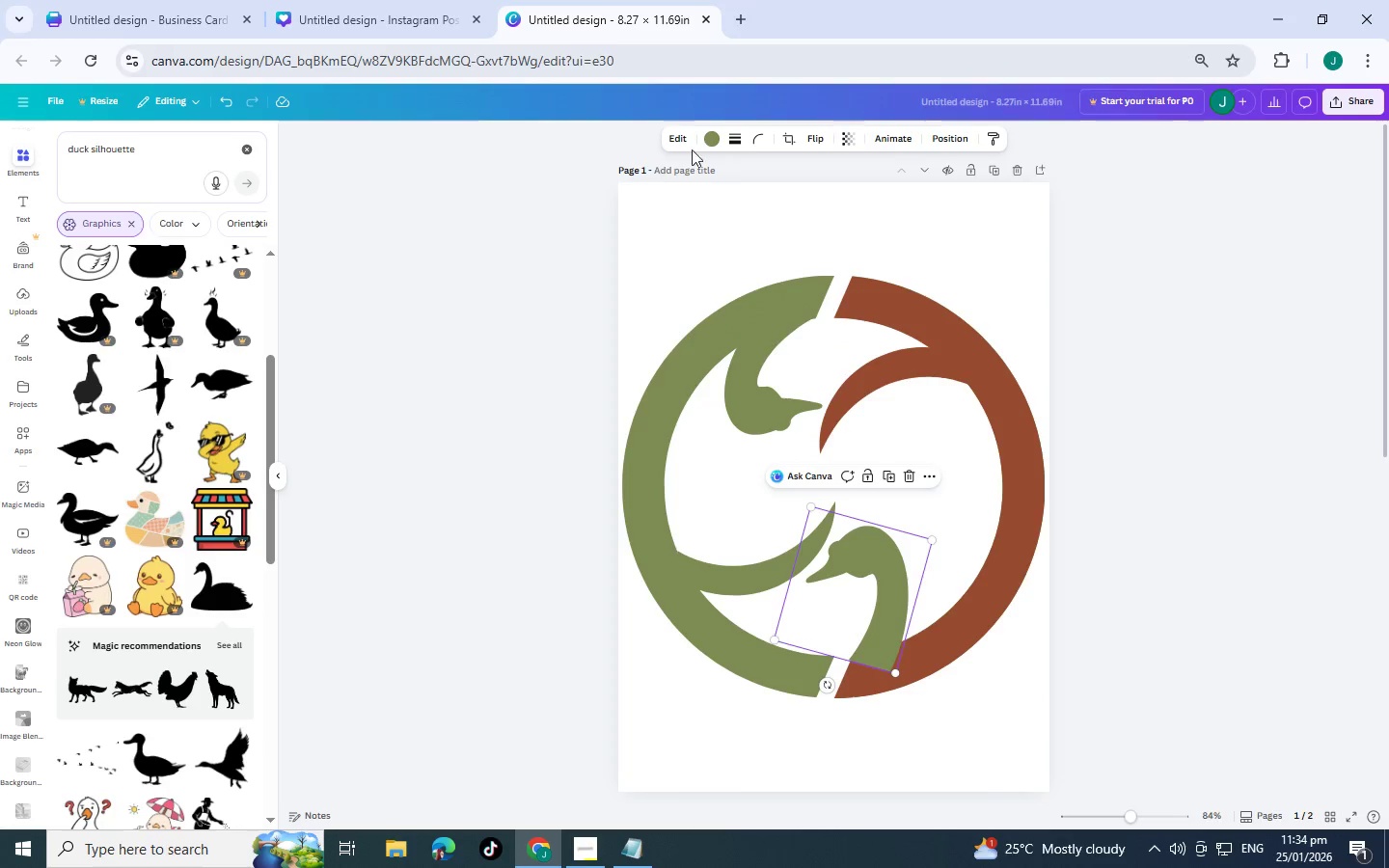 
left_click([721, 144])
 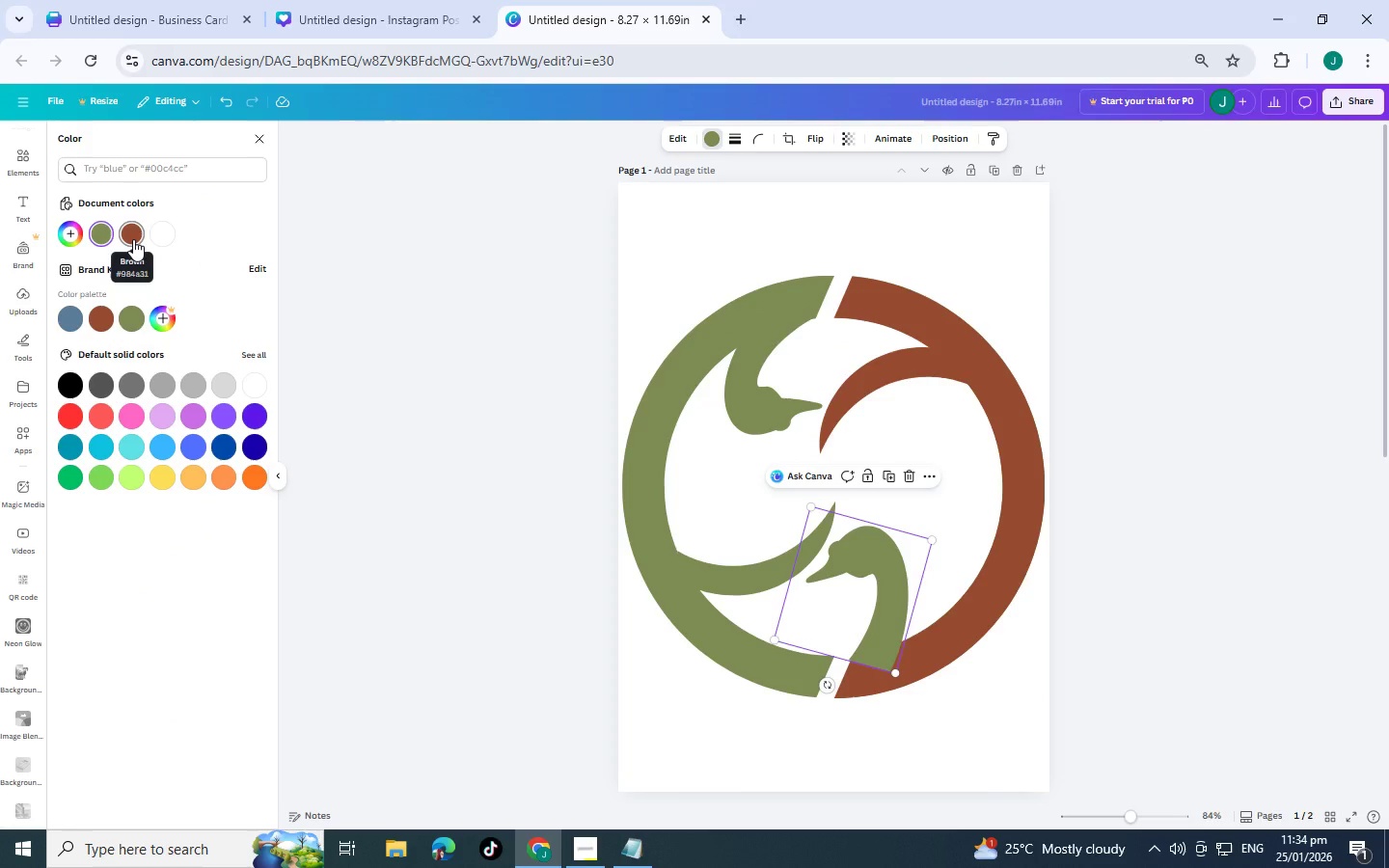 
left_click([133, 239])
 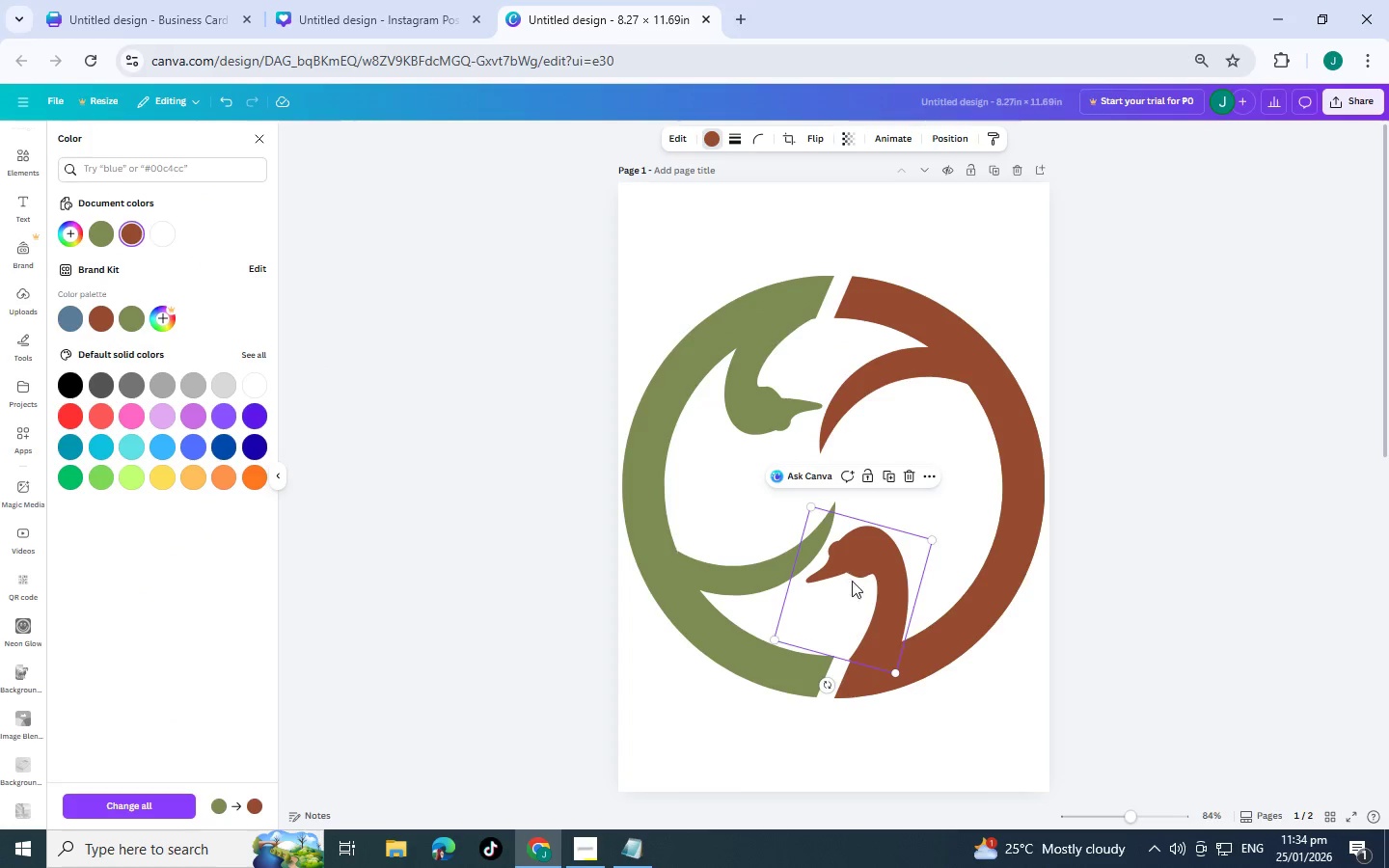 
left_click_drag(start_coordinate=[876, 602], to_coordinate=[865, 607])
 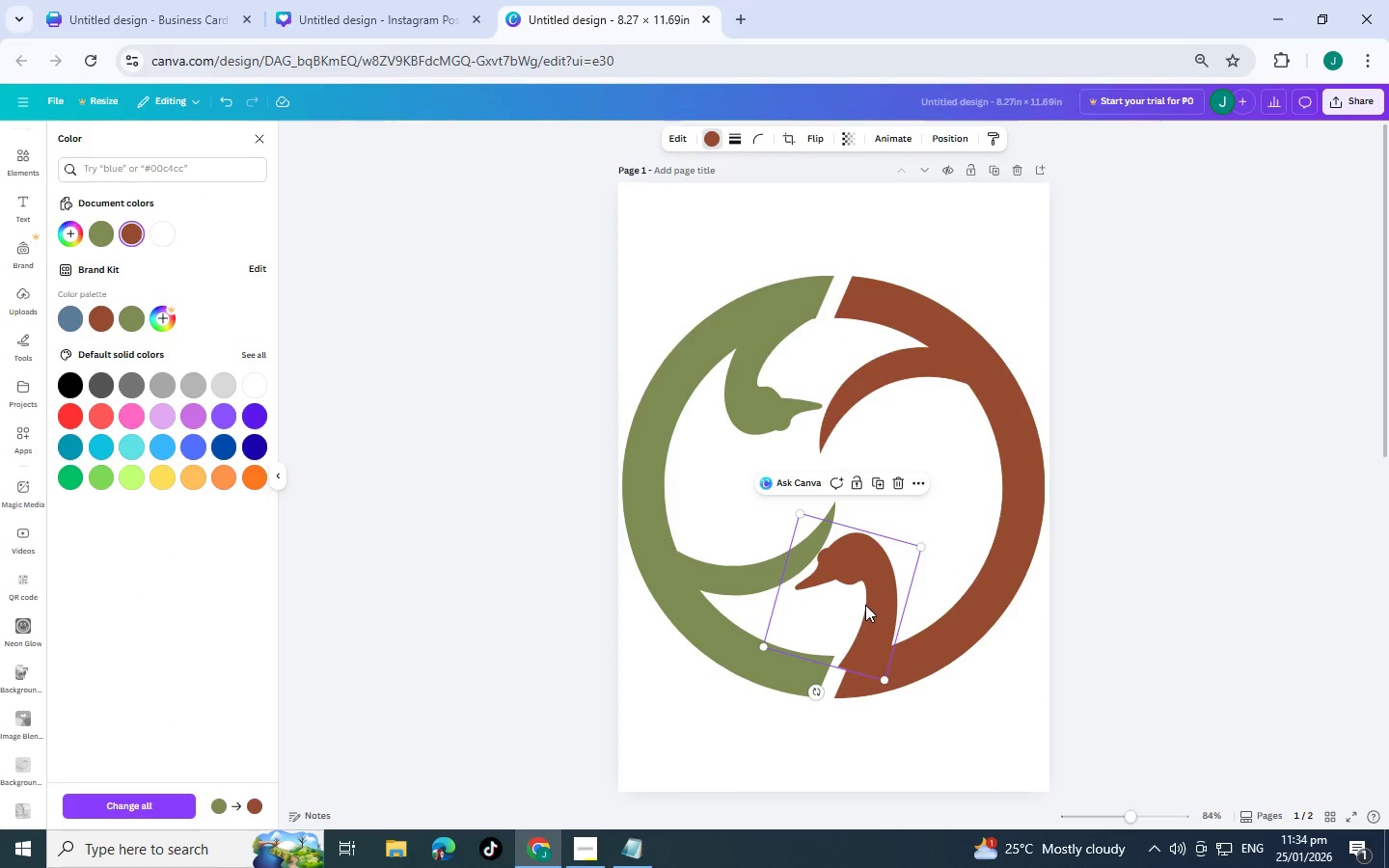 
key(Control+BracketLeft)
 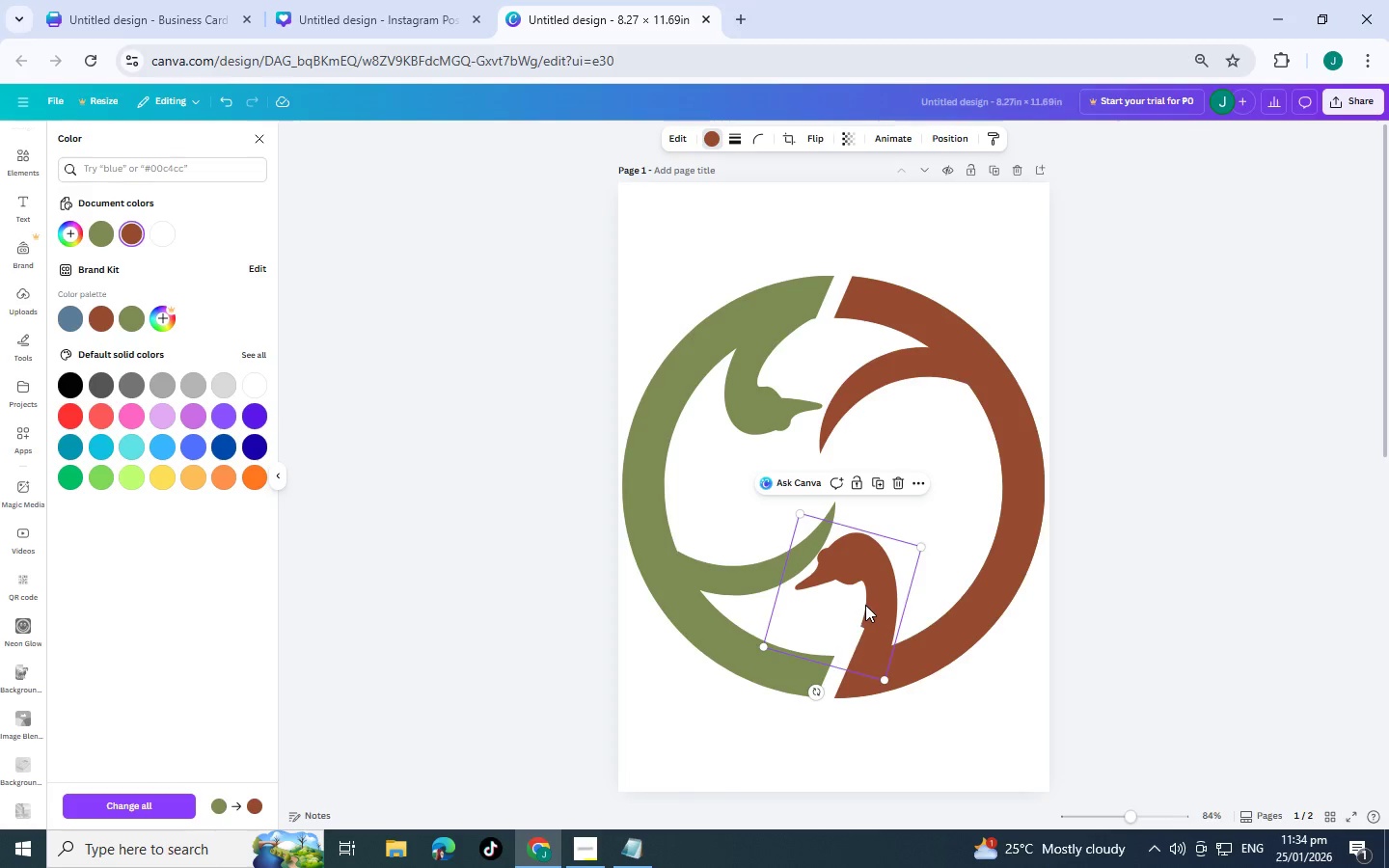 
key(Control+BracketLeft)
 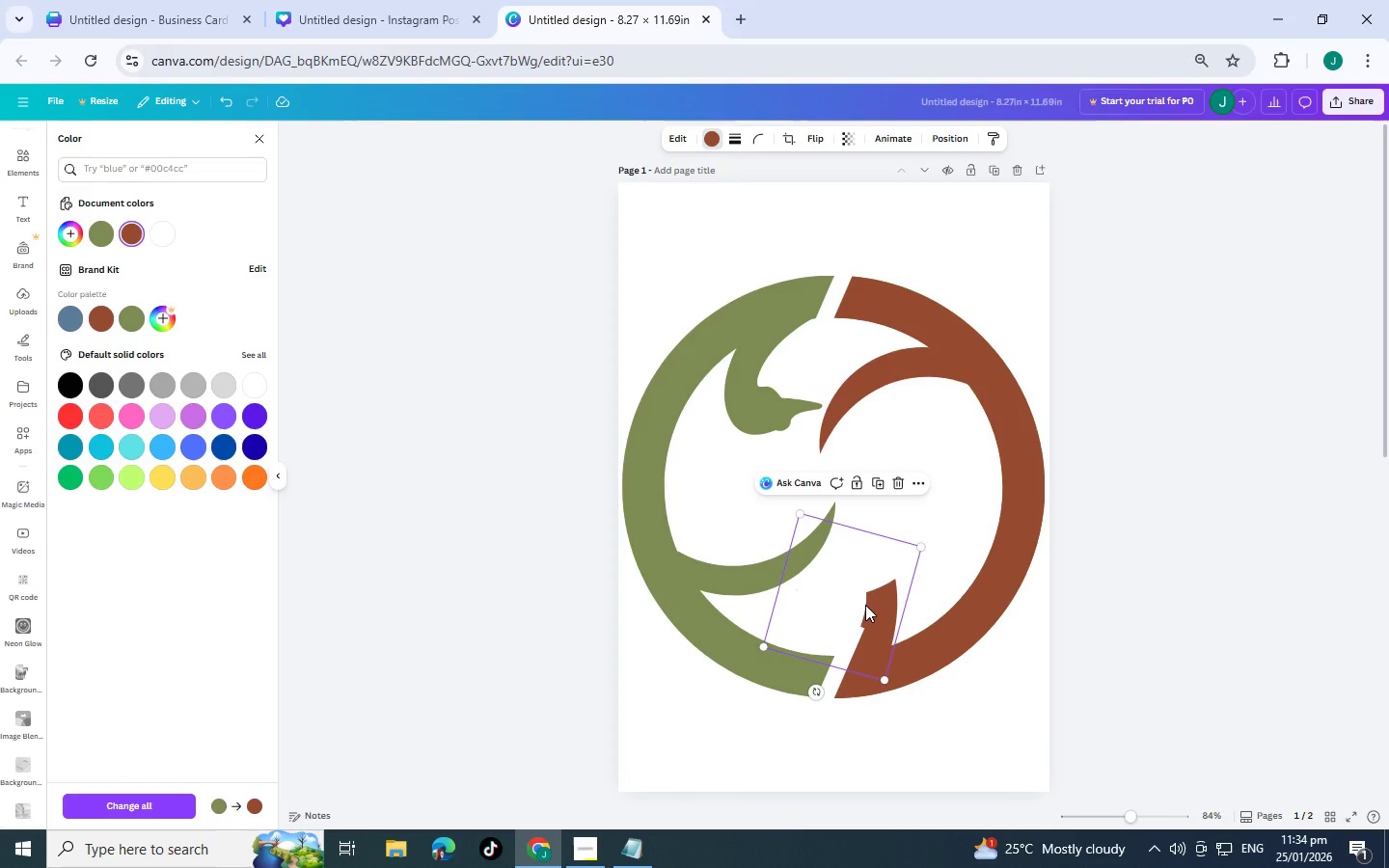 
key(Control+BracketLeft)
 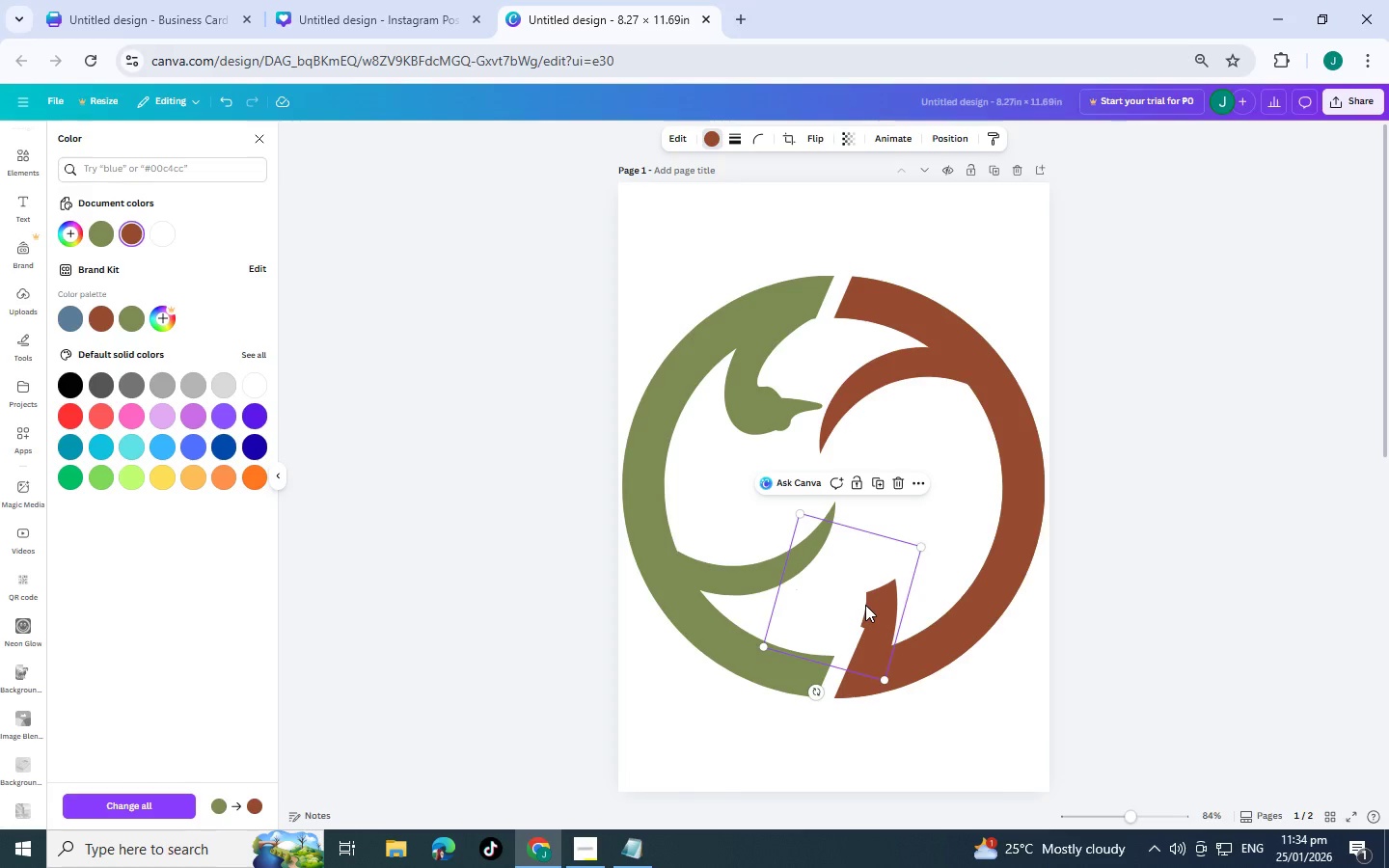 
key(Control+BracketRight)
 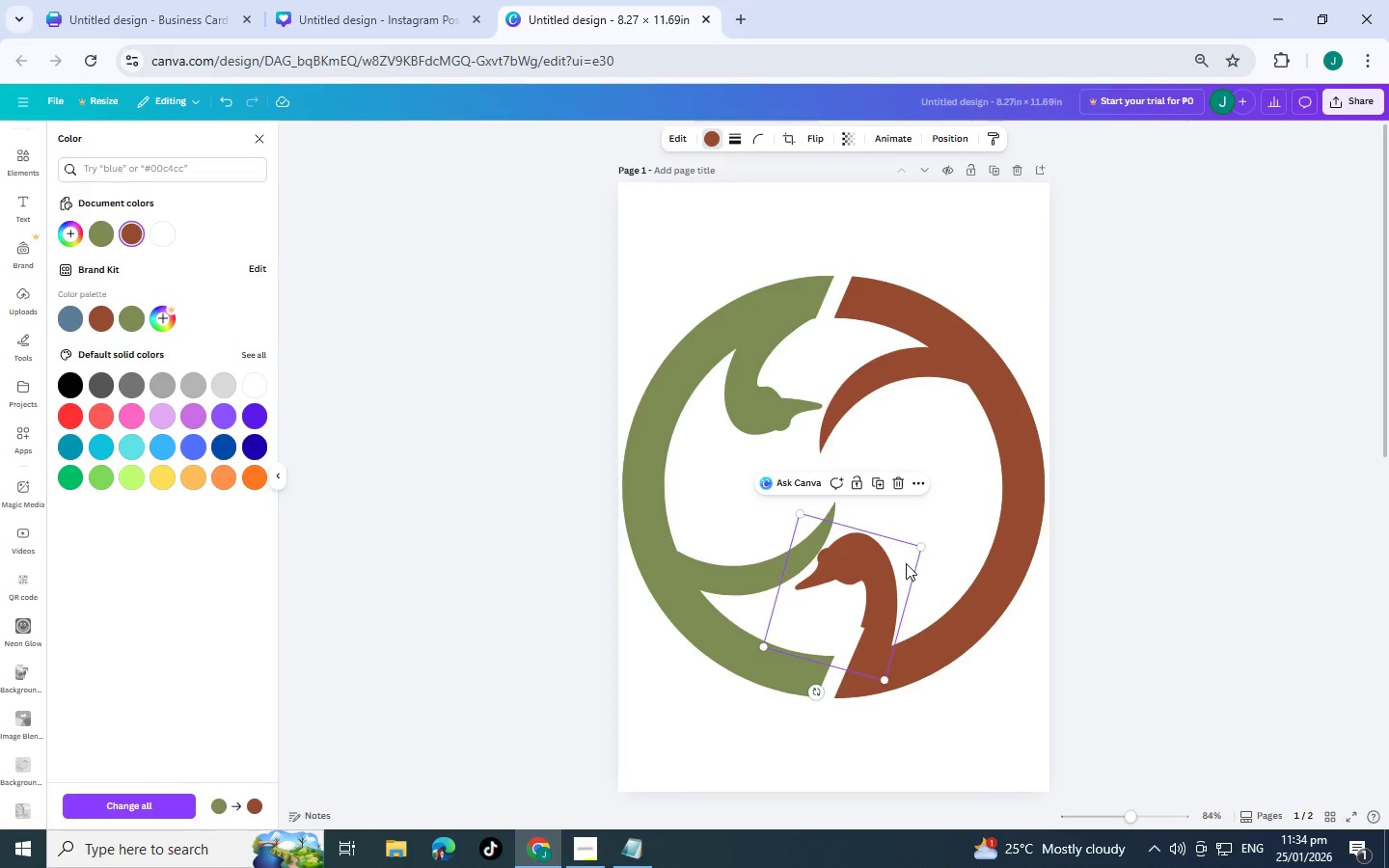 
left_click_drag(start_coordinate=[894, 577], to_coordinate=[900, 578])
 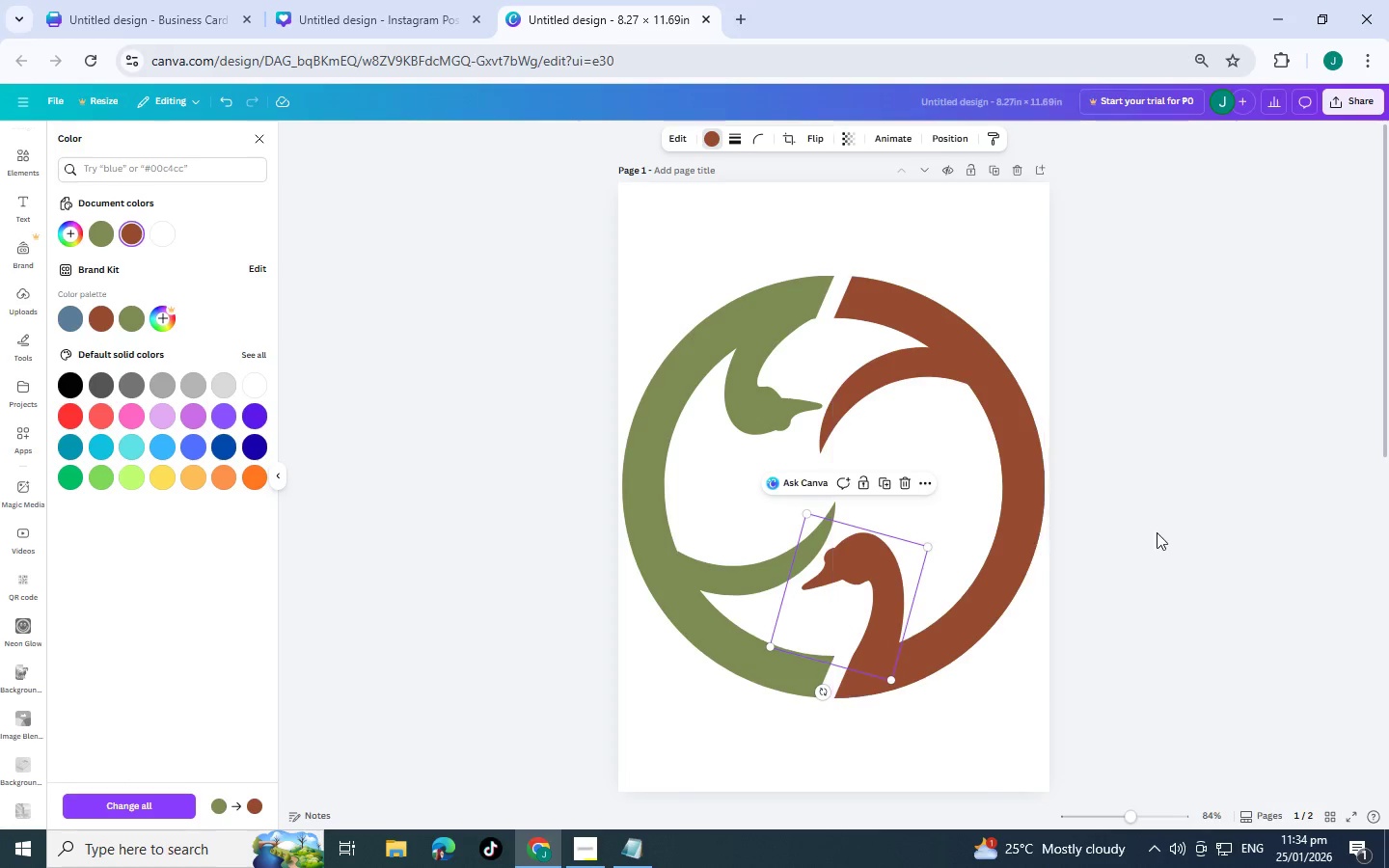 
left_click([1232, 534])
 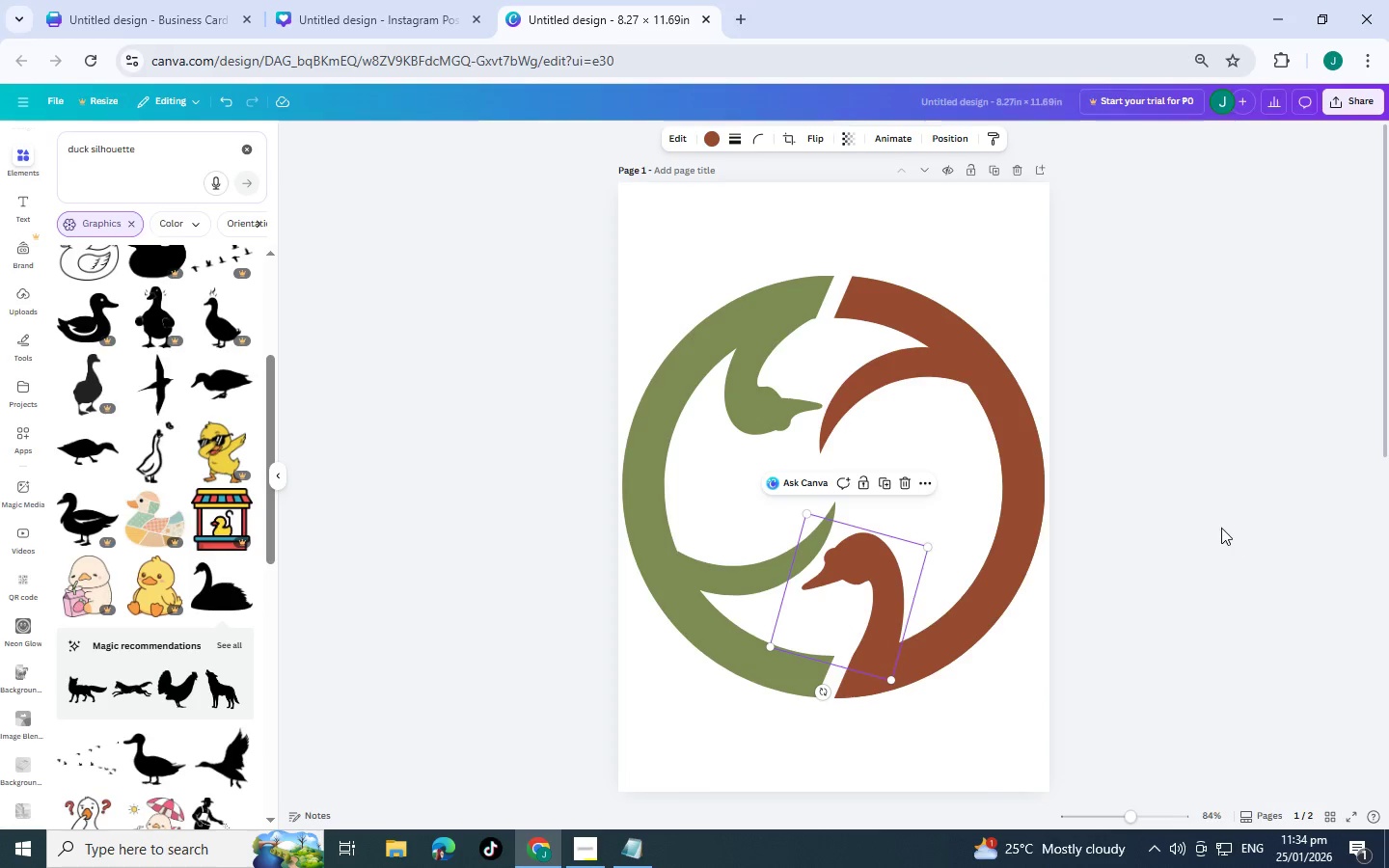 
left_click([1215, 526])
 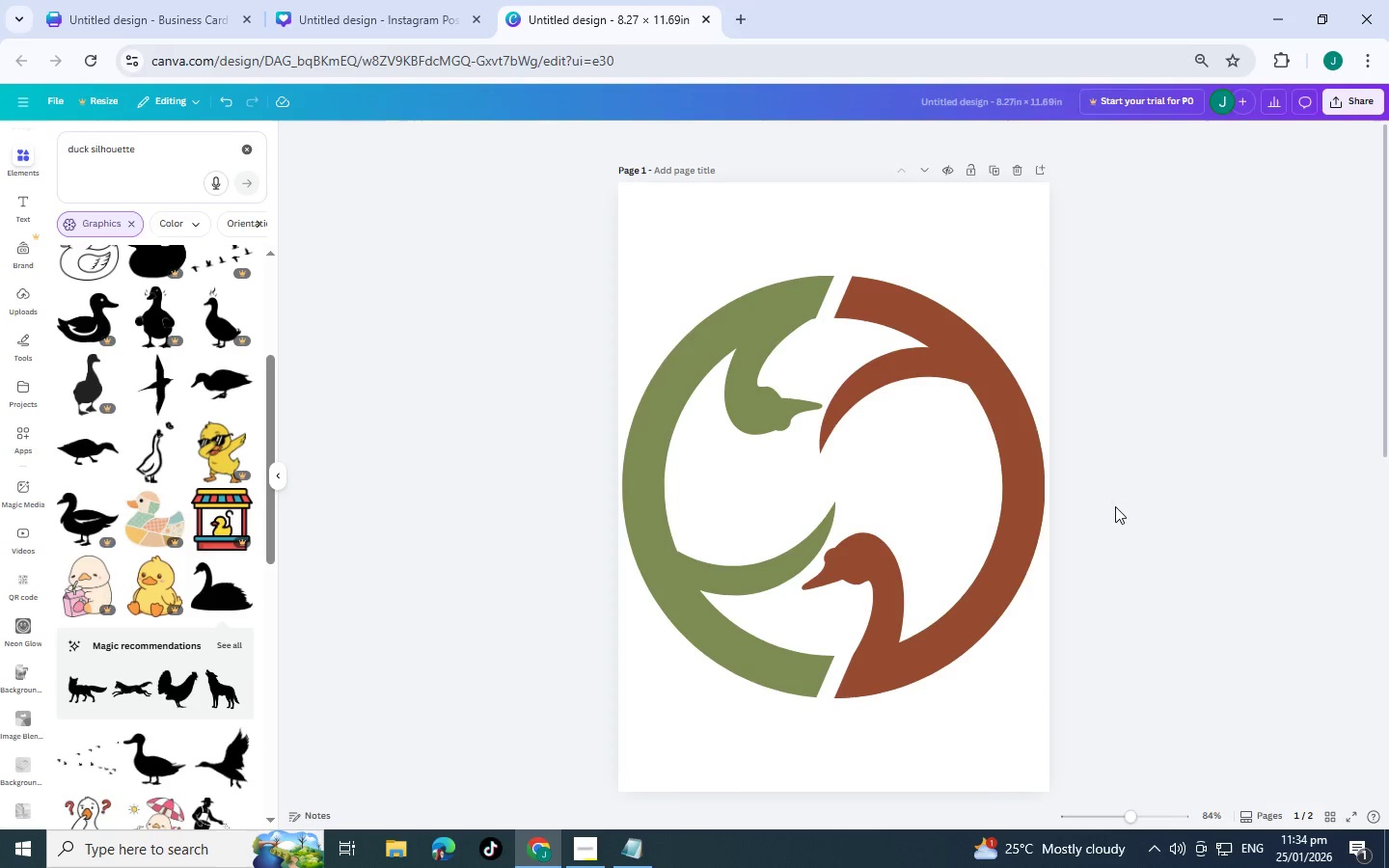 
left_click([865, 571])
 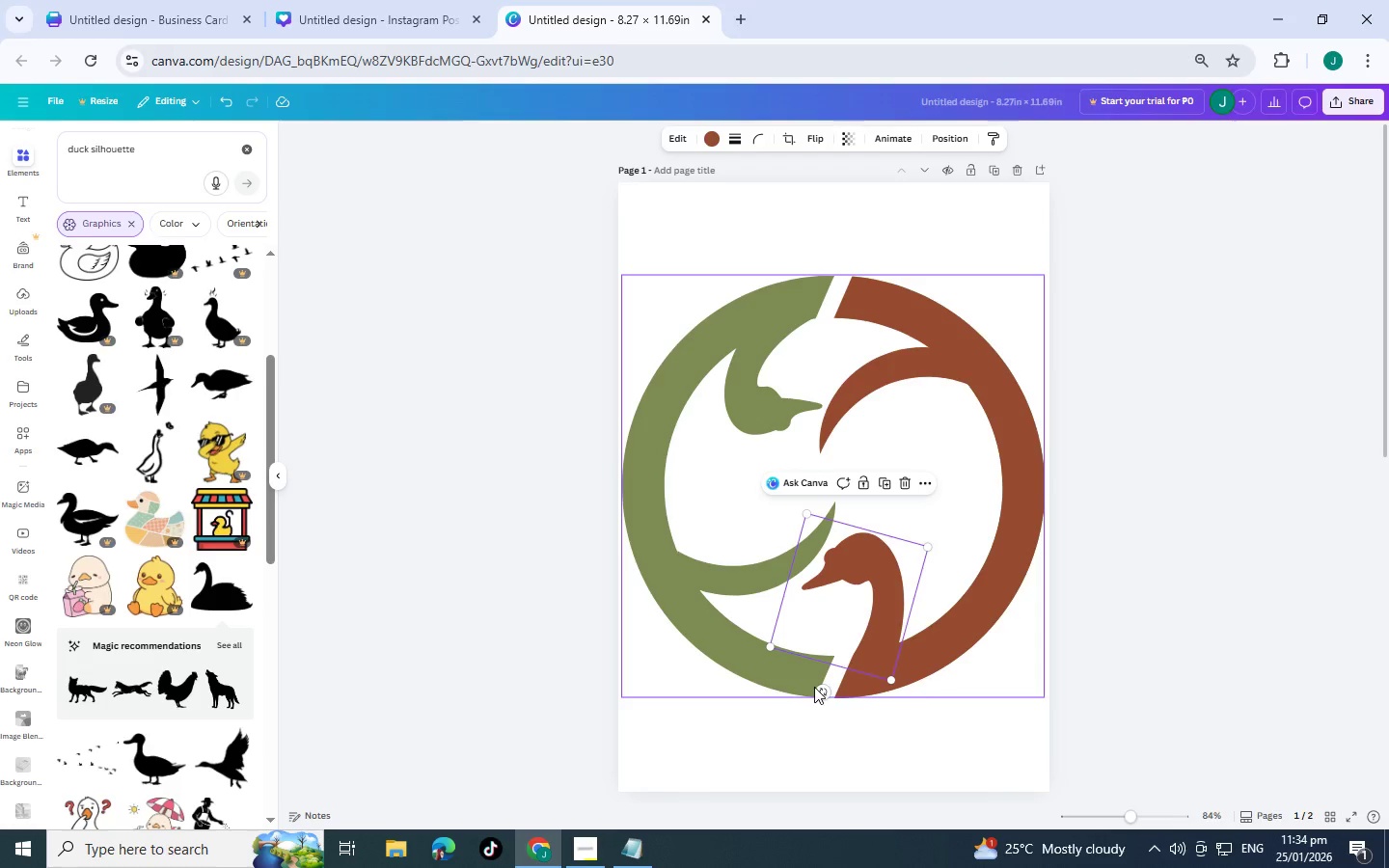 
left_click([815, 687])
 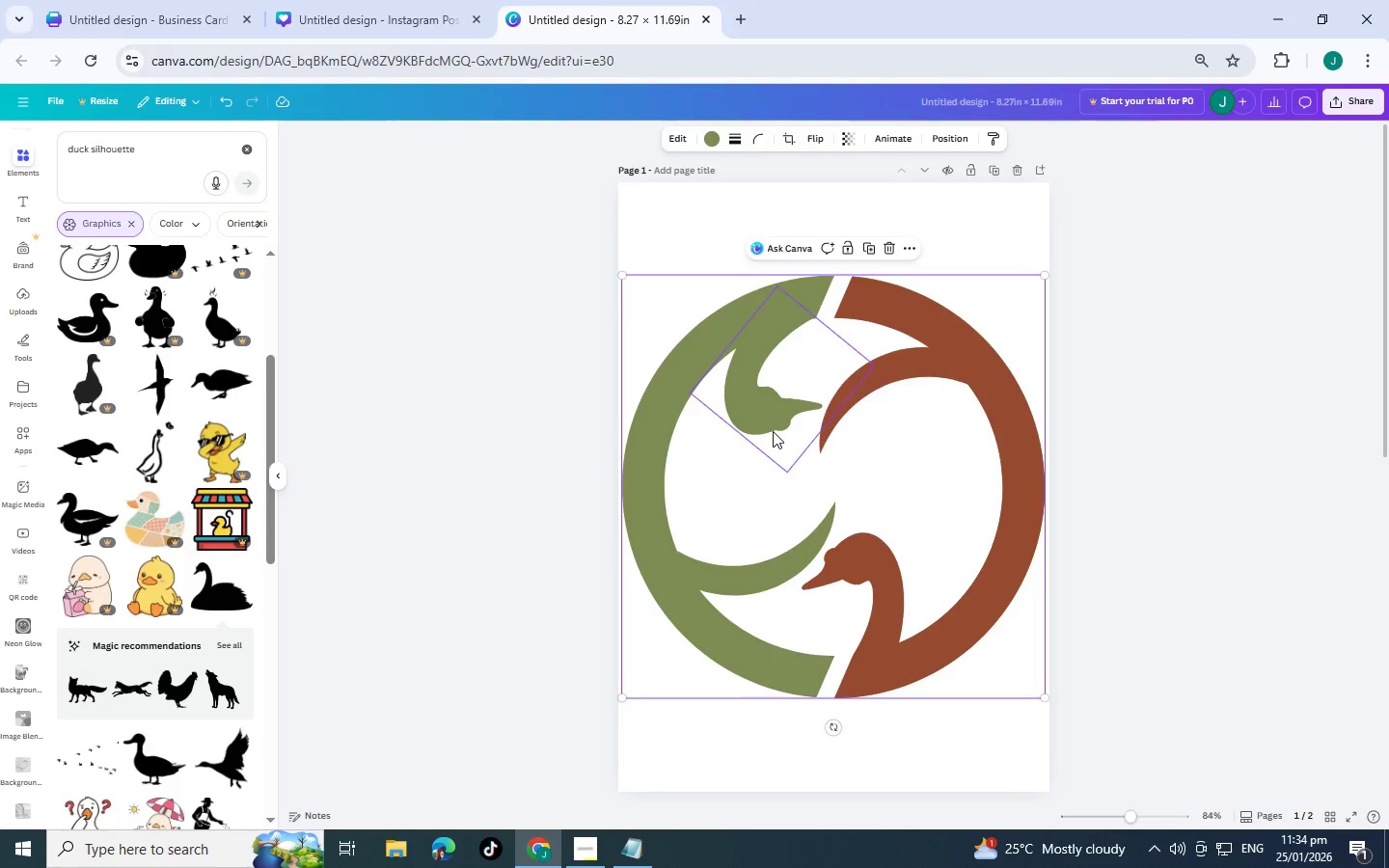 
left_click([768, 427])
 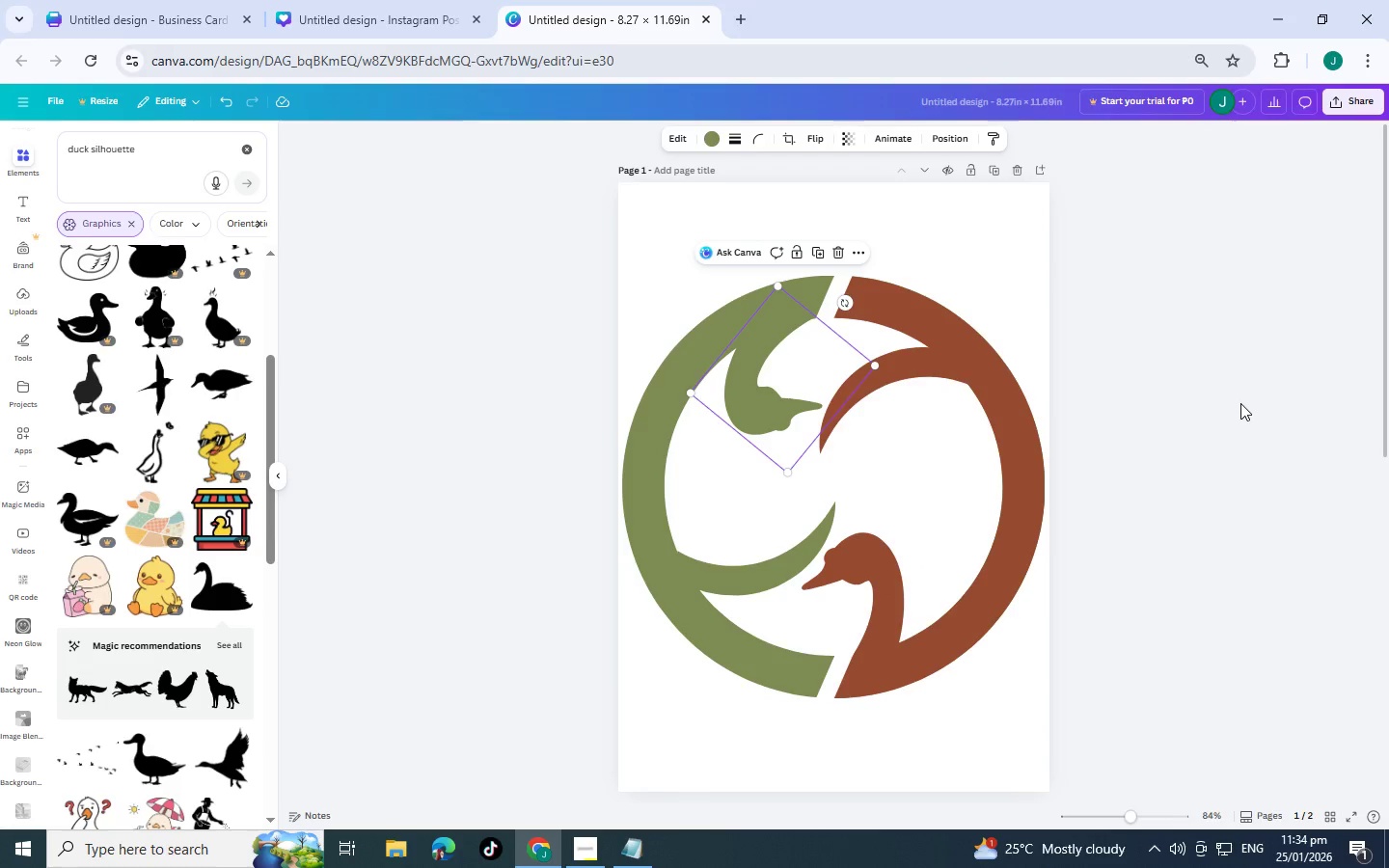 
left_click([1224, 406])
 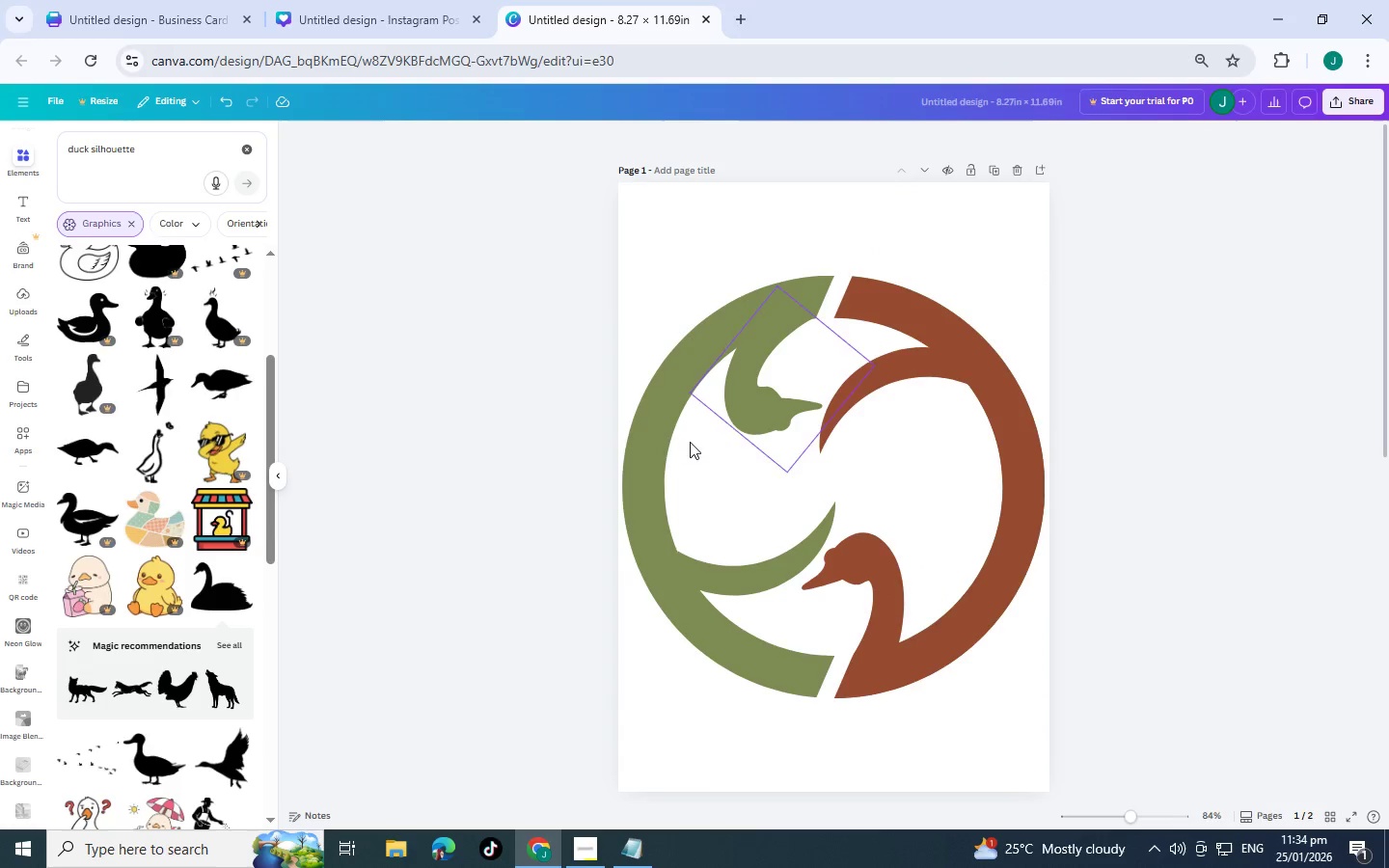 
scroll: coordinate [155, 449], scroll_direction: down, amount: 10.0
 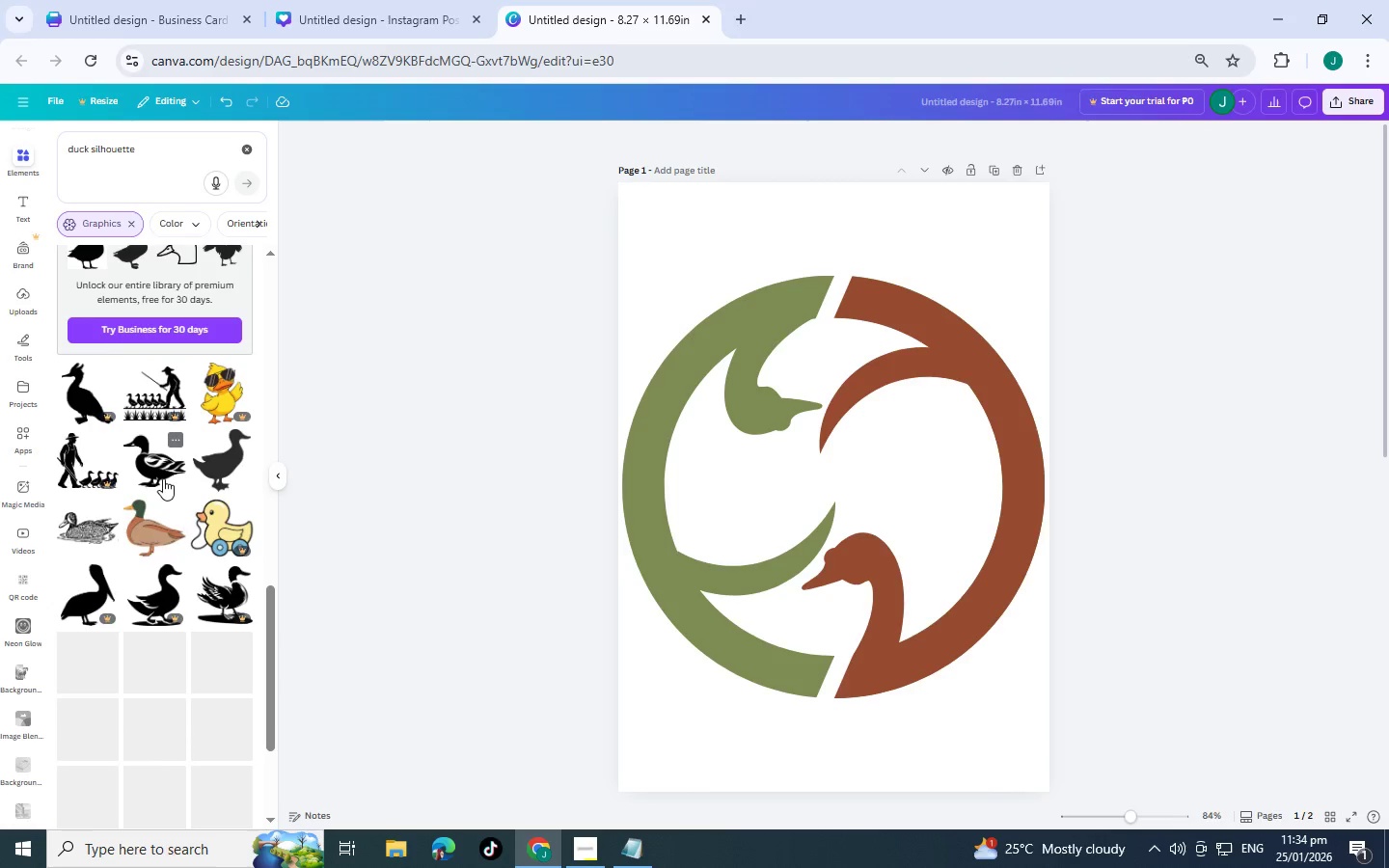 
scroll: coordinate [164, 473], scroll_direction: down, amount: 3.0
 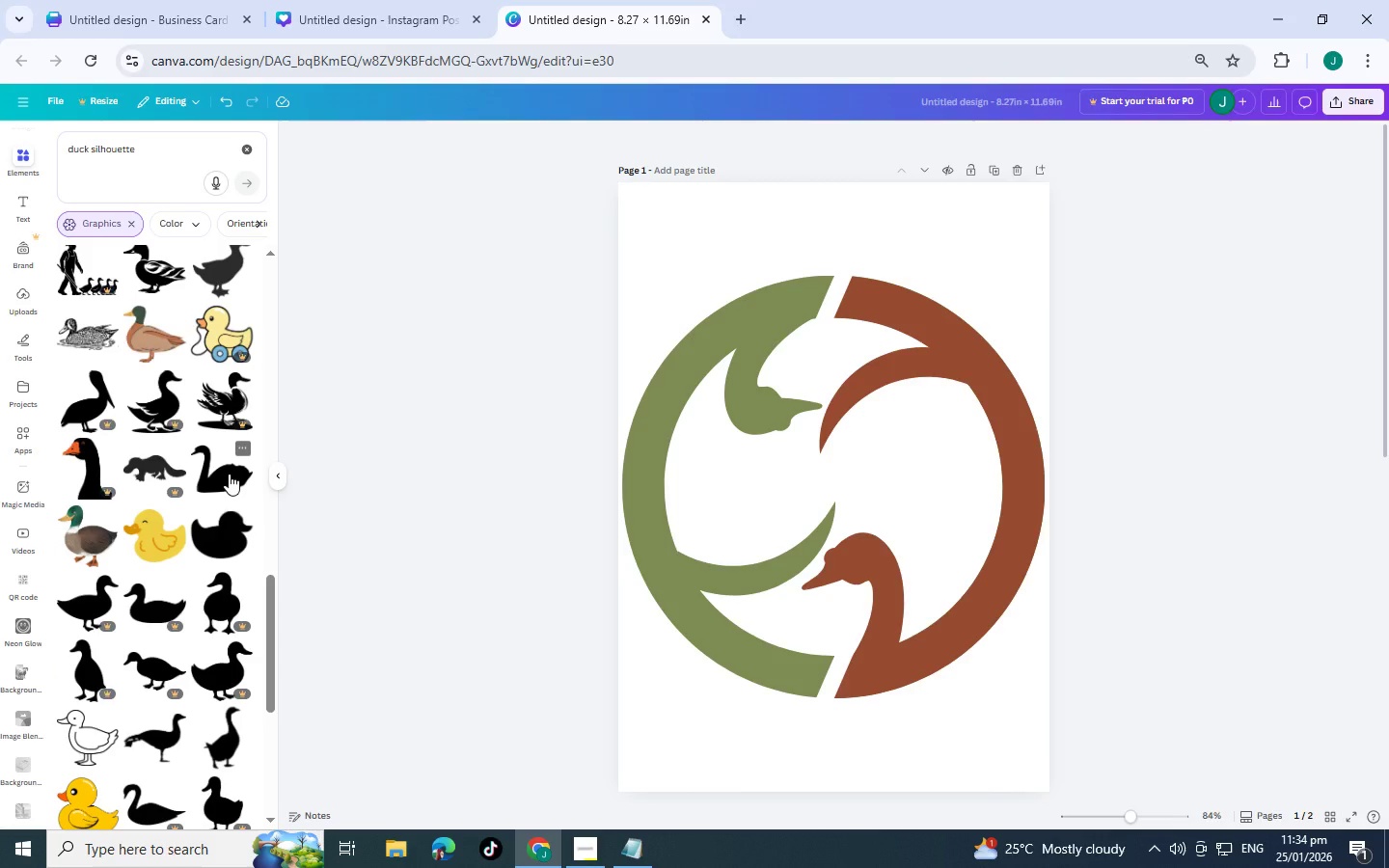 
left_click([229, 474])
 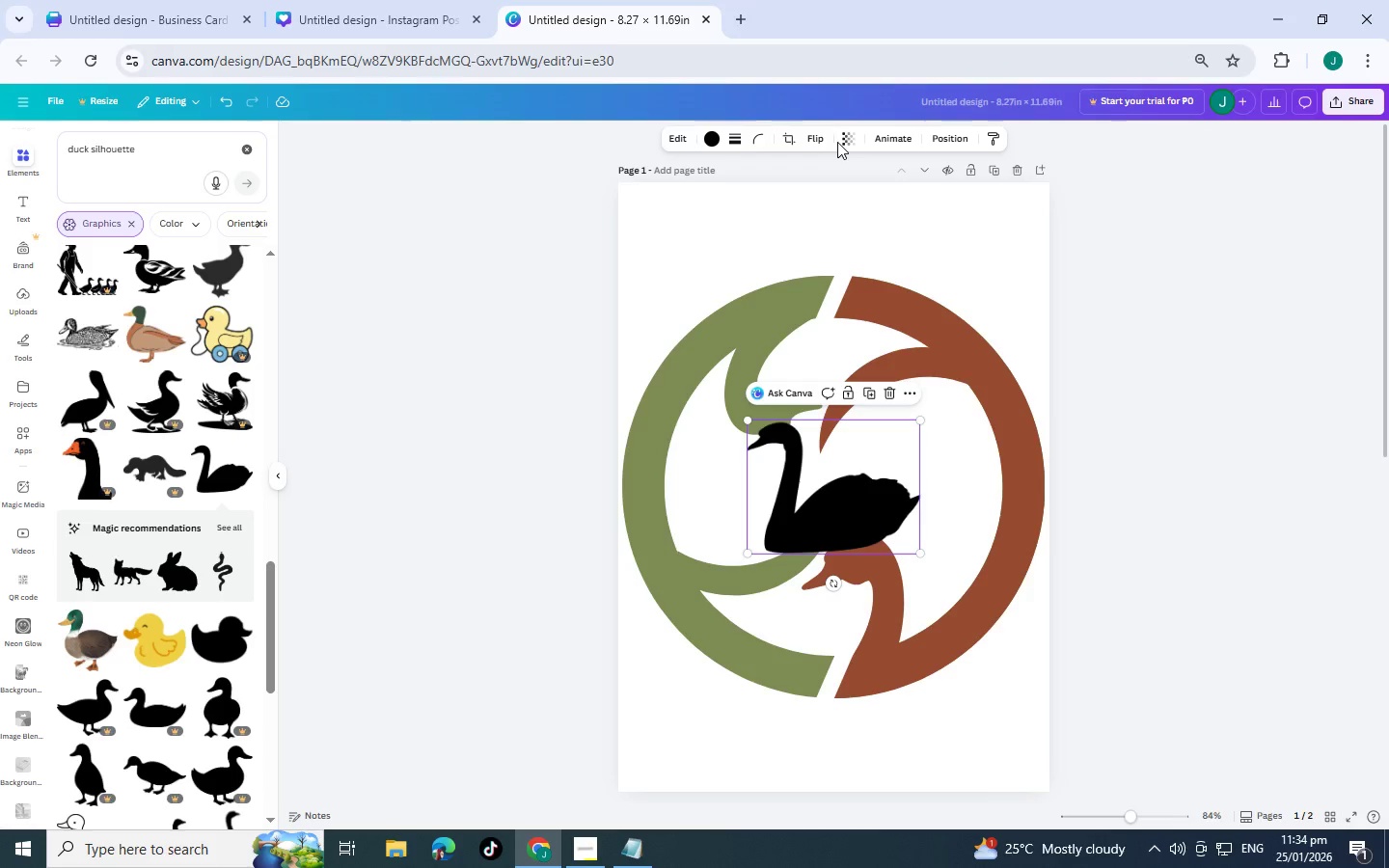 
left_click([796, 139])
 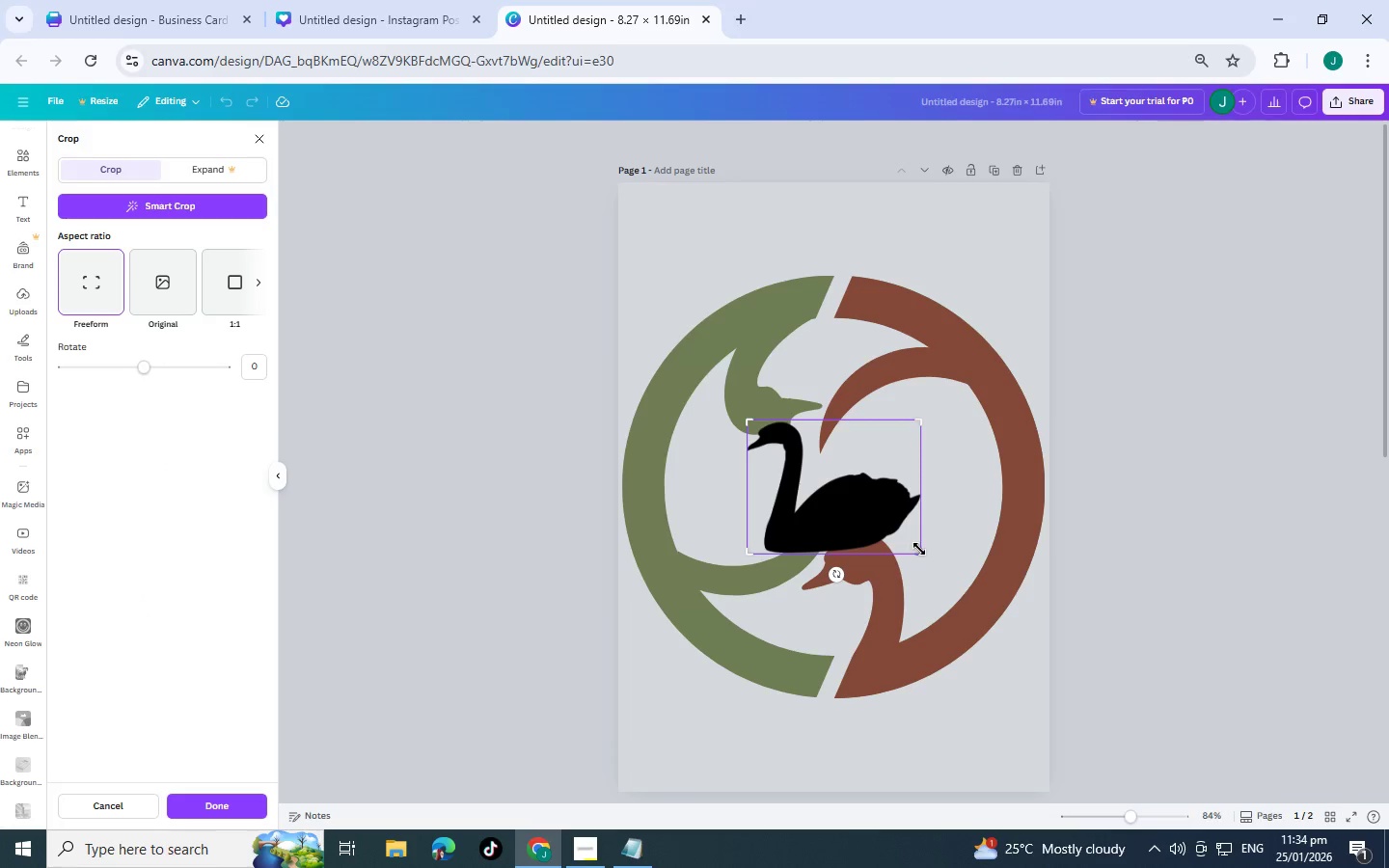 
left_click_drag(start_coordinate=[919, 550], to_coordinate=[803, 507])
 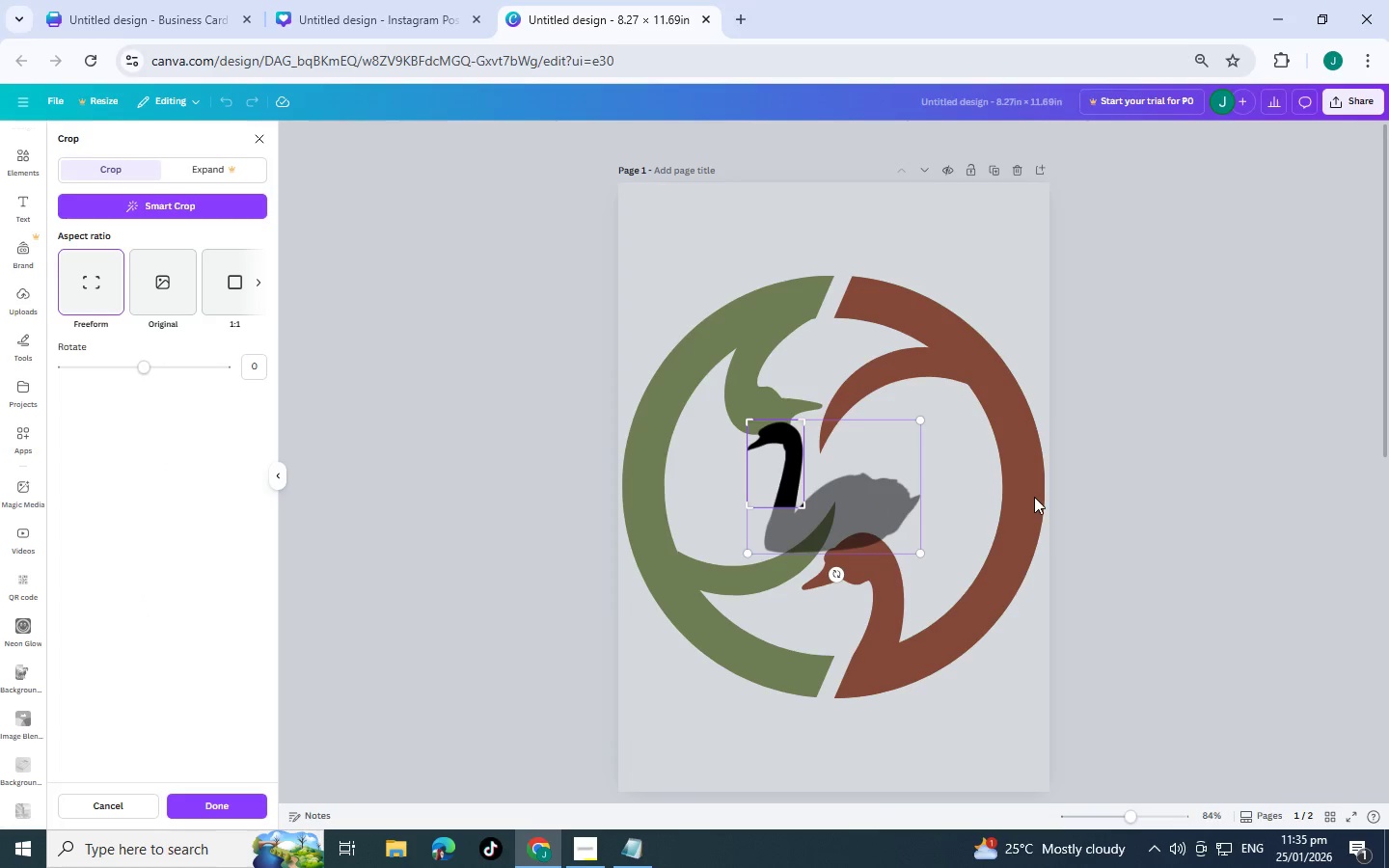 
left_click([1034, 497])
 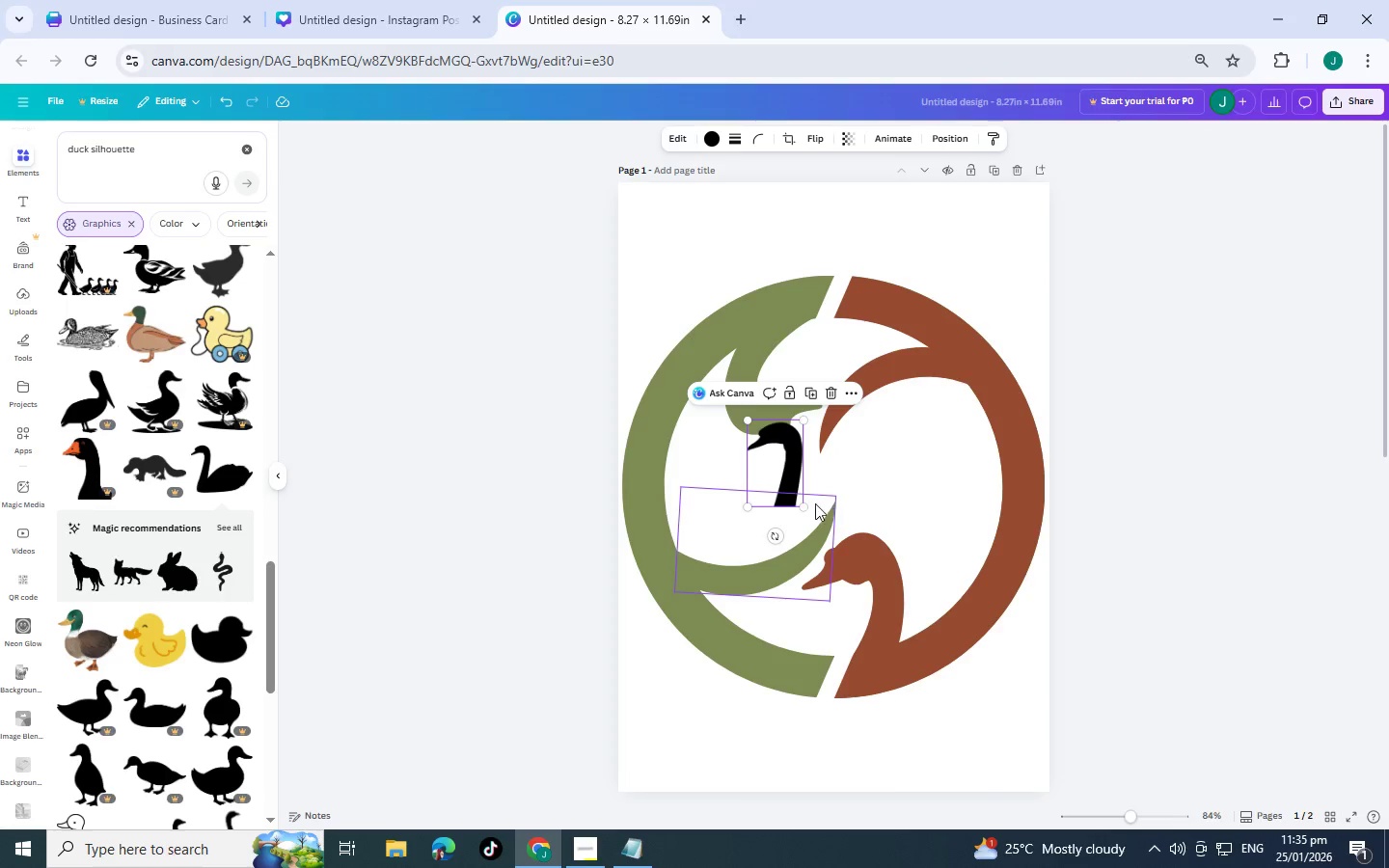 
left_click([791, 482])
 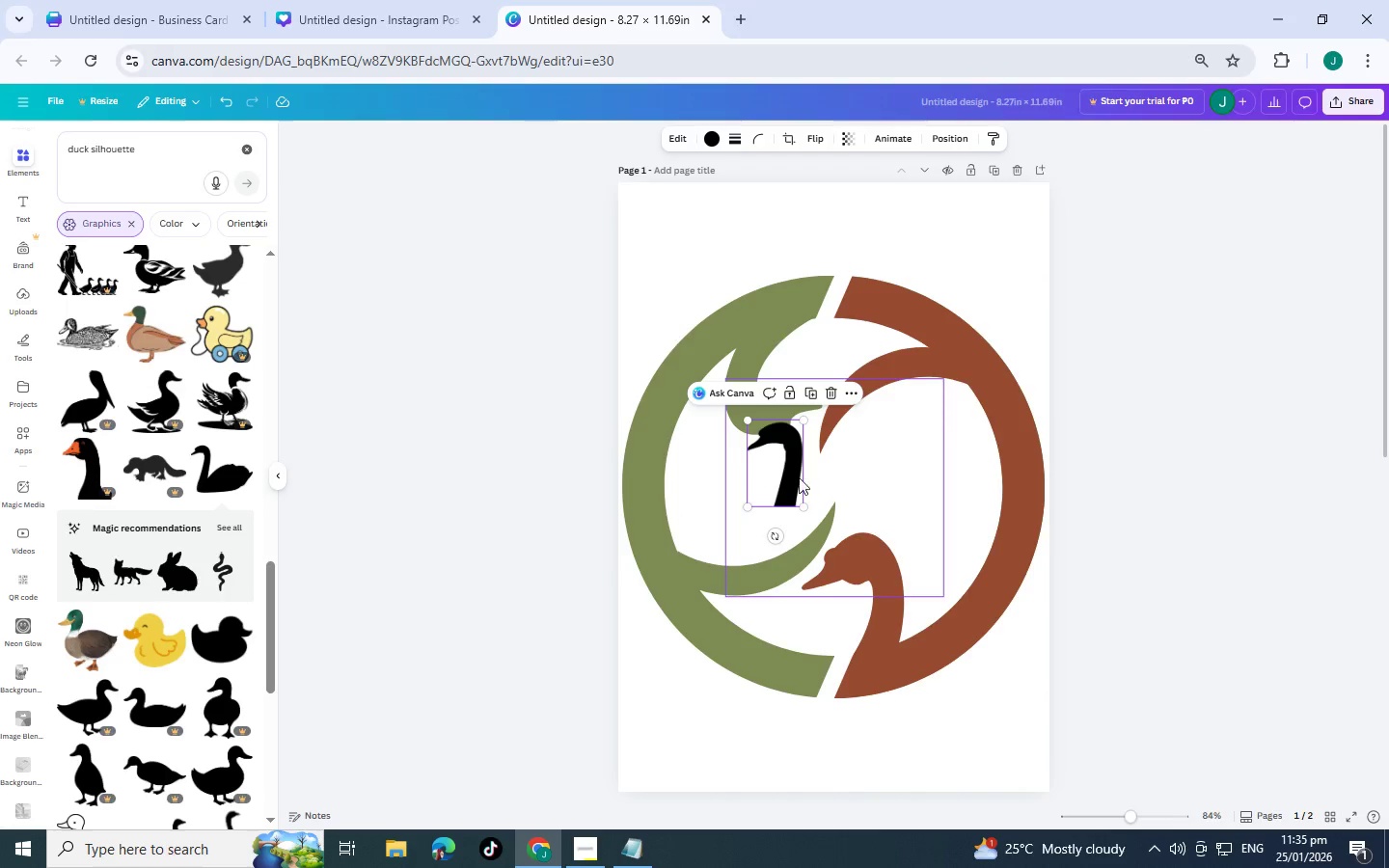 
left_click_drag(start_coordinate=[789, 476], to_coordinate=[901, 474])
 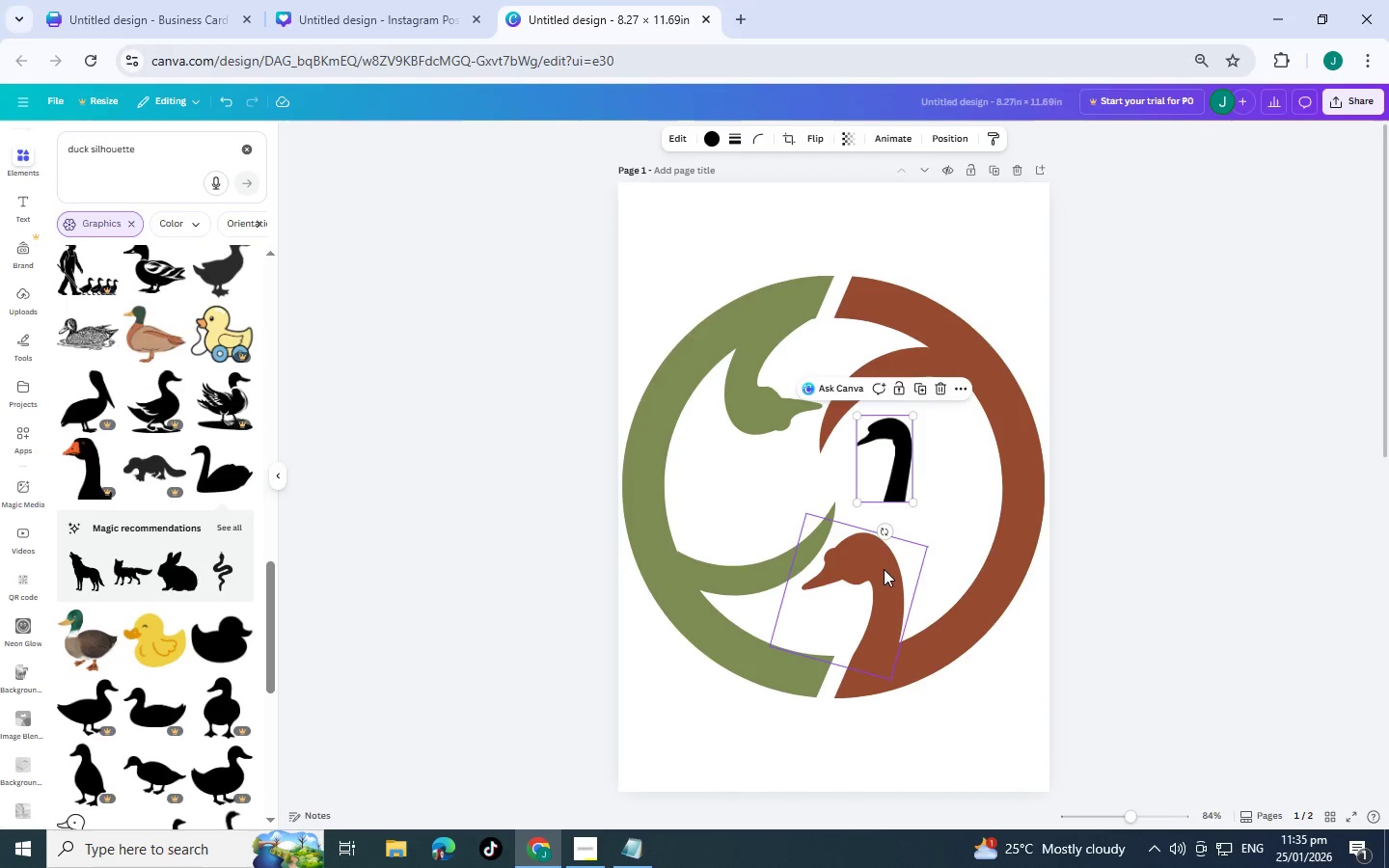 
left_click([884, 569])
 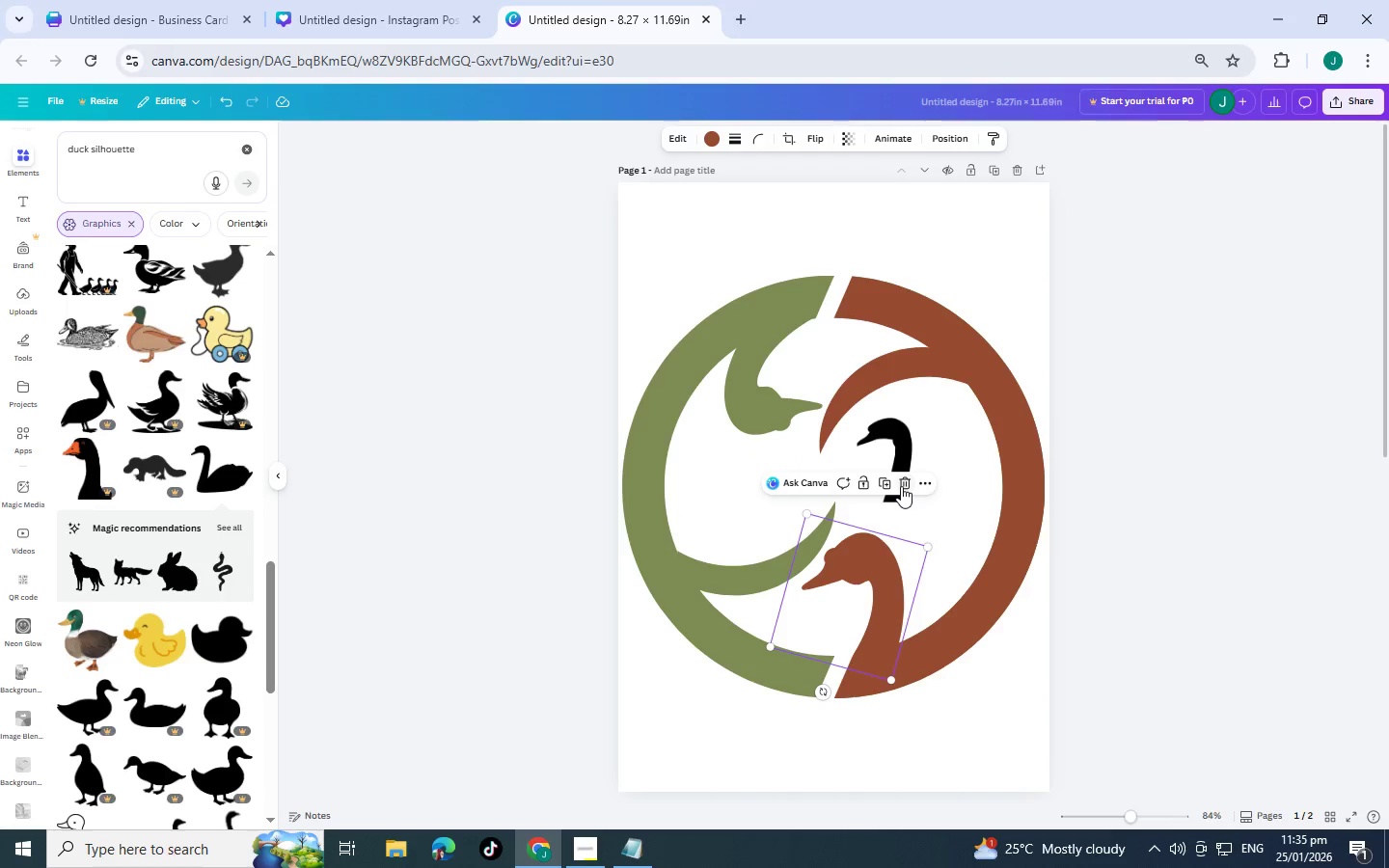 
left_click([901, 485])
 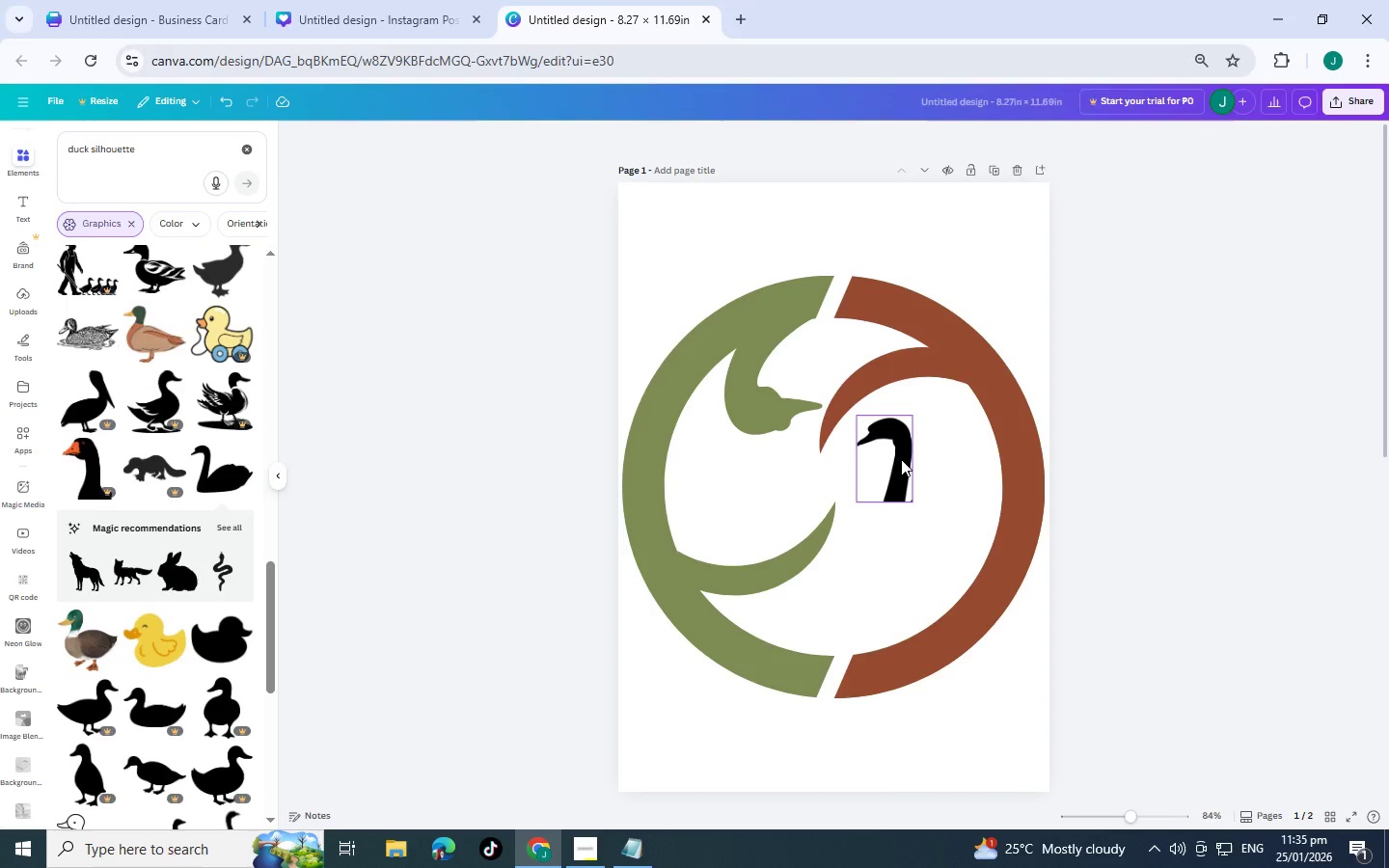 
left_click([901, 459])
 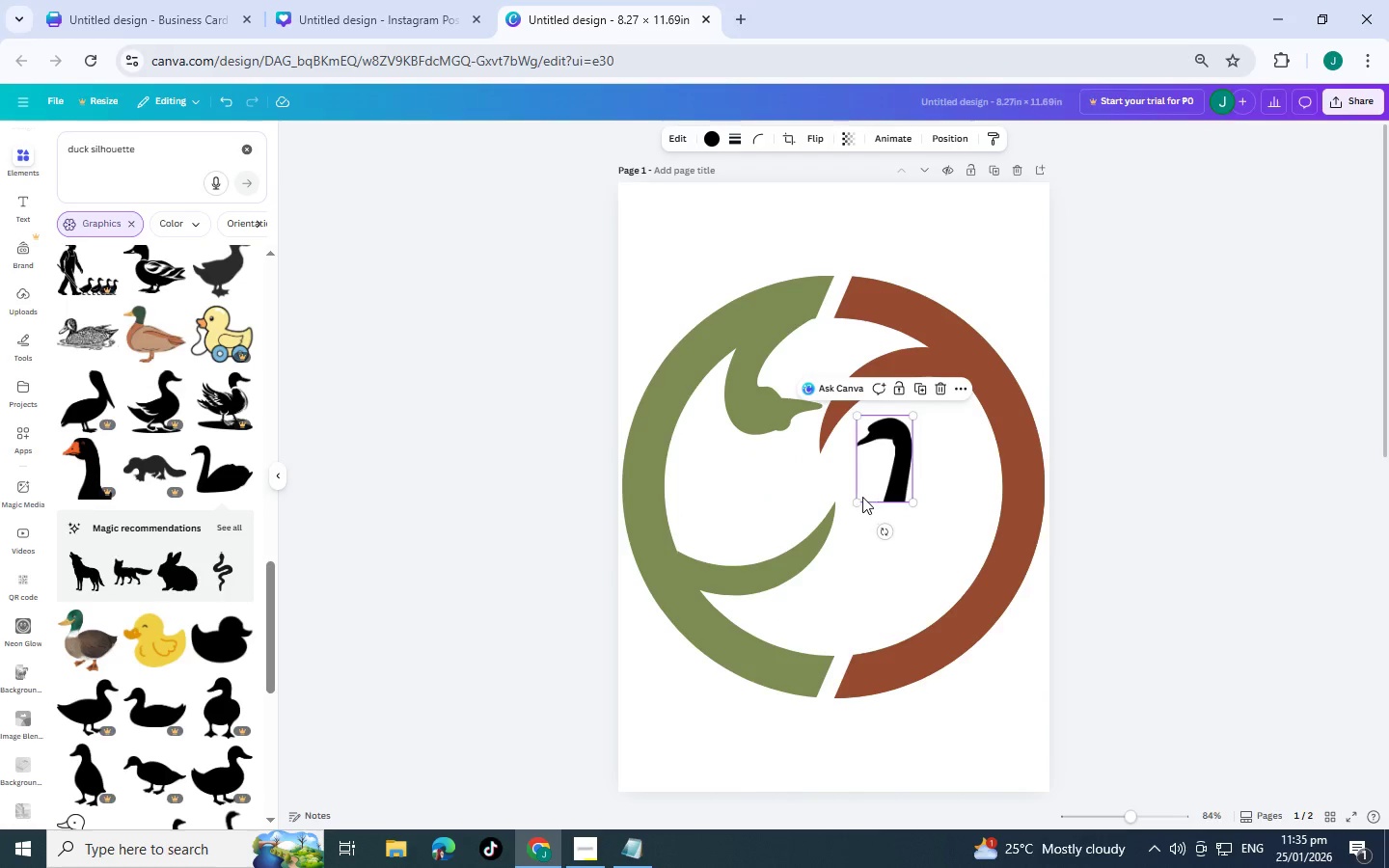 
left_click_drag(start_coordinate=[858, 502], to_coordinate=[806, 625])
 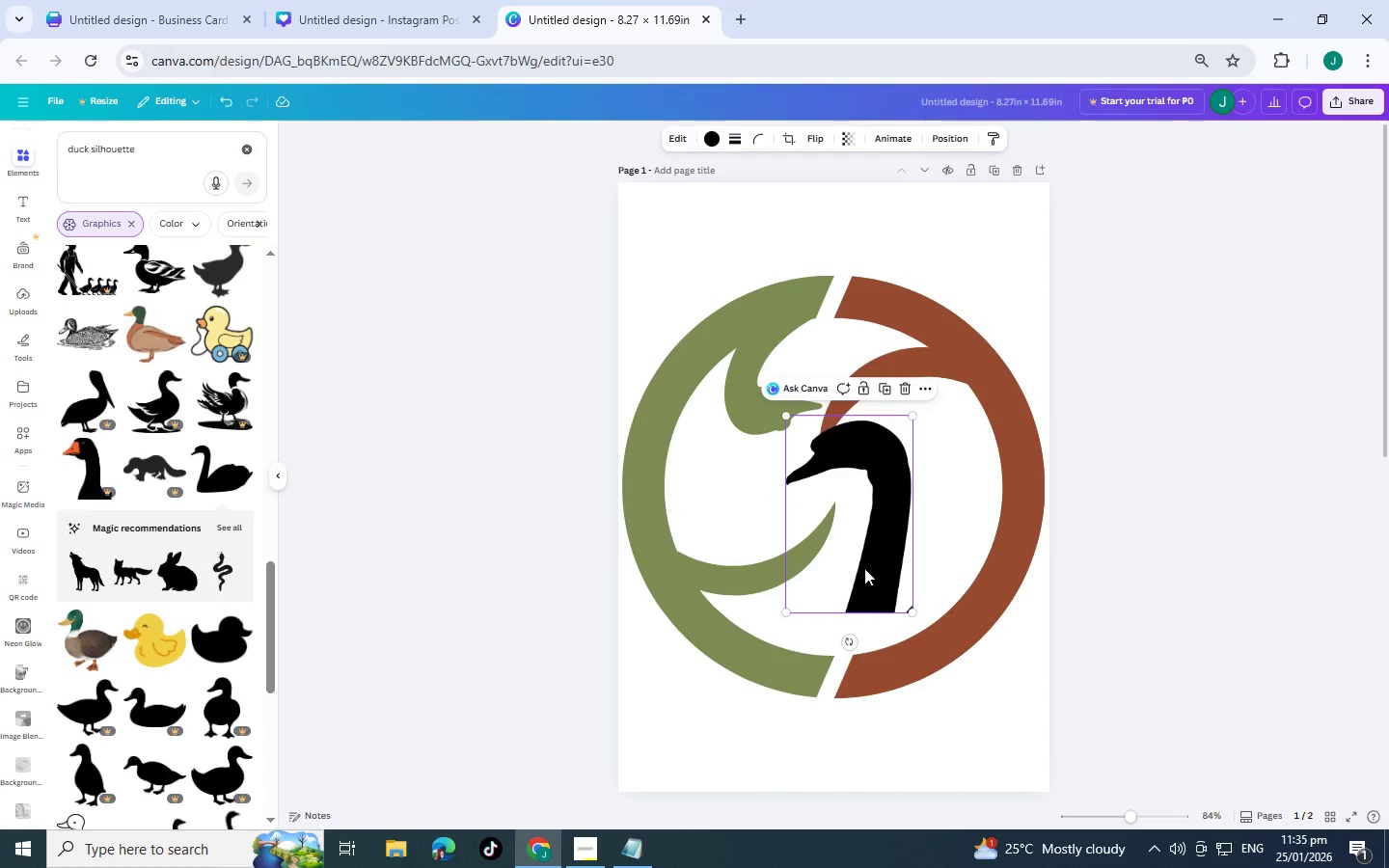 
left_click_drag(start_coordinate=[864, 568], to_coordinate=[868, 620])
 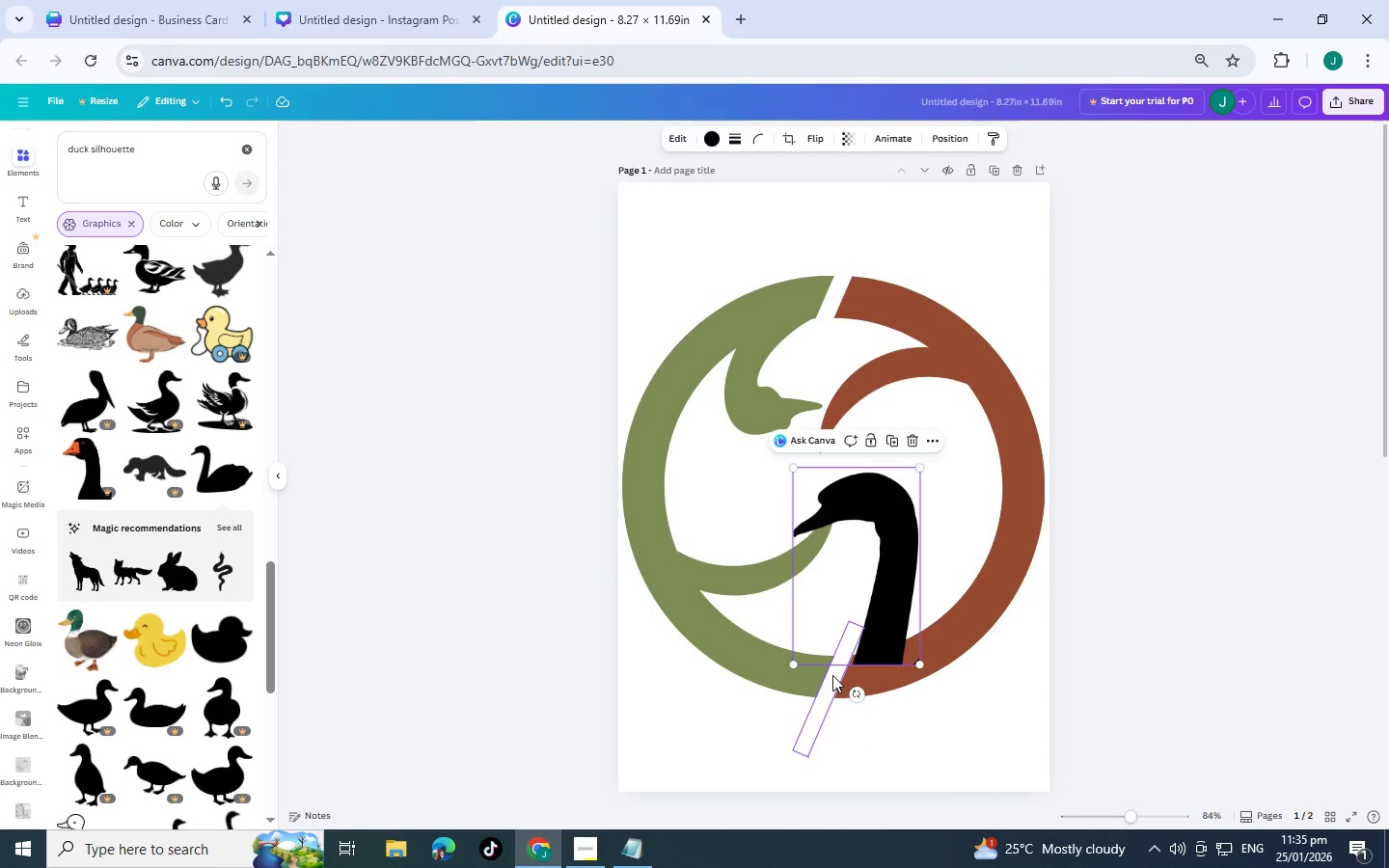 
mouse_move([861, 661])
 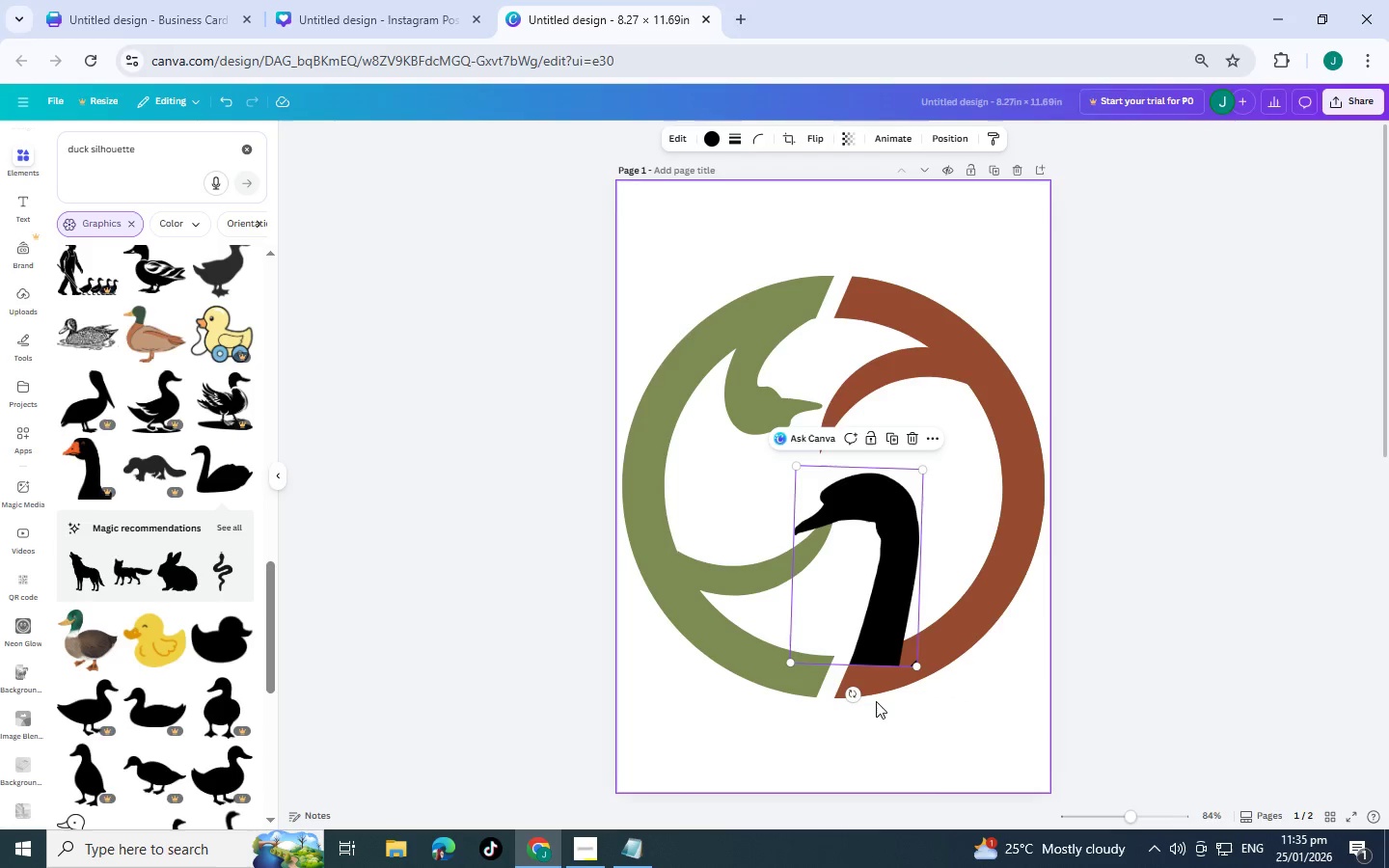 
left_click_drag(start_coordinate=[857, 697], to_coordinate=[801, 692])
 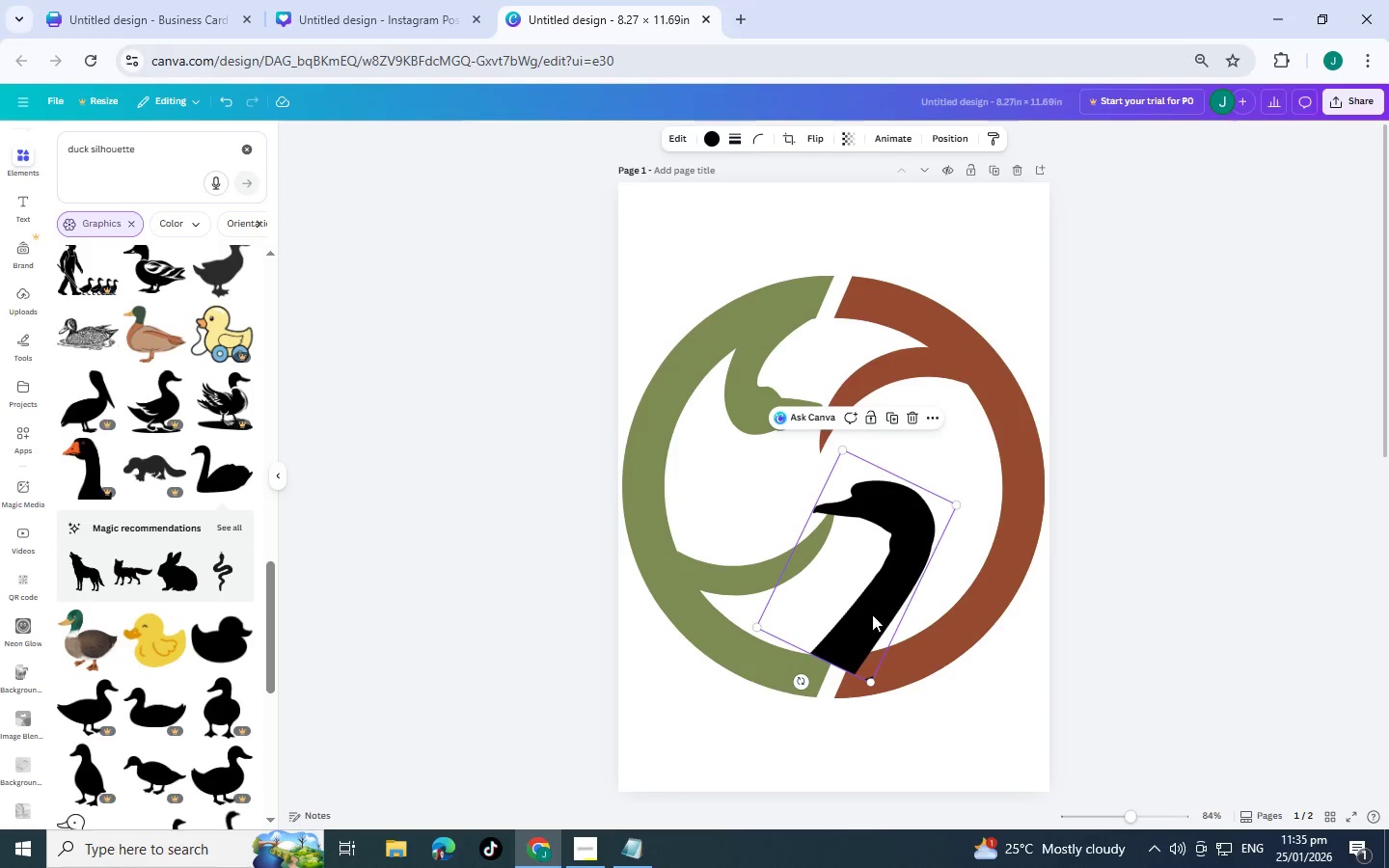 
left_click_drag(start_coordinate=[871, 615], to_coordinate=[912, 617])
 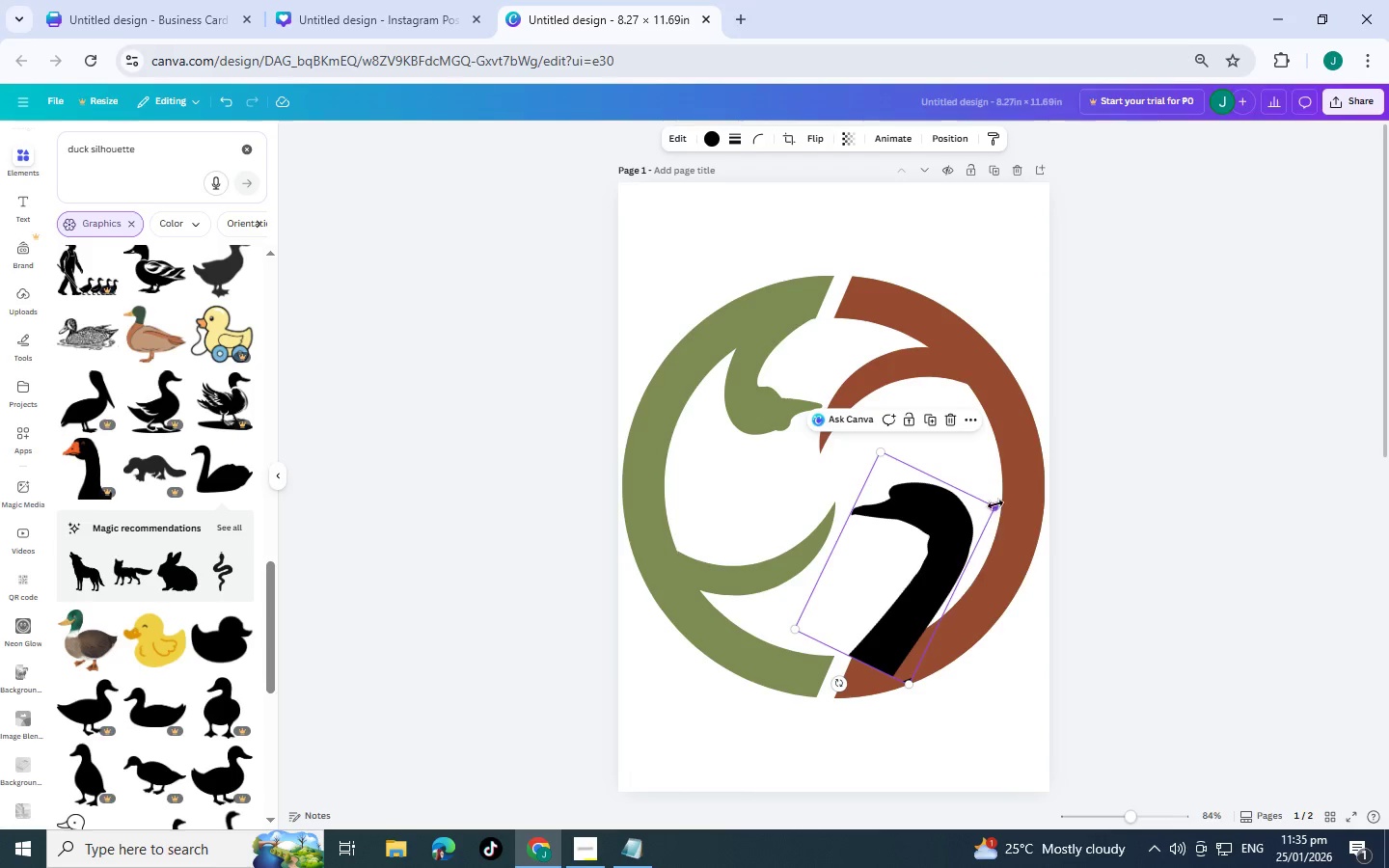 
left_click_drag(start_coordinate=[995, 503], to_coordinate=[971, 523])
 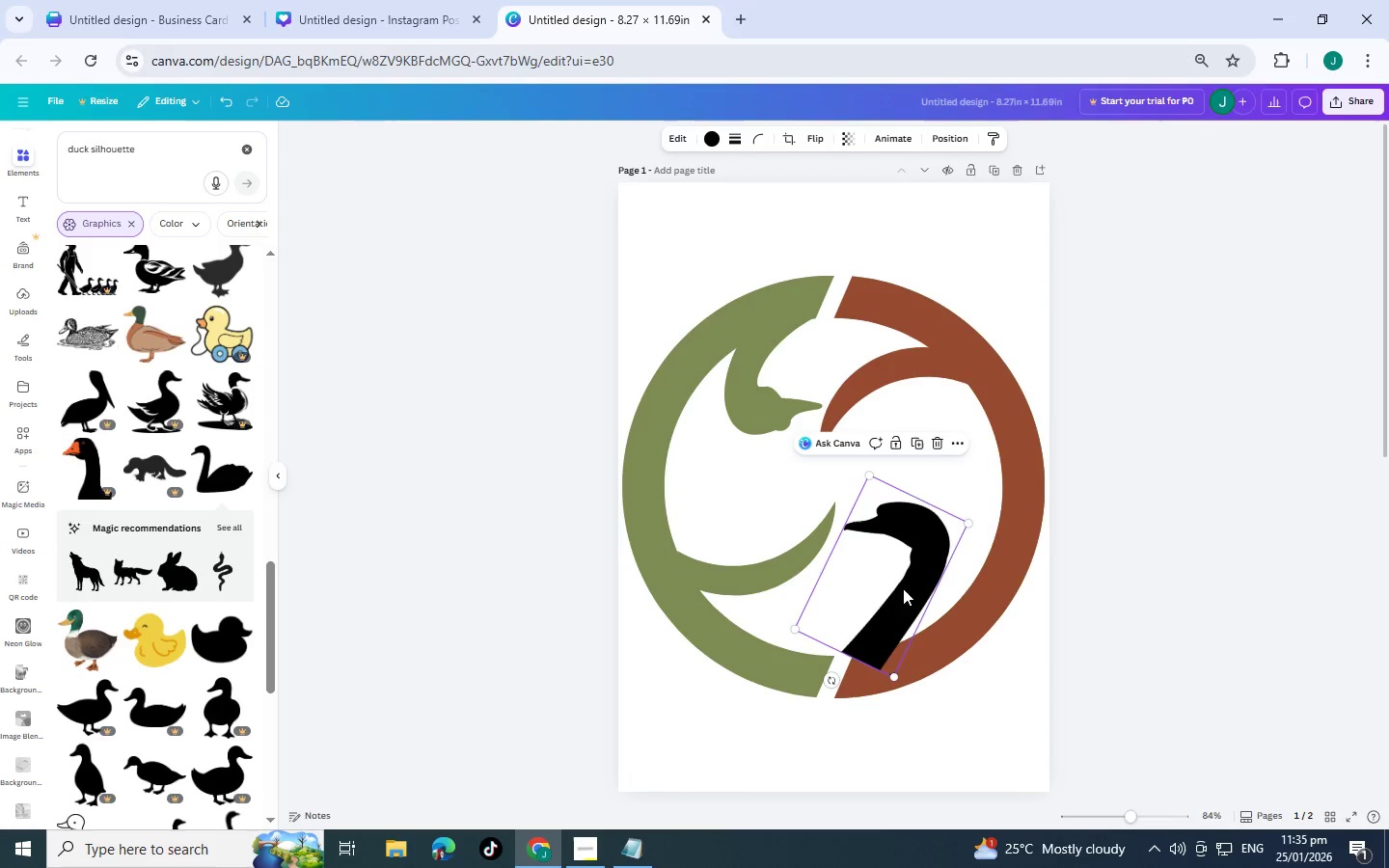 
left_click_drag(start_coordinate=[903, 588], to_coordinate=[912, 594])
 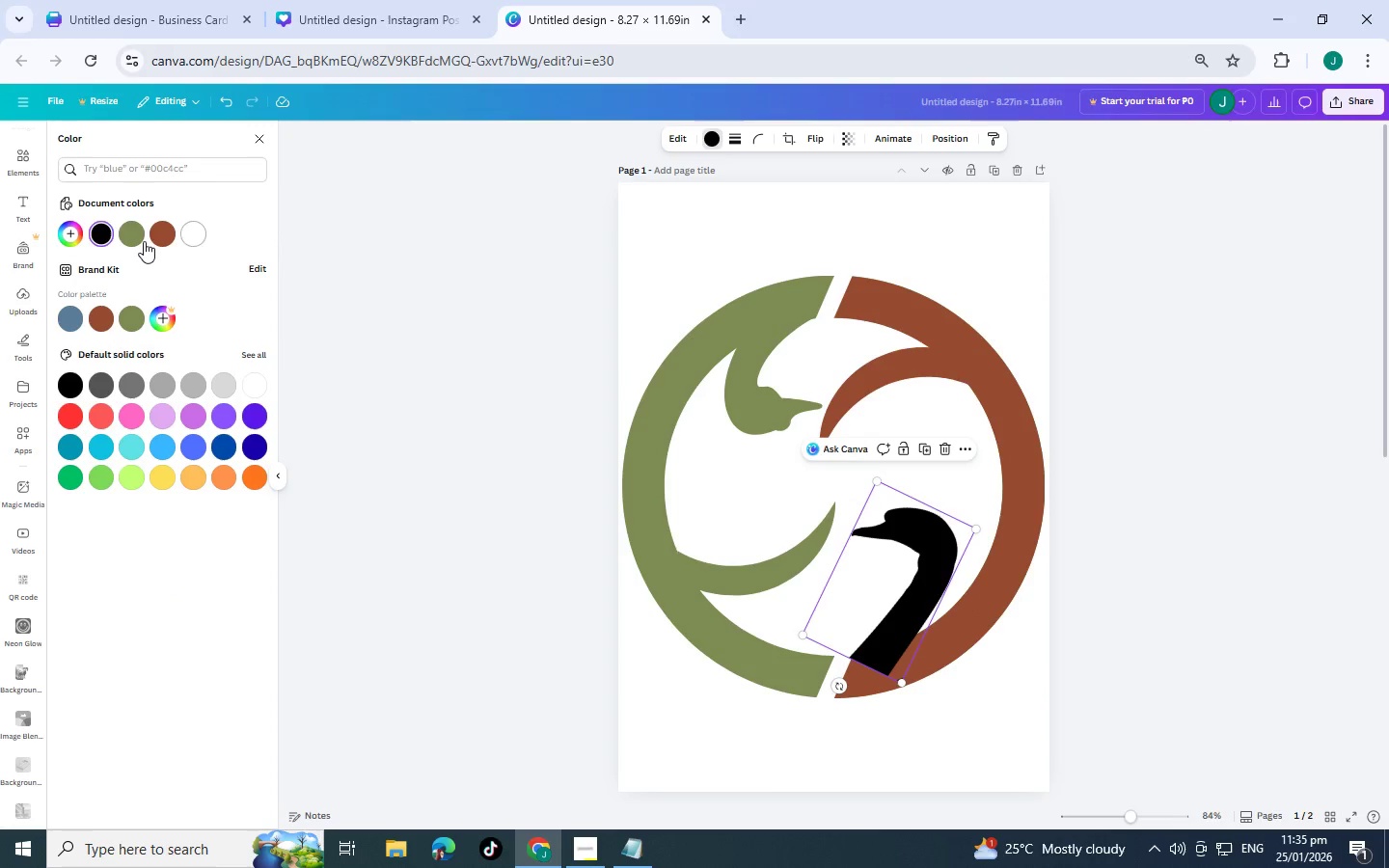 
left_click([181, 233])
 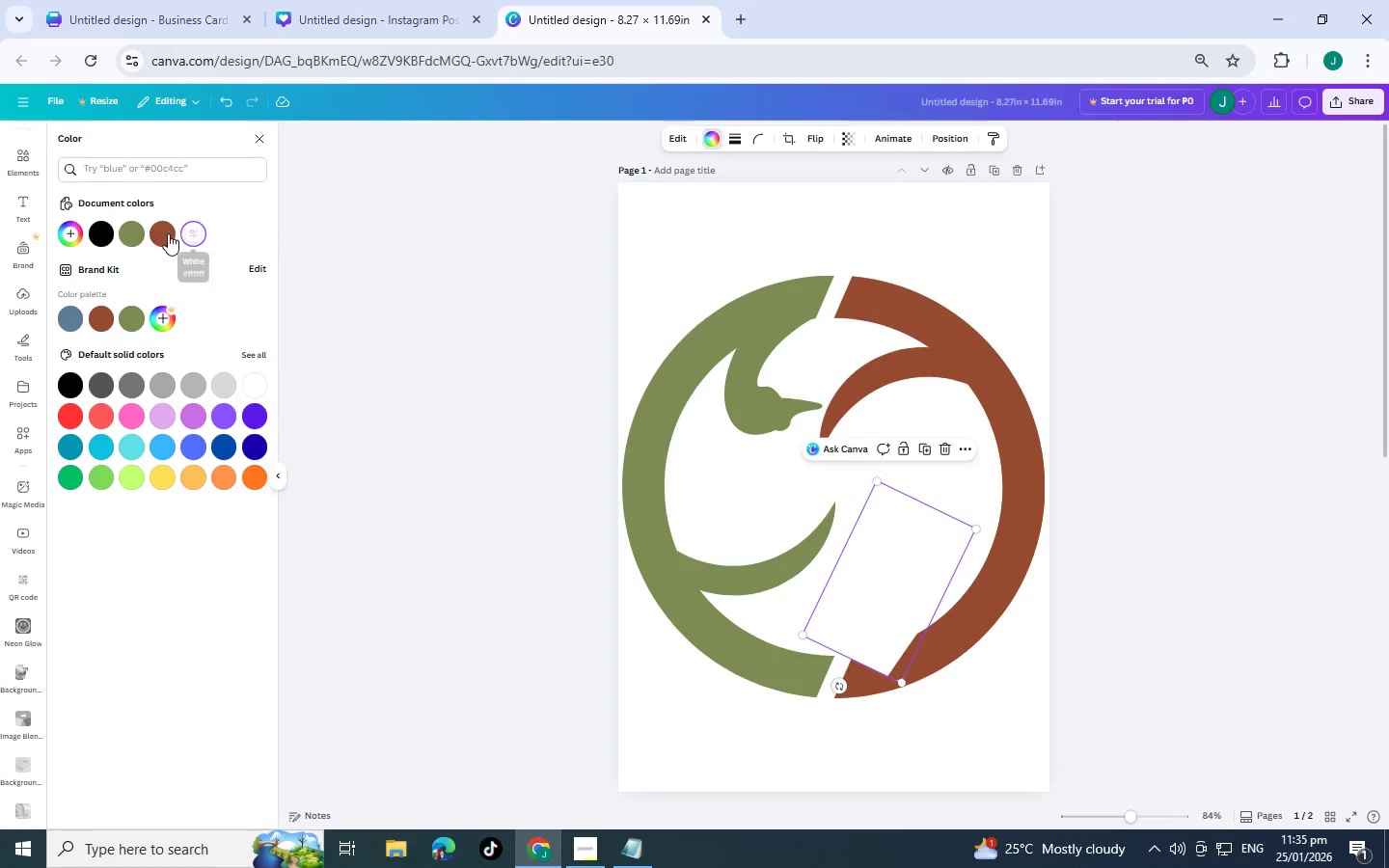 
left_click([159, 235])
 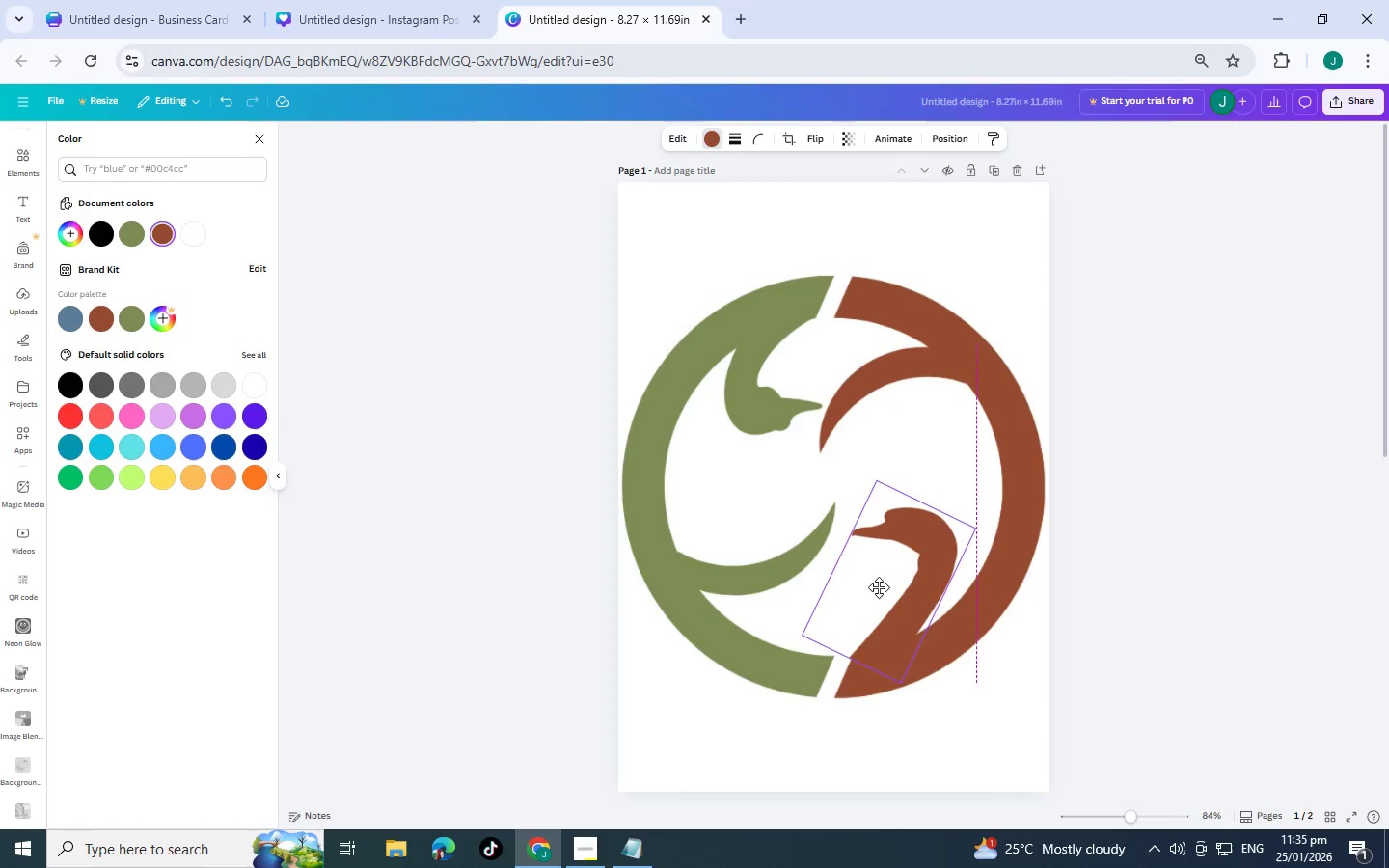 
wait(7.62)
 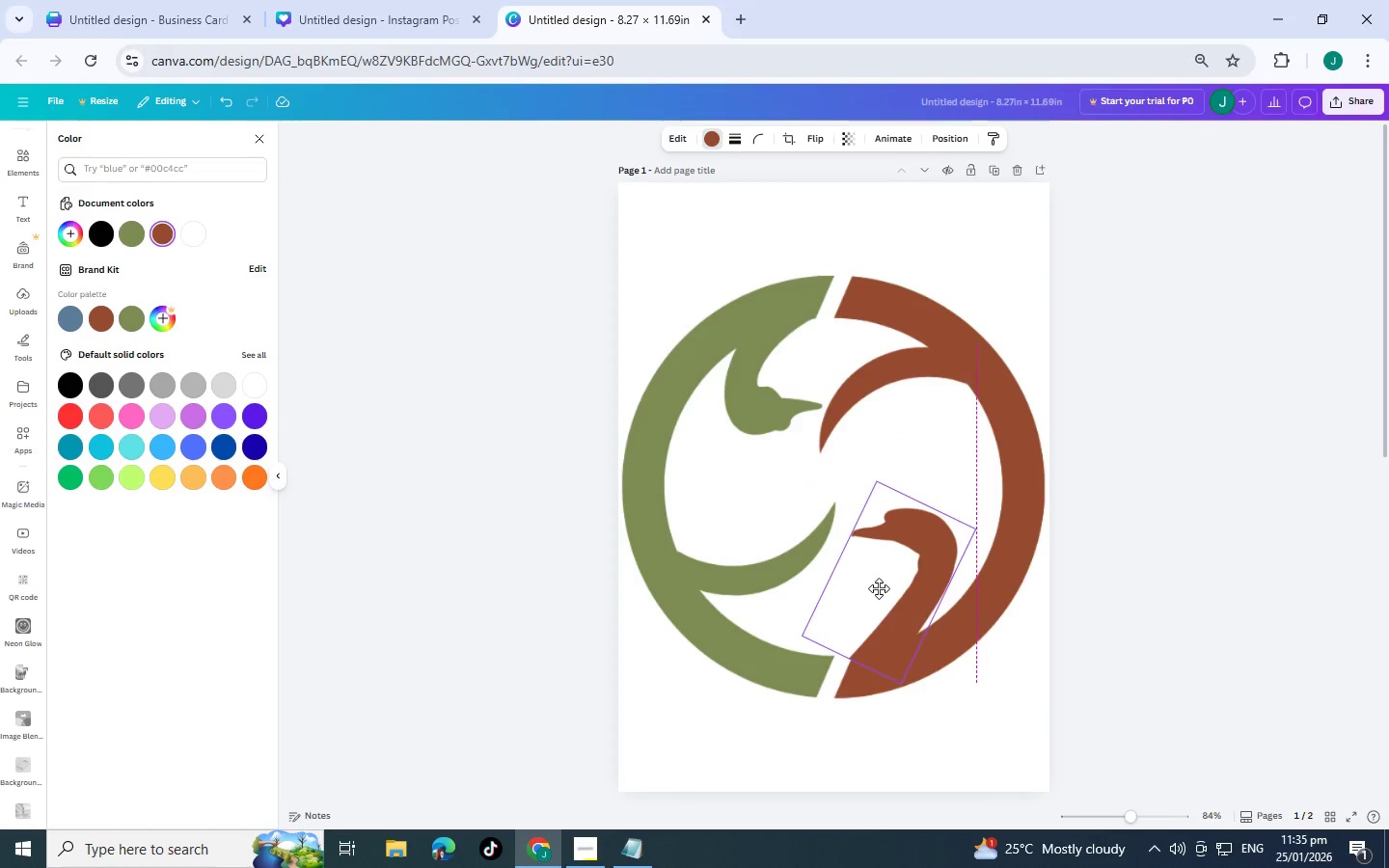 
key(Control+BracketLeft)
 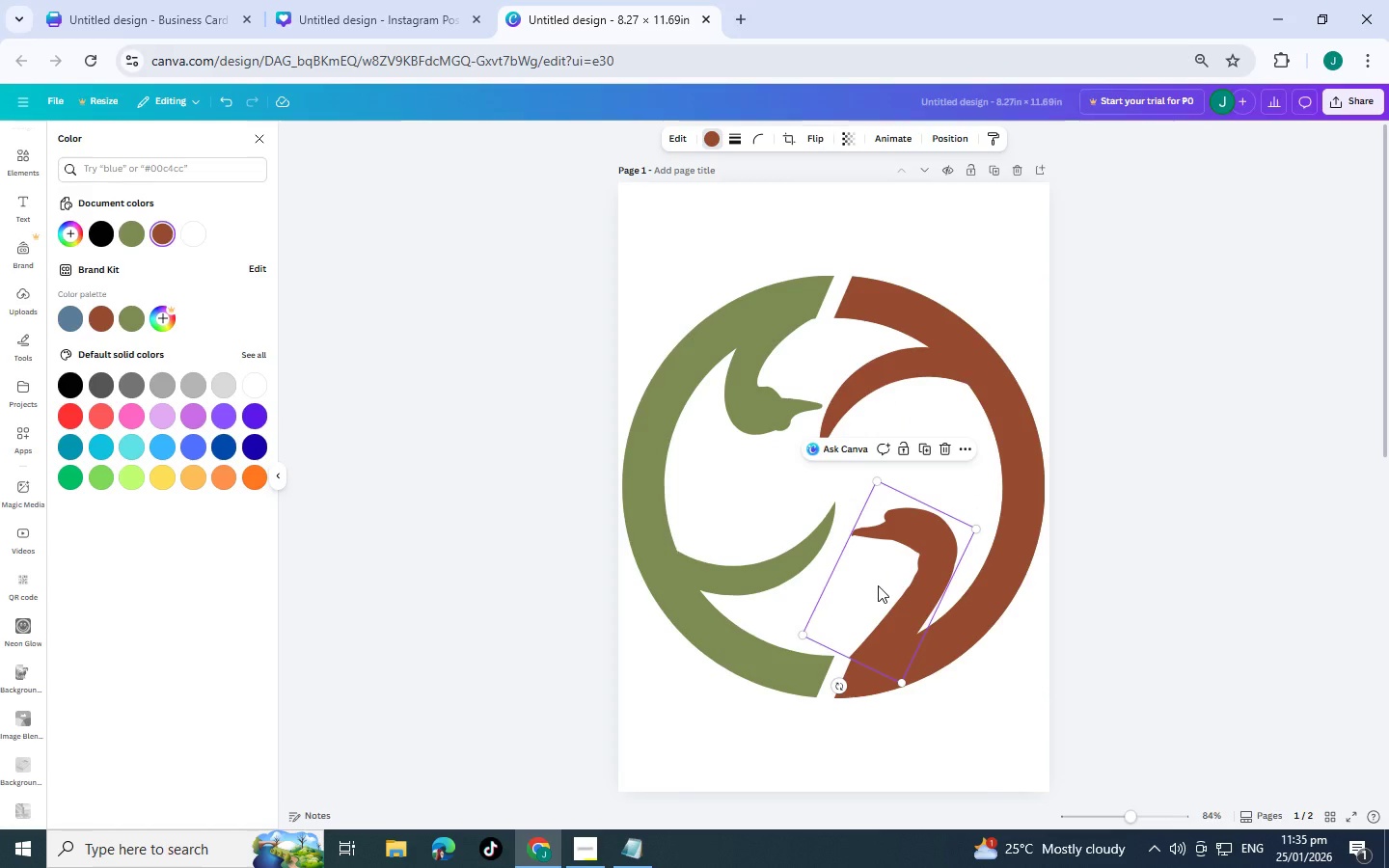 
key(Control+BracketLeft)
 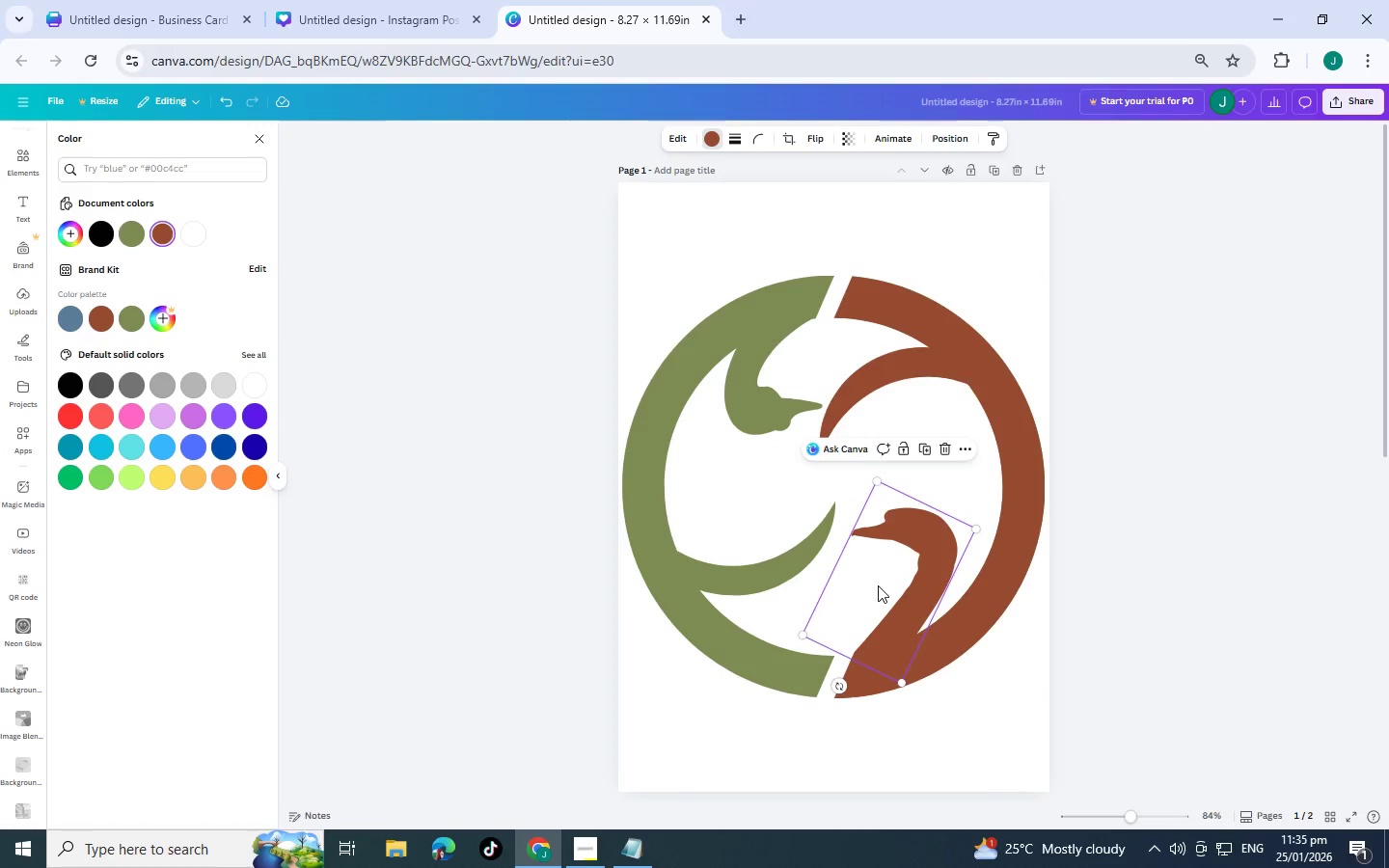 
key(Control+BracketLeft)
 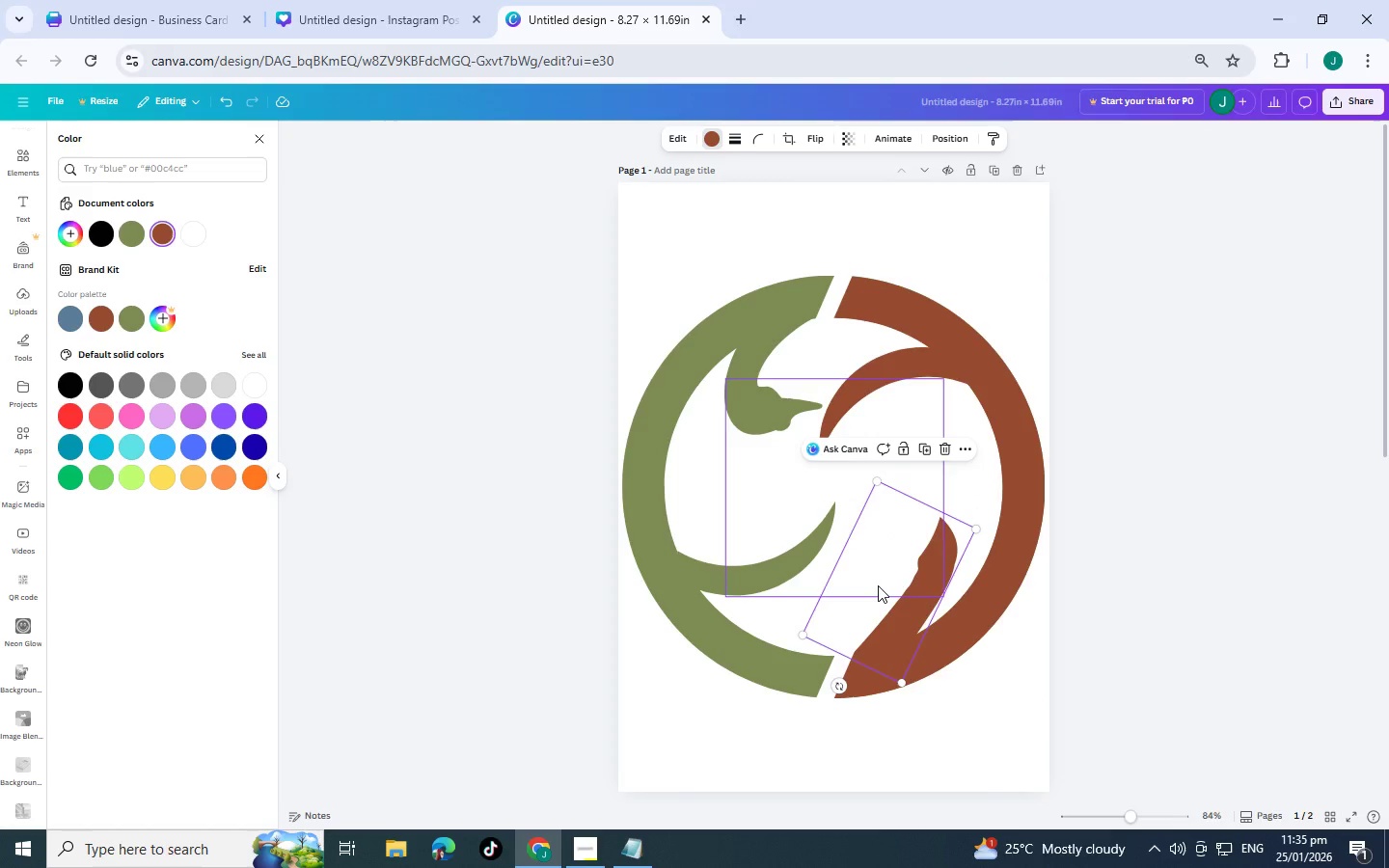 
key(Control+BracketRight)
 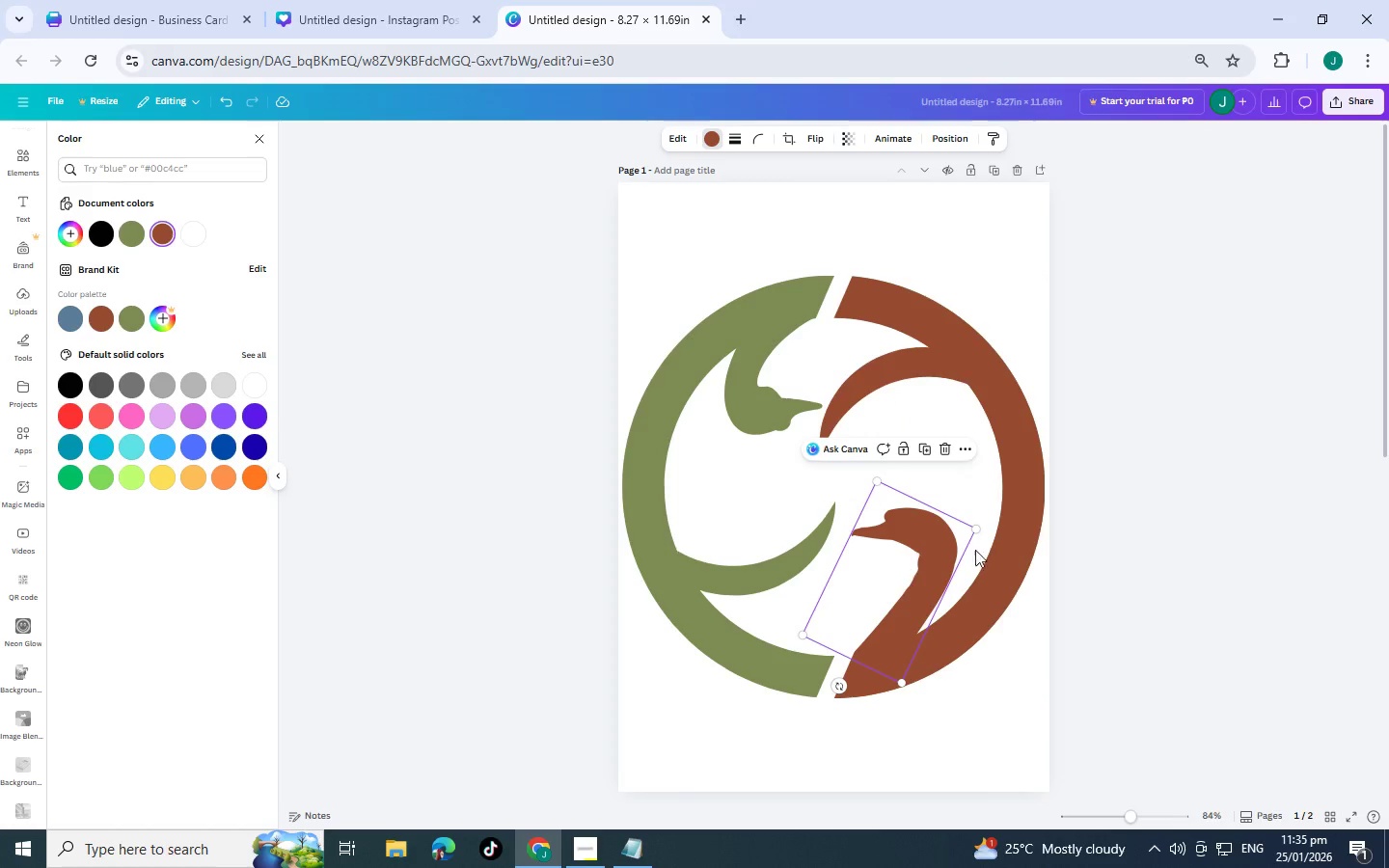 
left_click([1182, 510])
 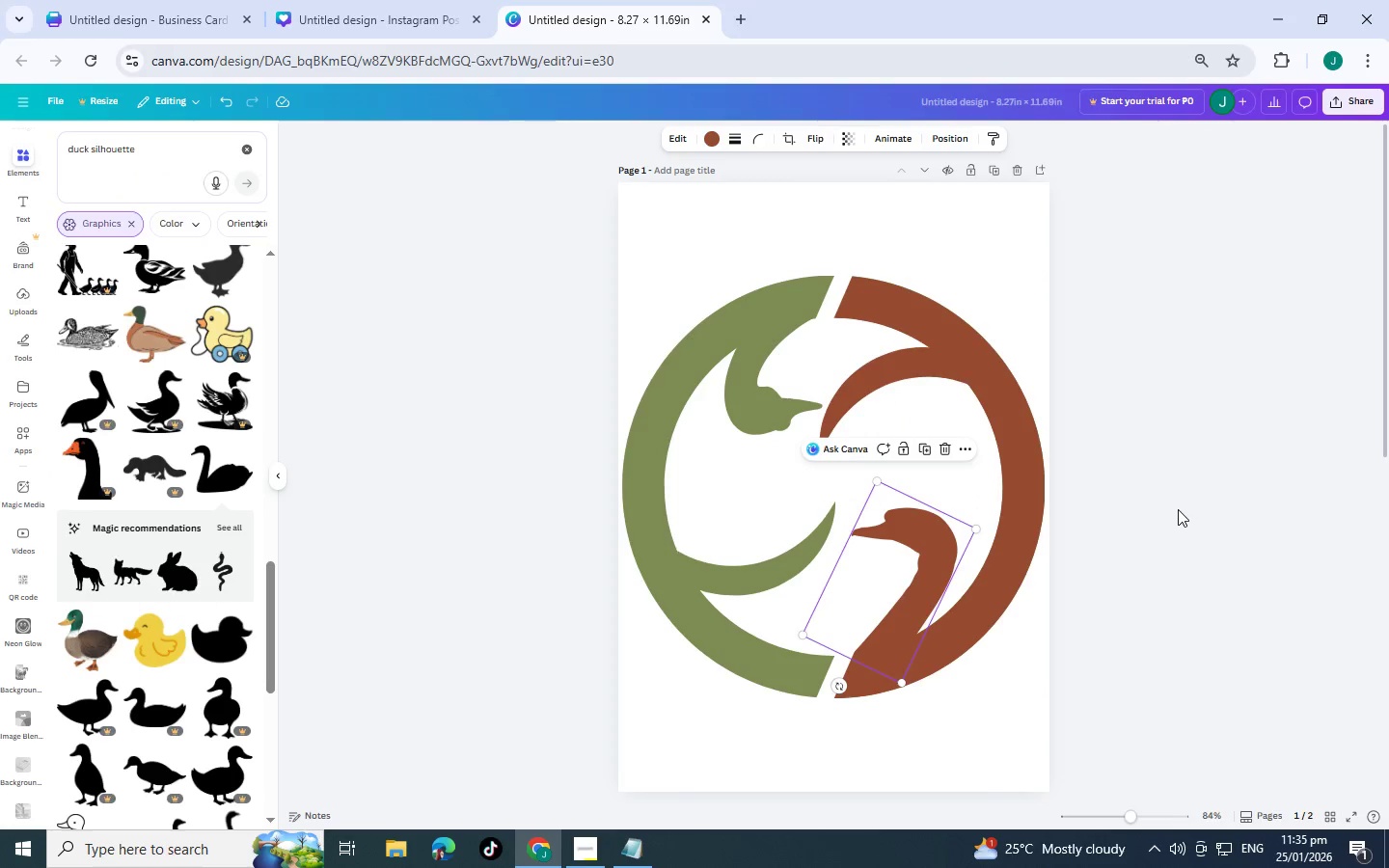 
left_click([1169, 509])
 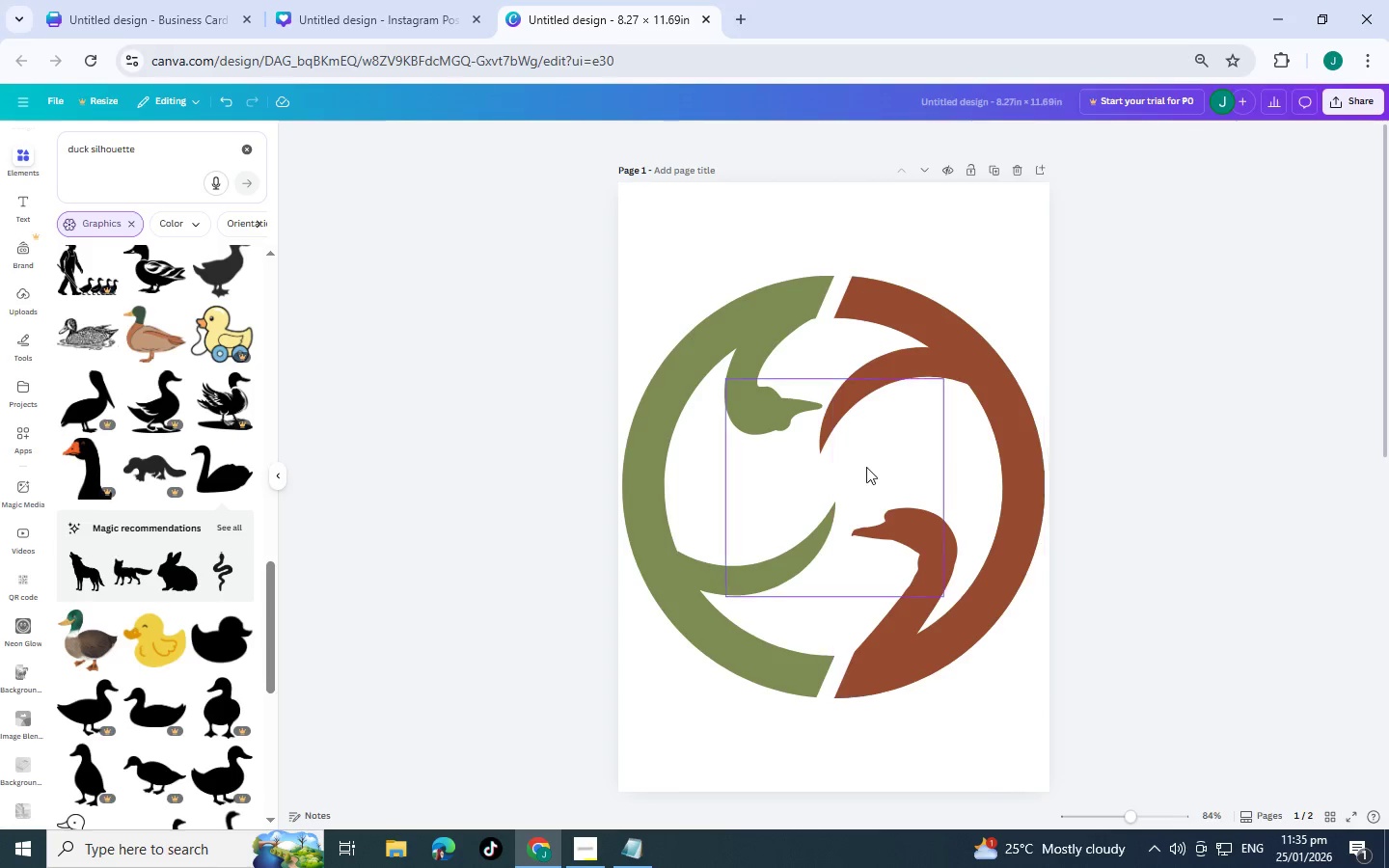 
left_click([766, 379])
 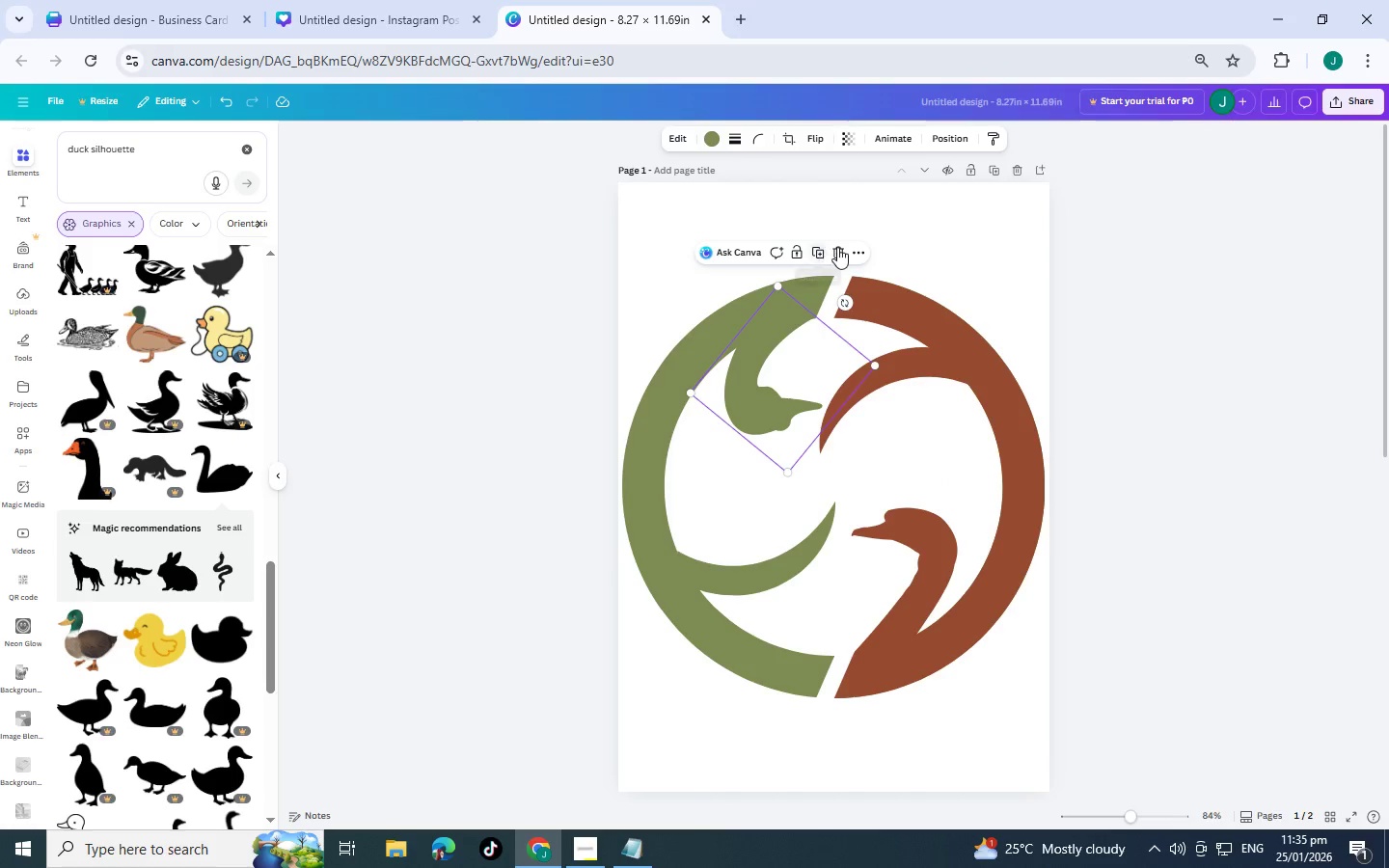 
left_click([837, 247])
 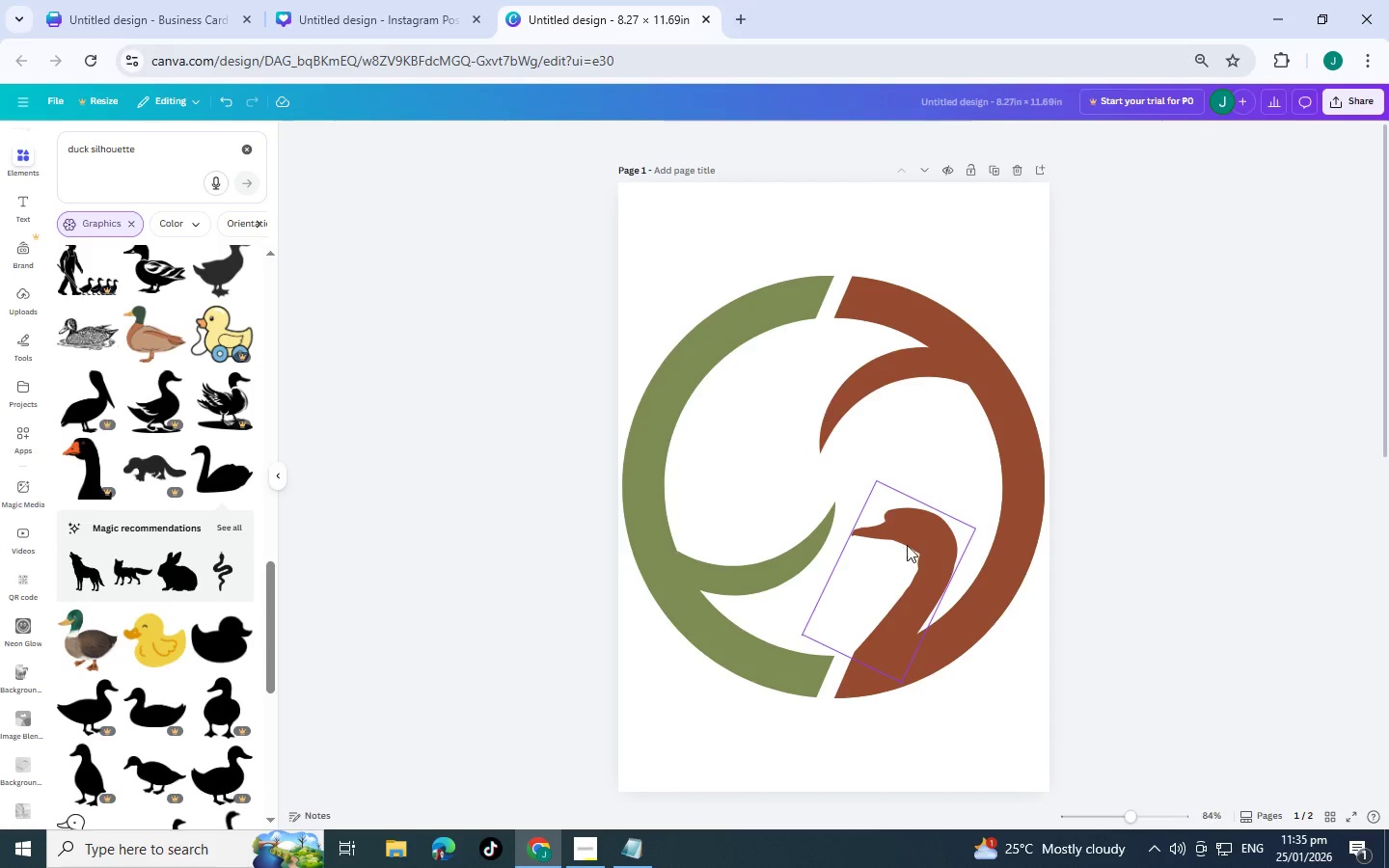 
left_click([907, 544])
 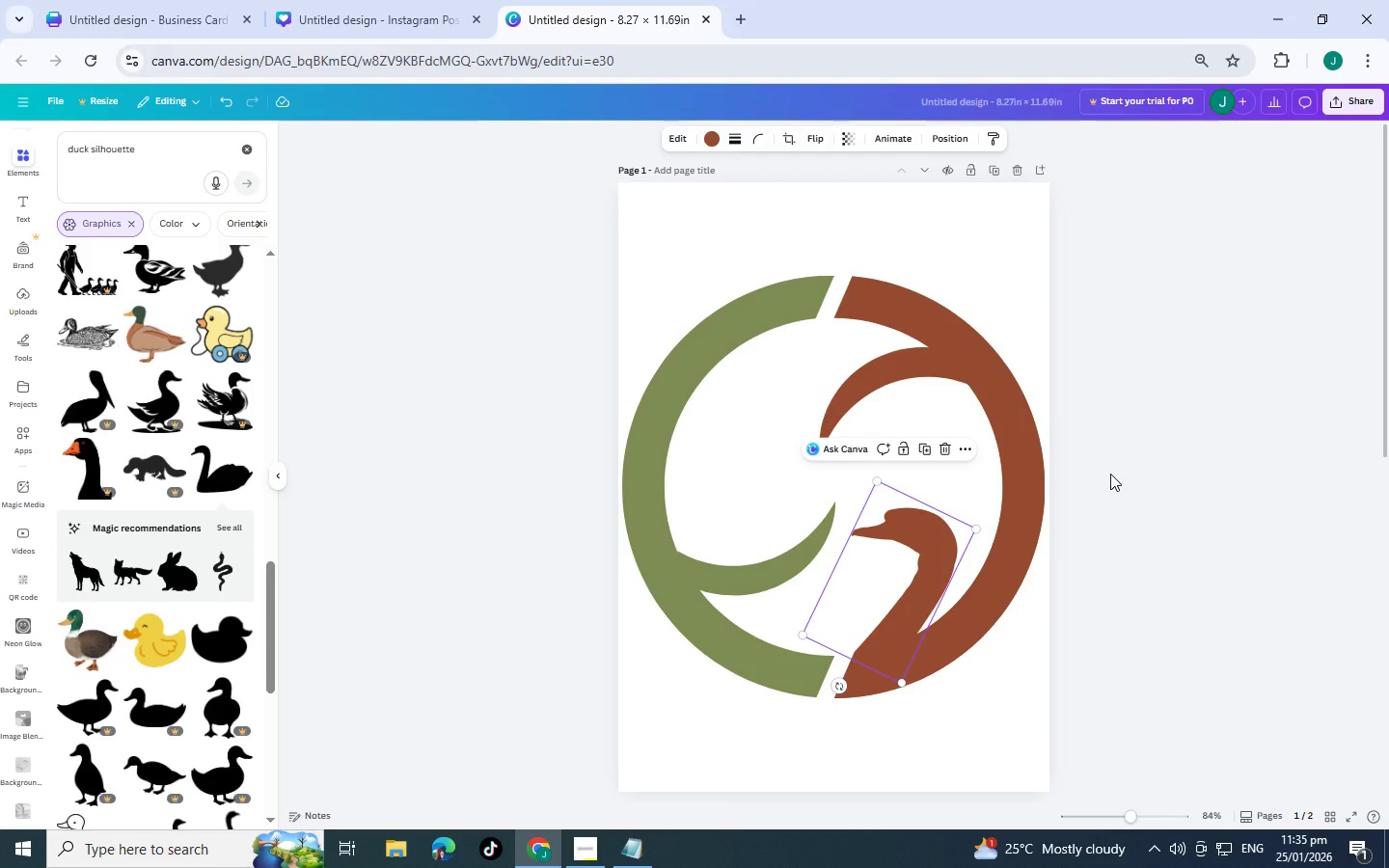 
key(Control+C)
 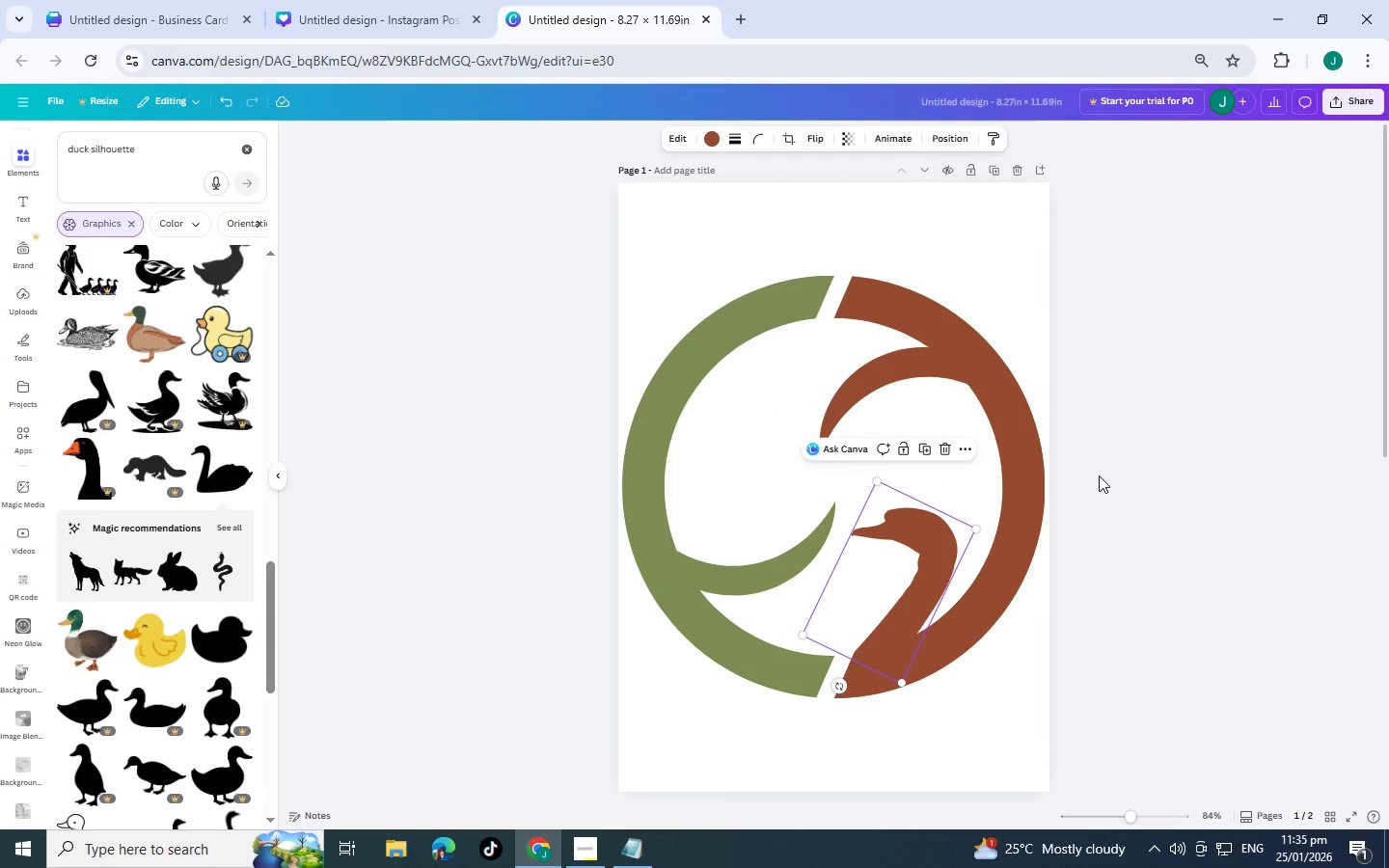 
key(Control+V)
 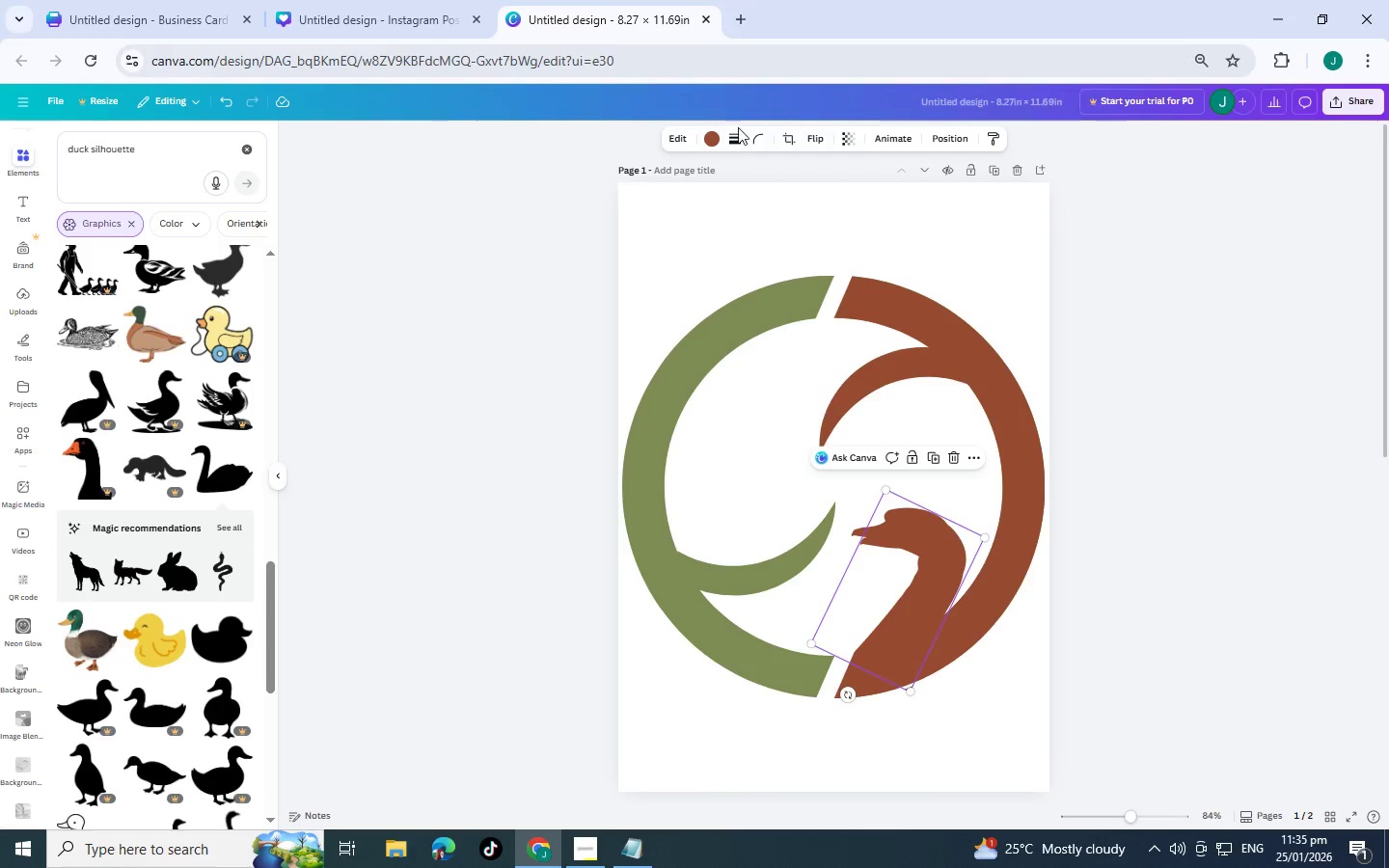 
left_click([710, 135])
 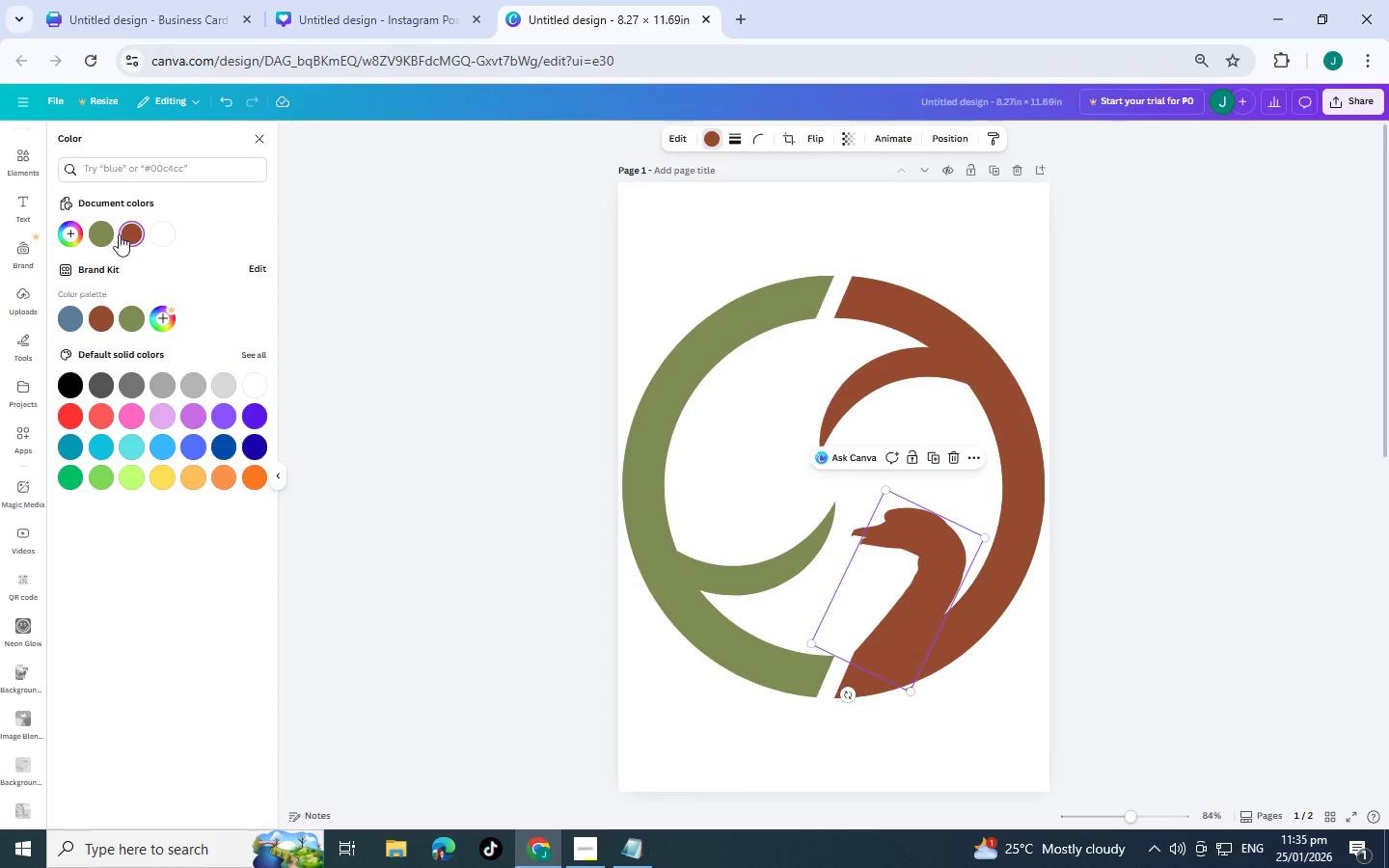 
left_click([106, 234])
 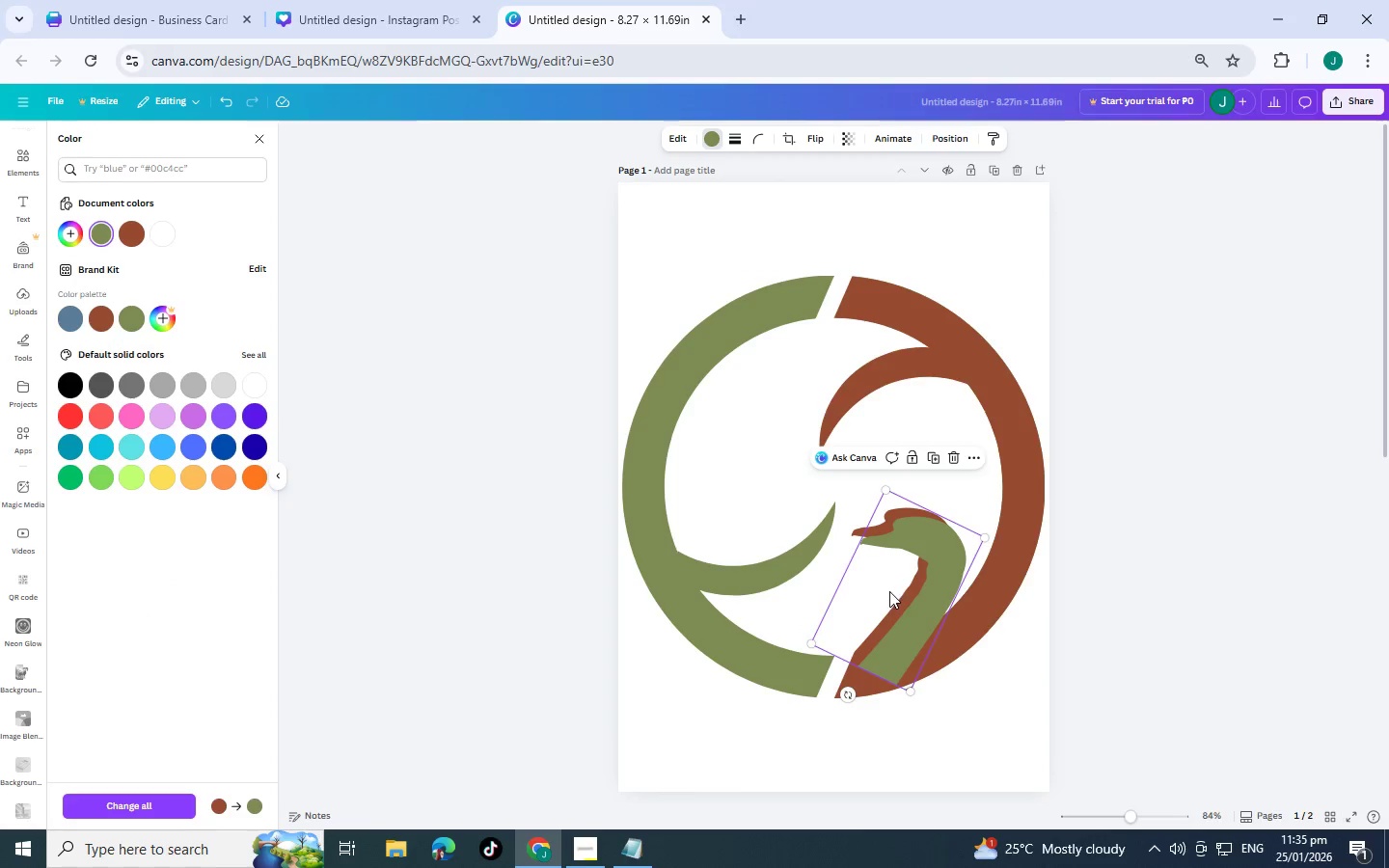 
left_click_drag(start_coordinate=[906, 609], to_coordinate=[782, 405])
 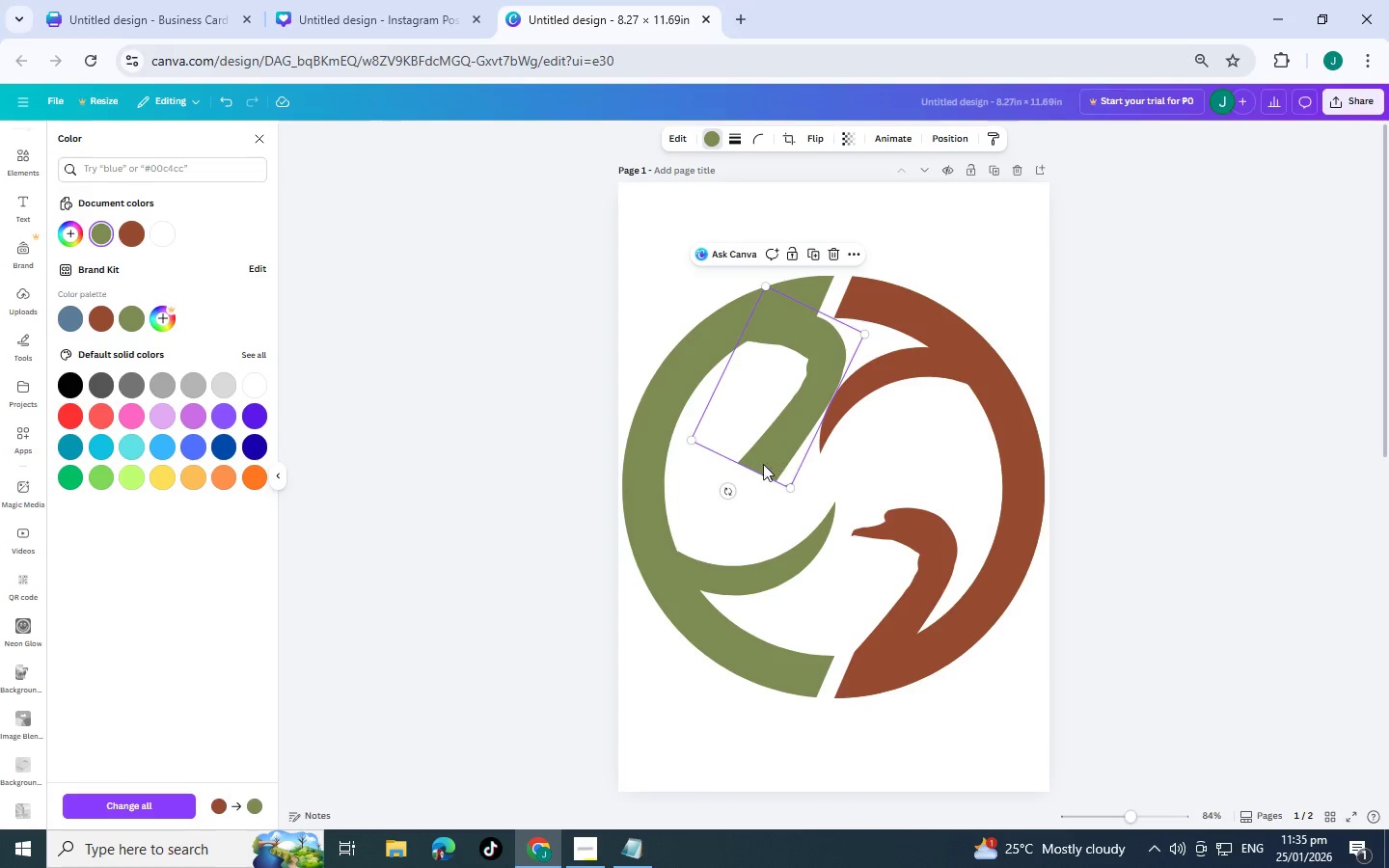 
left_click_drag(start_coordinate=[725, 491], to_coordinate=[849, 251])
 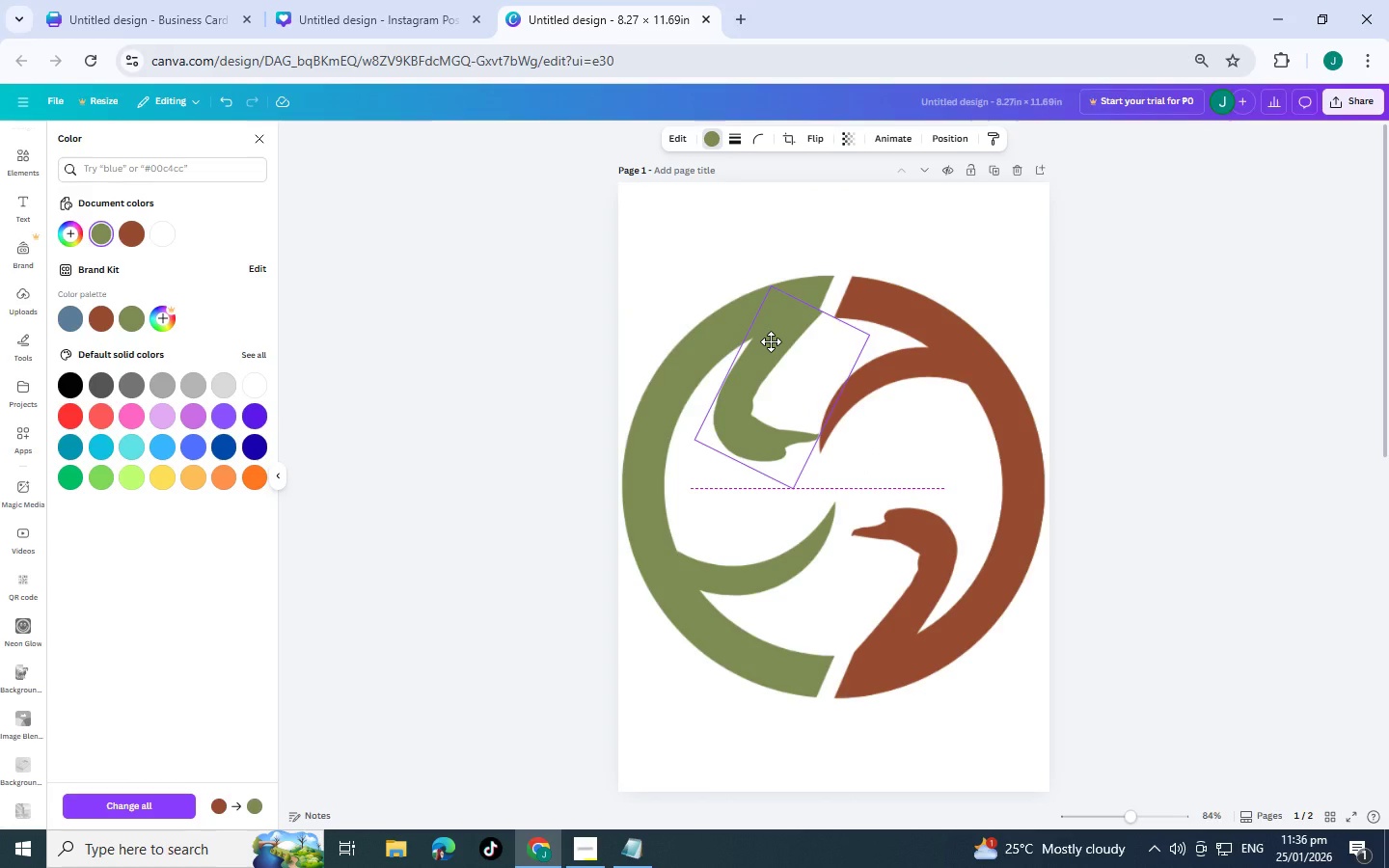 
wait(8.02)
 